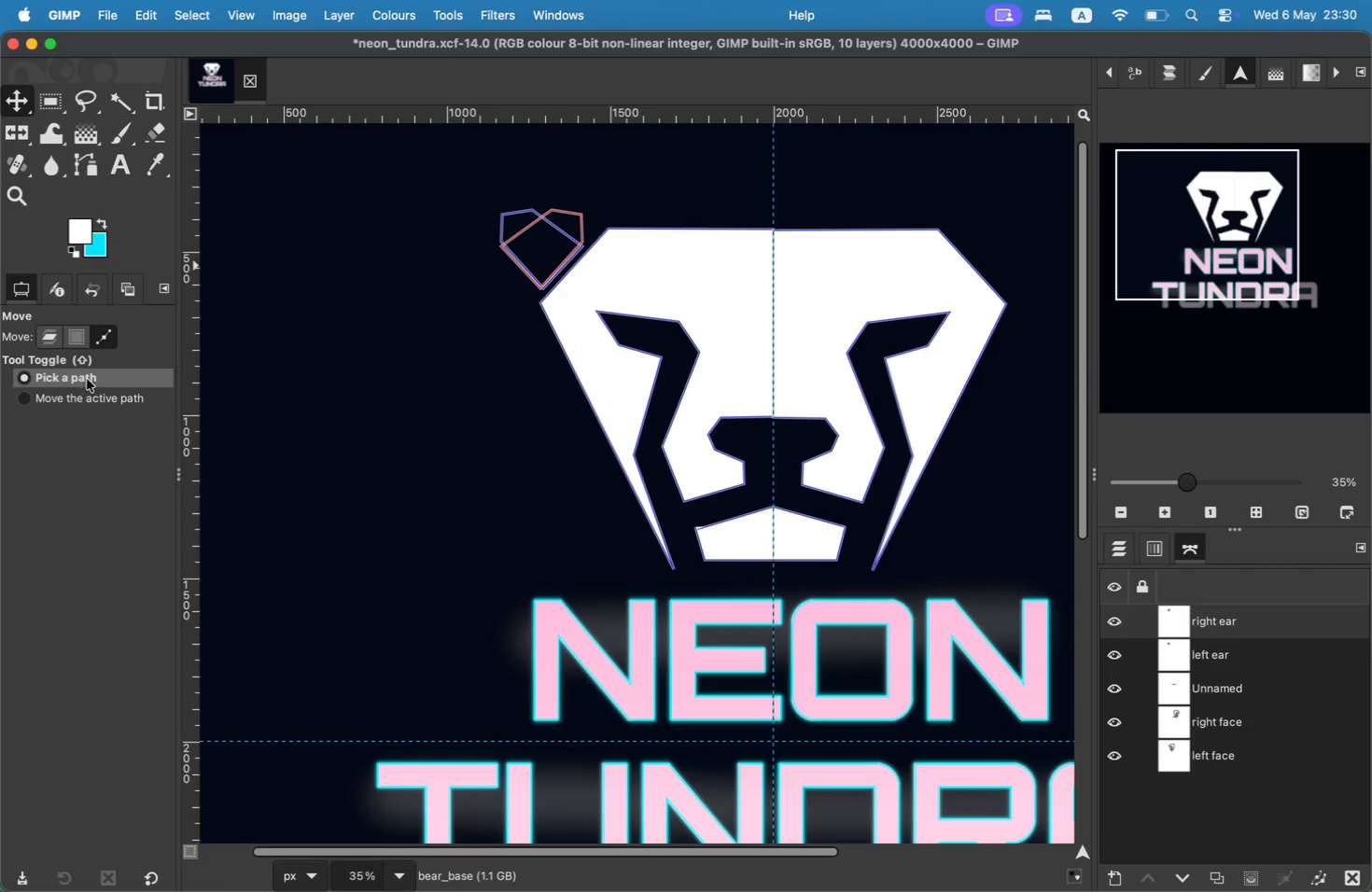 
left_click_drag(start_coordinate=[562, 209], to_coordinate=[1015, 212])
 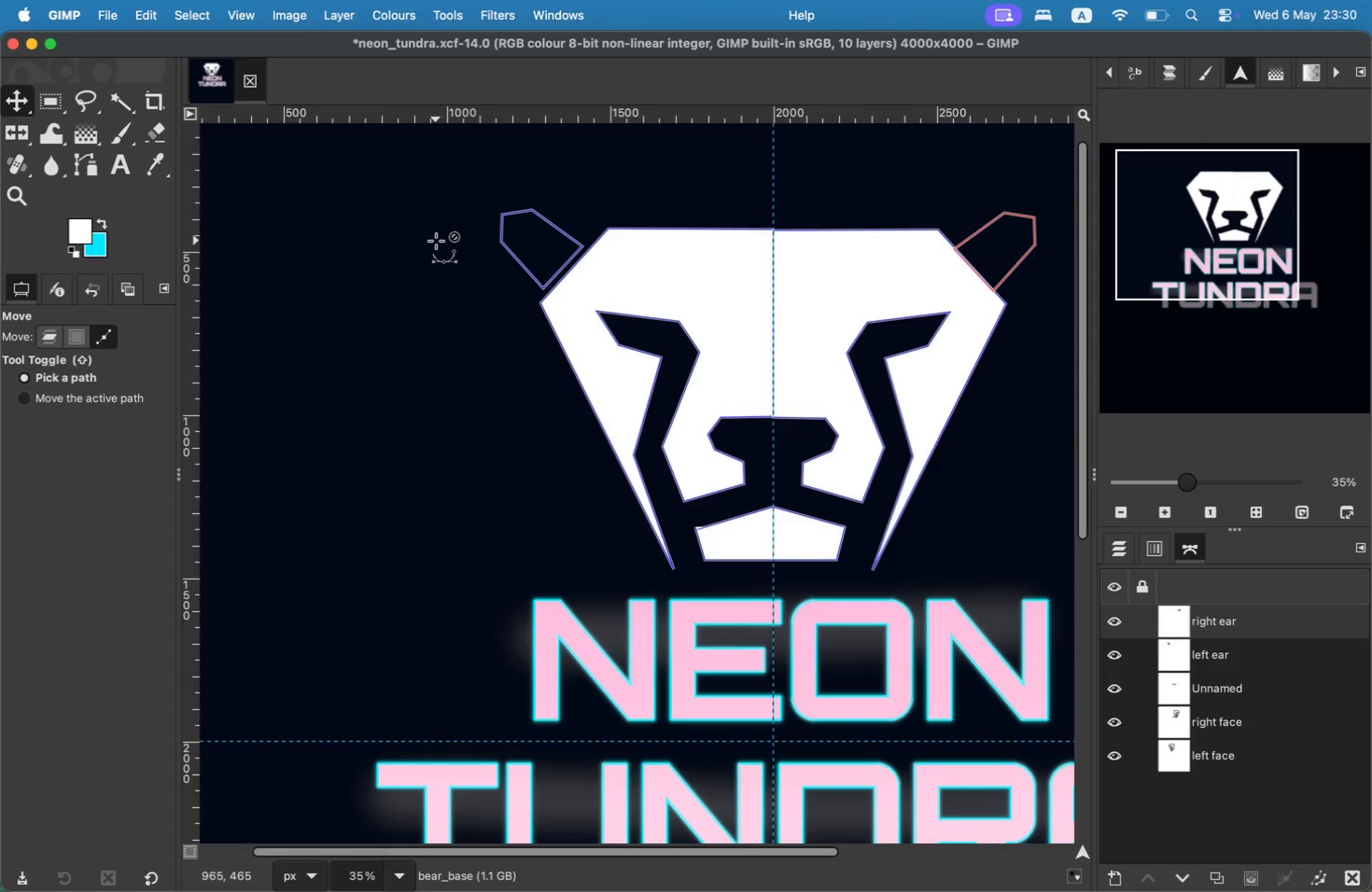 
left_click([500, 215])
 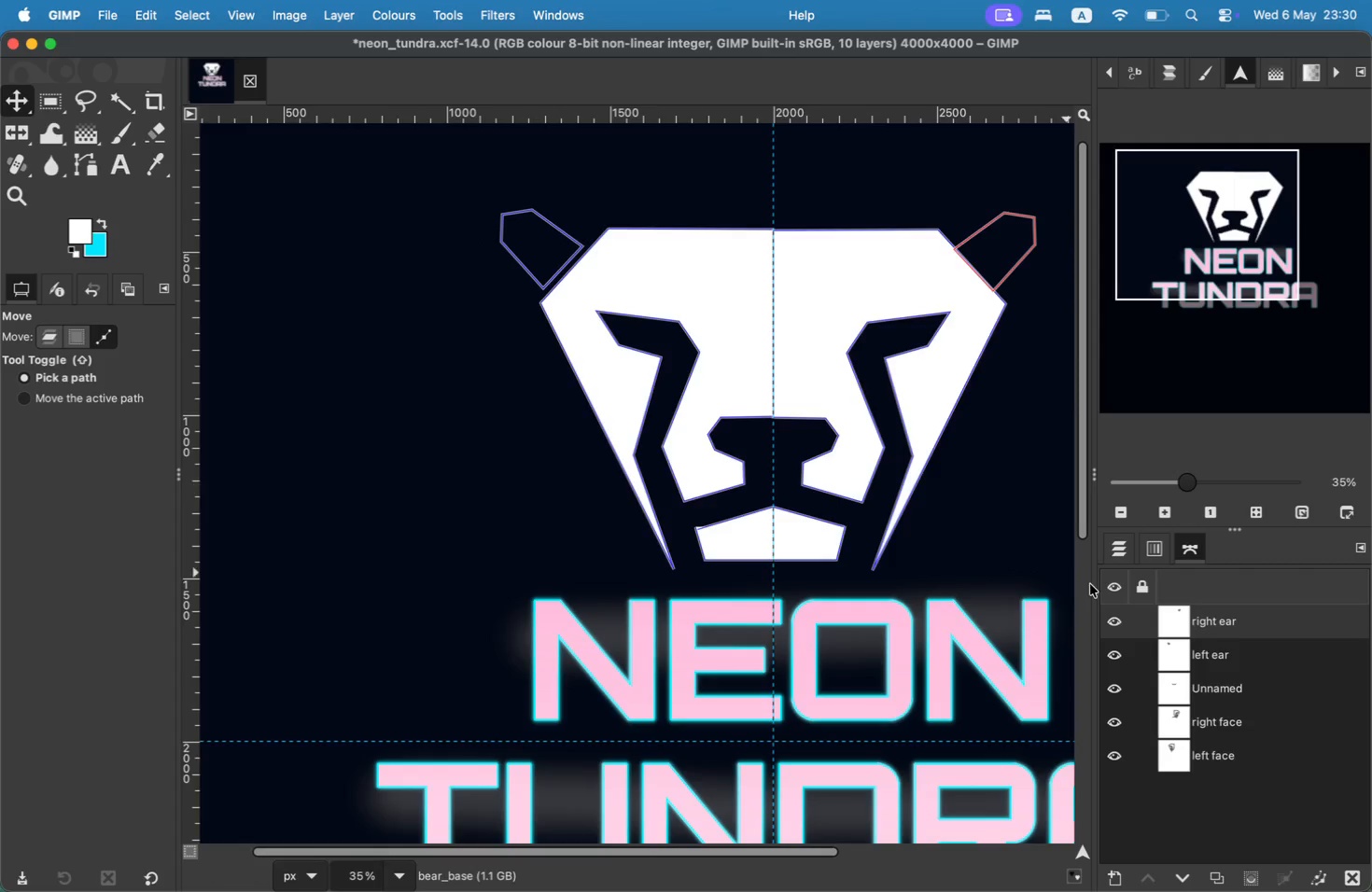 
left_click([1206, 651])
 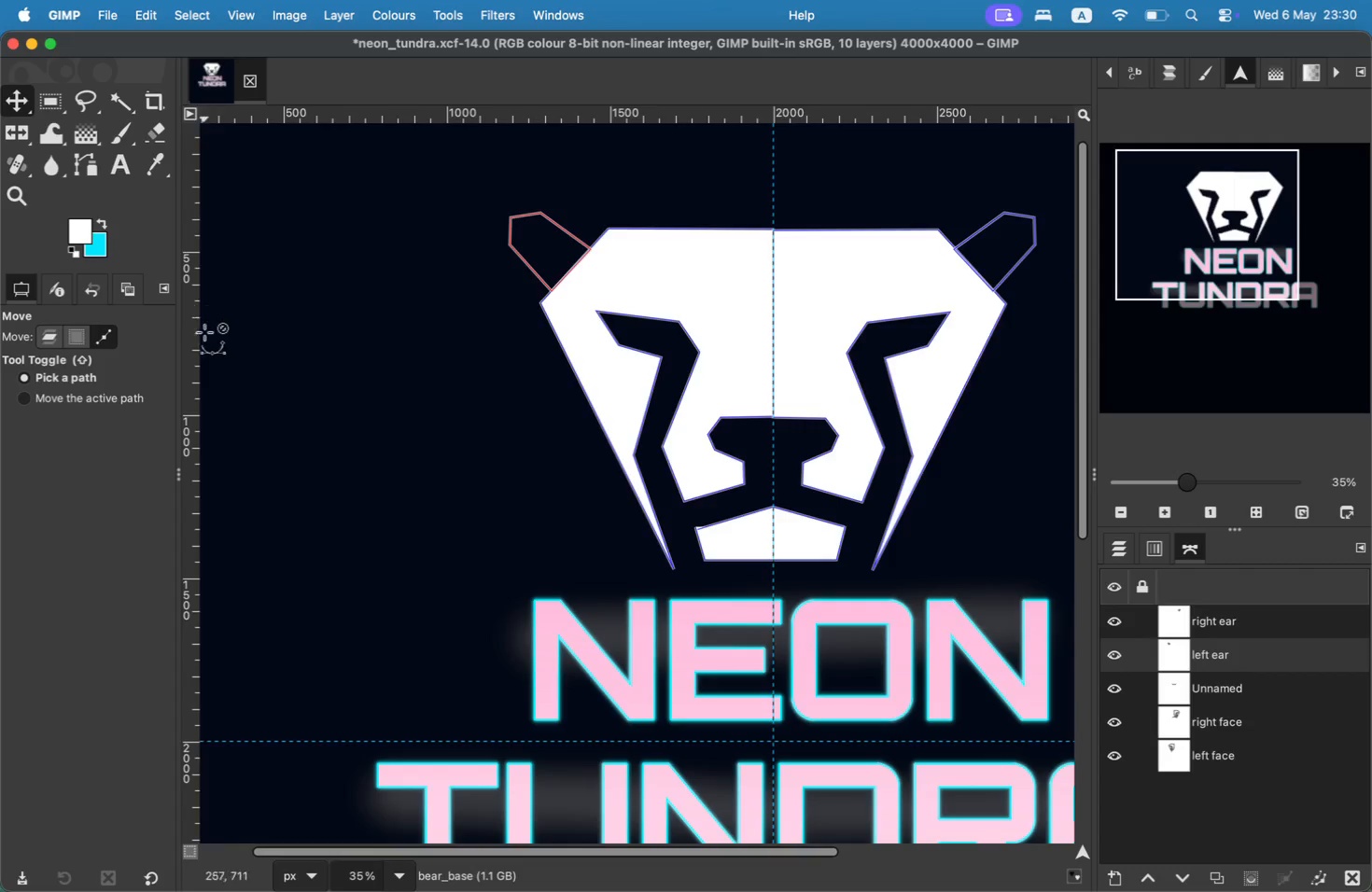 
left_click_drag(start_coordinate=[508, 215], to_coordinate=[516, 217])
 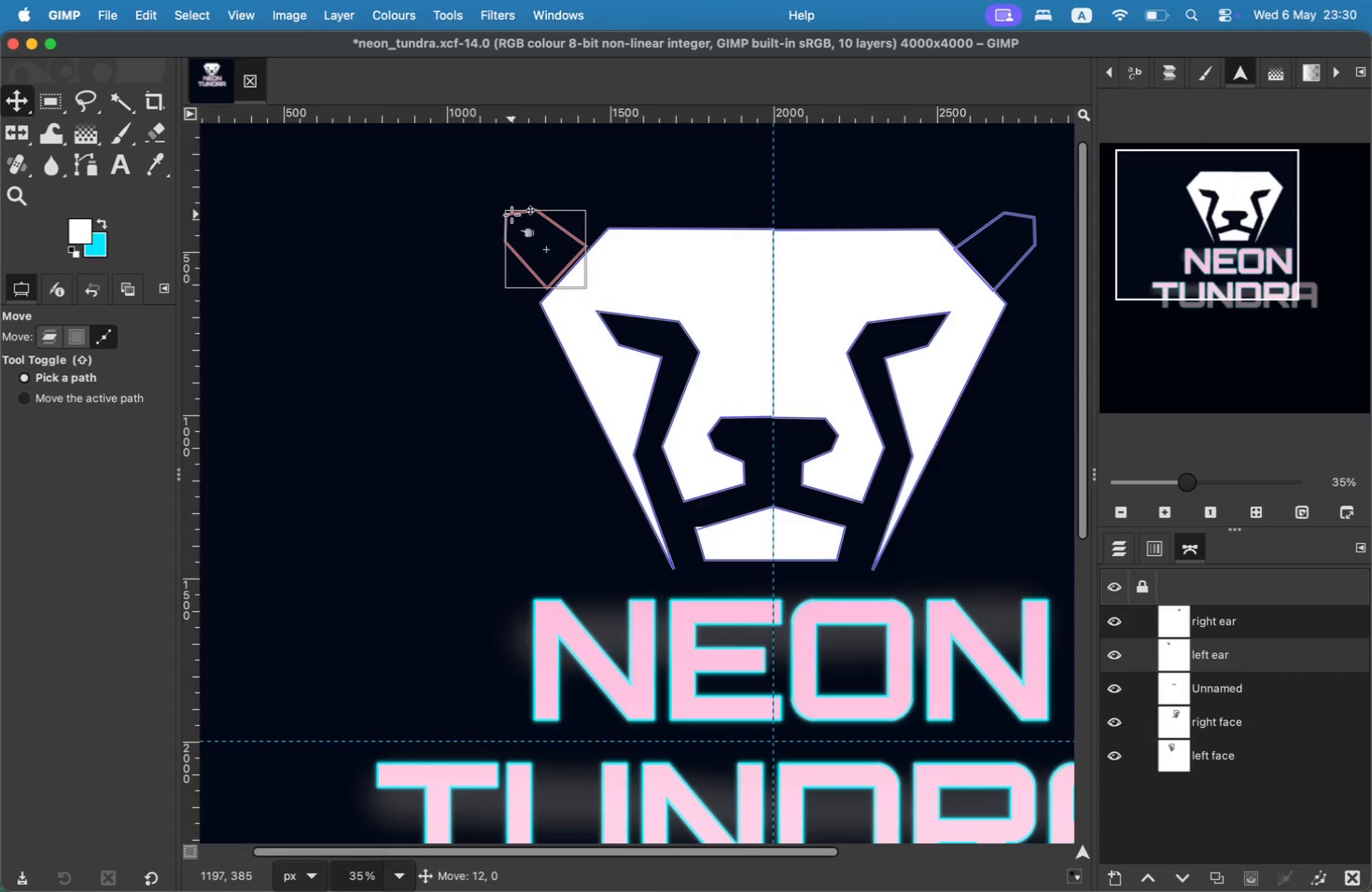 
wait(6.47)
 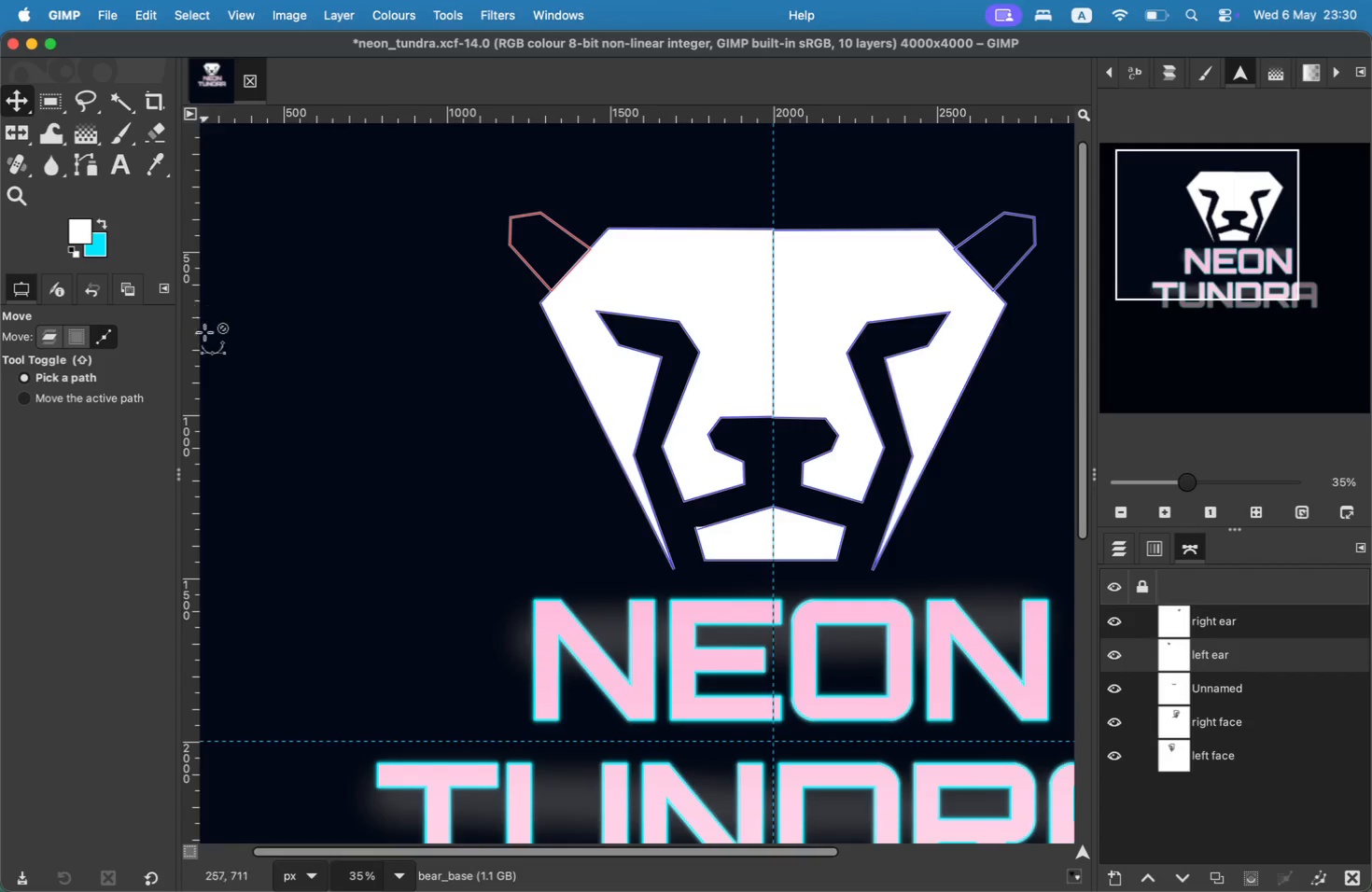 
left_click([515, 248])
 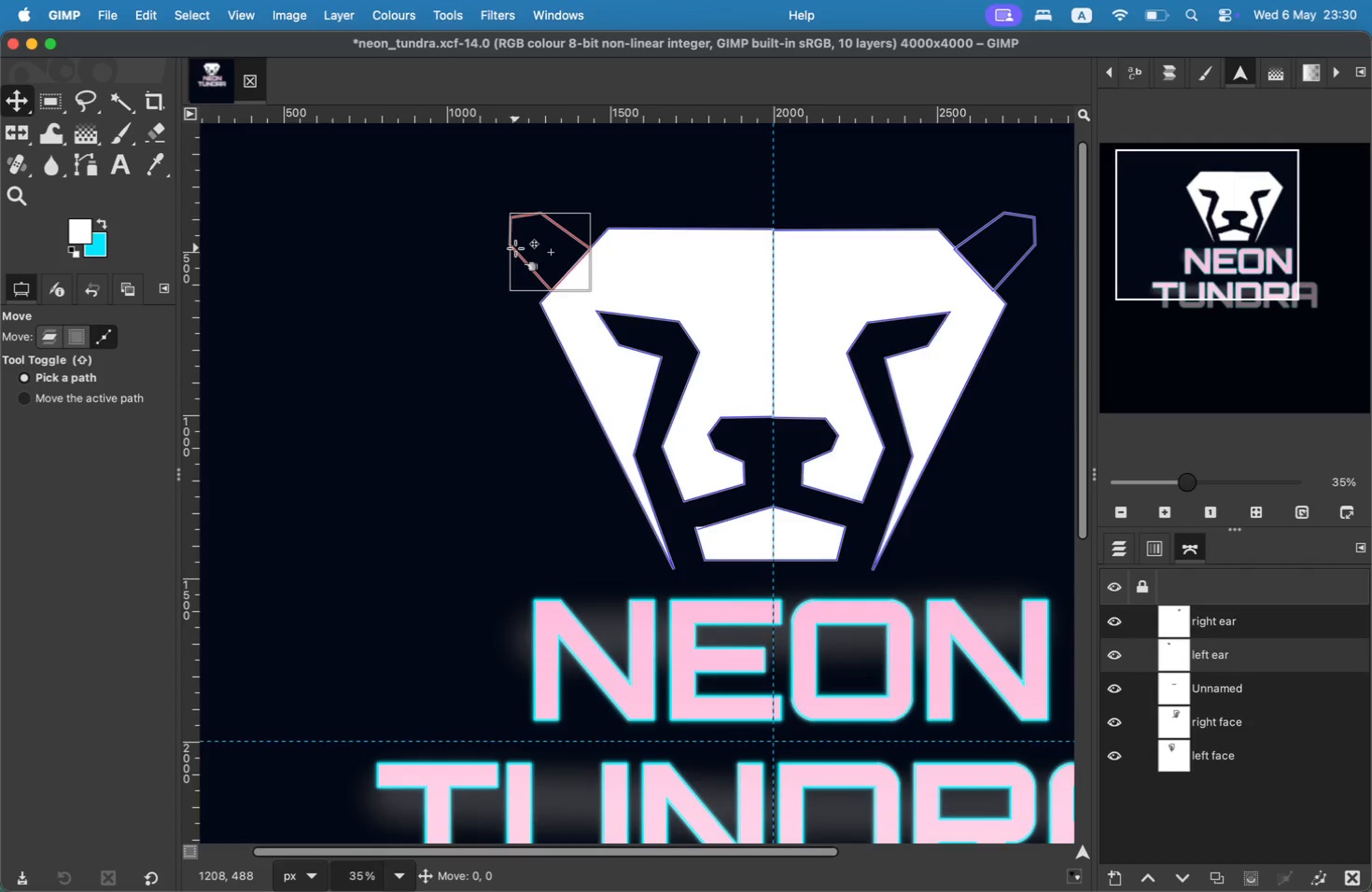 
left_click([515, 248])
 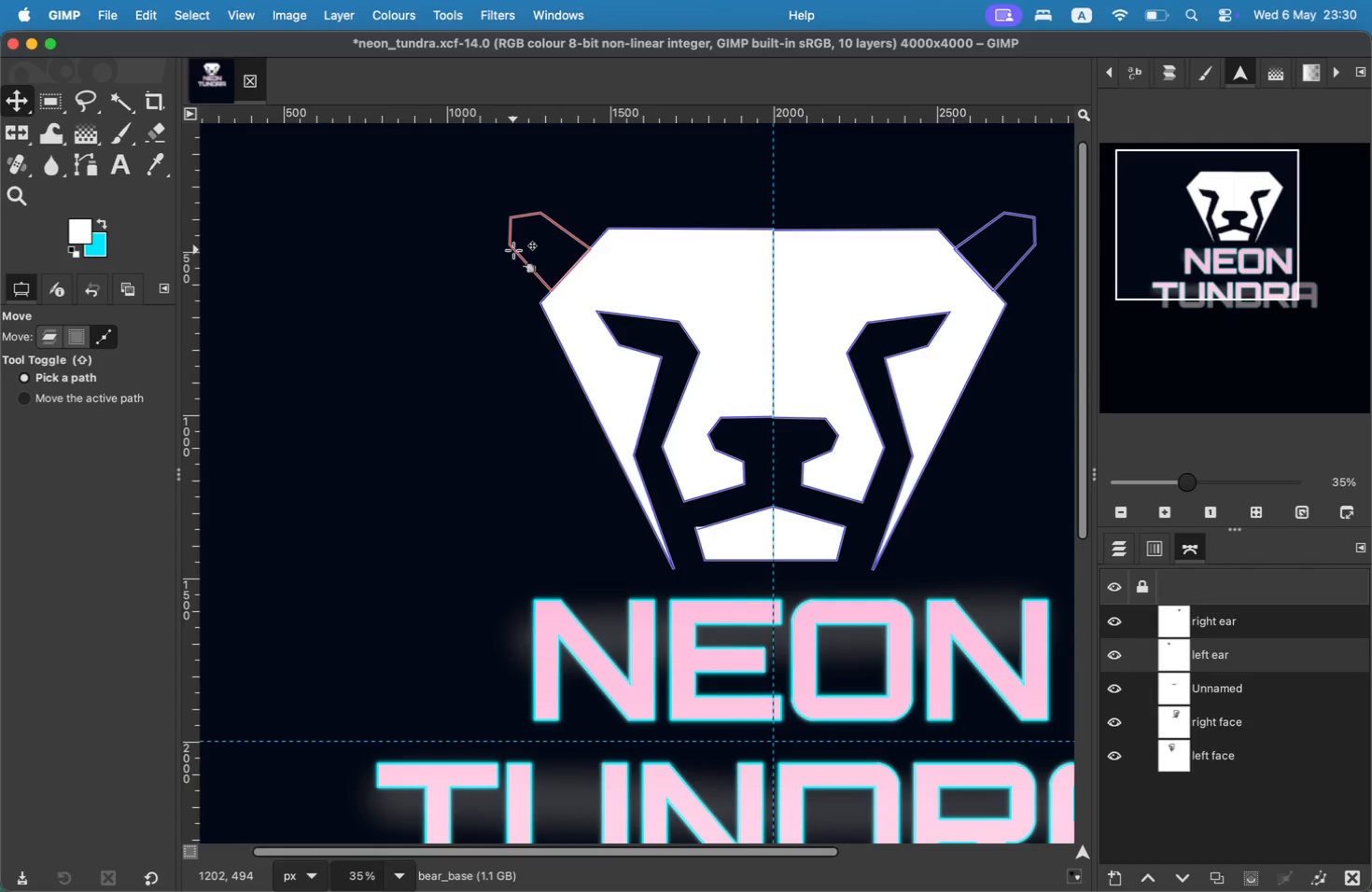 
right_click([513, 250])
 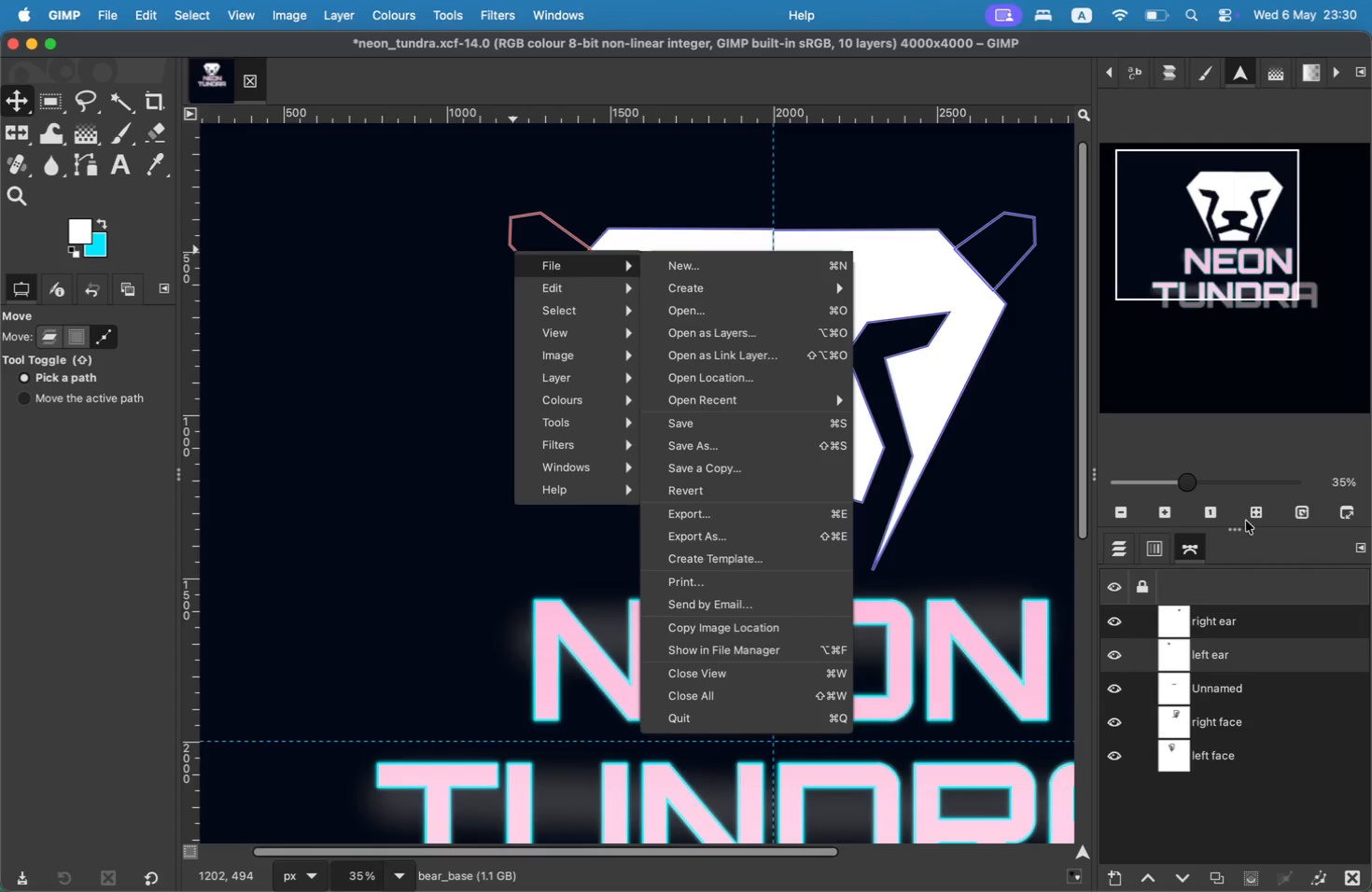 
left_click([1300, 792])
 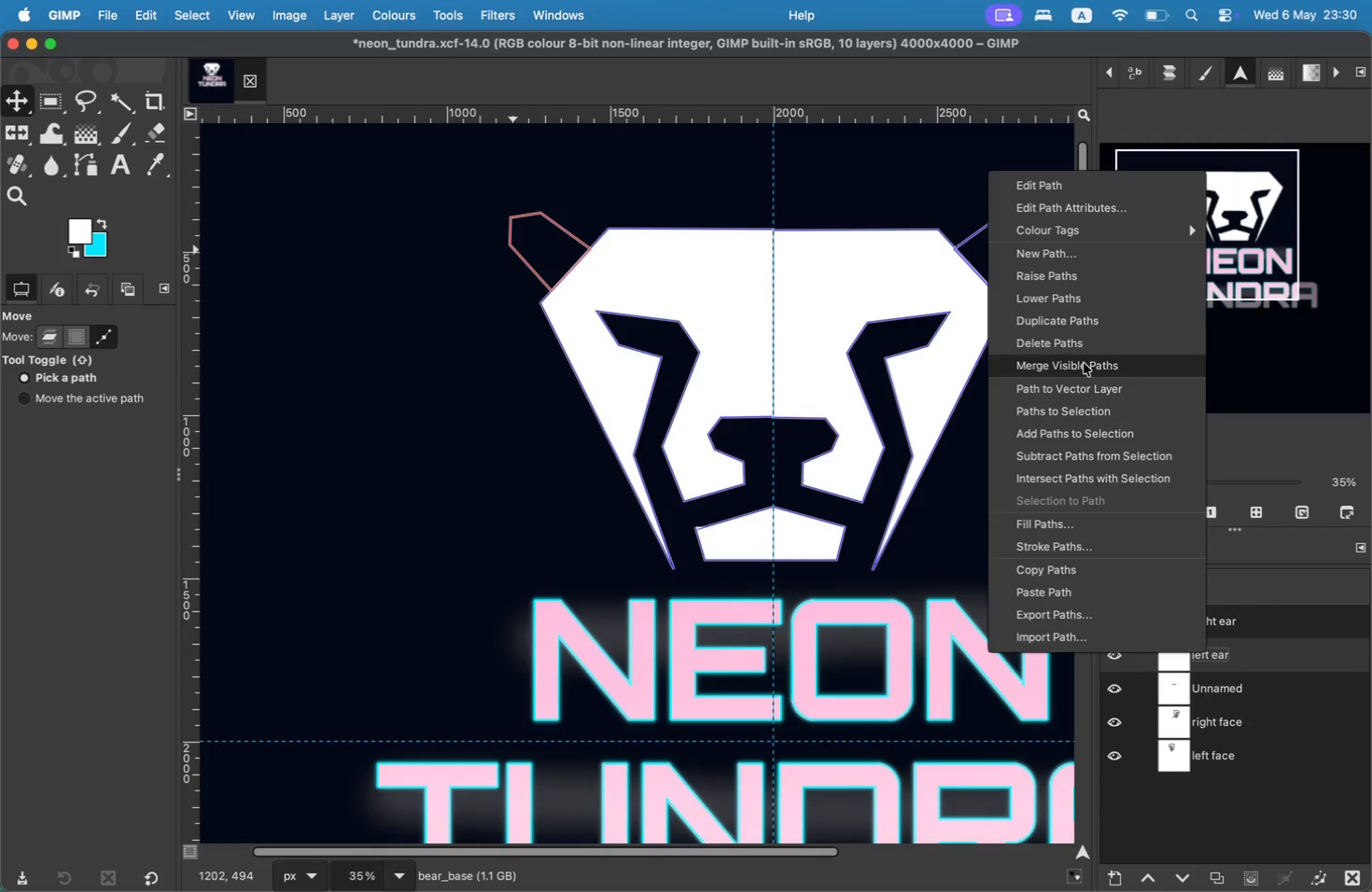 
left_click([1074, 327])
 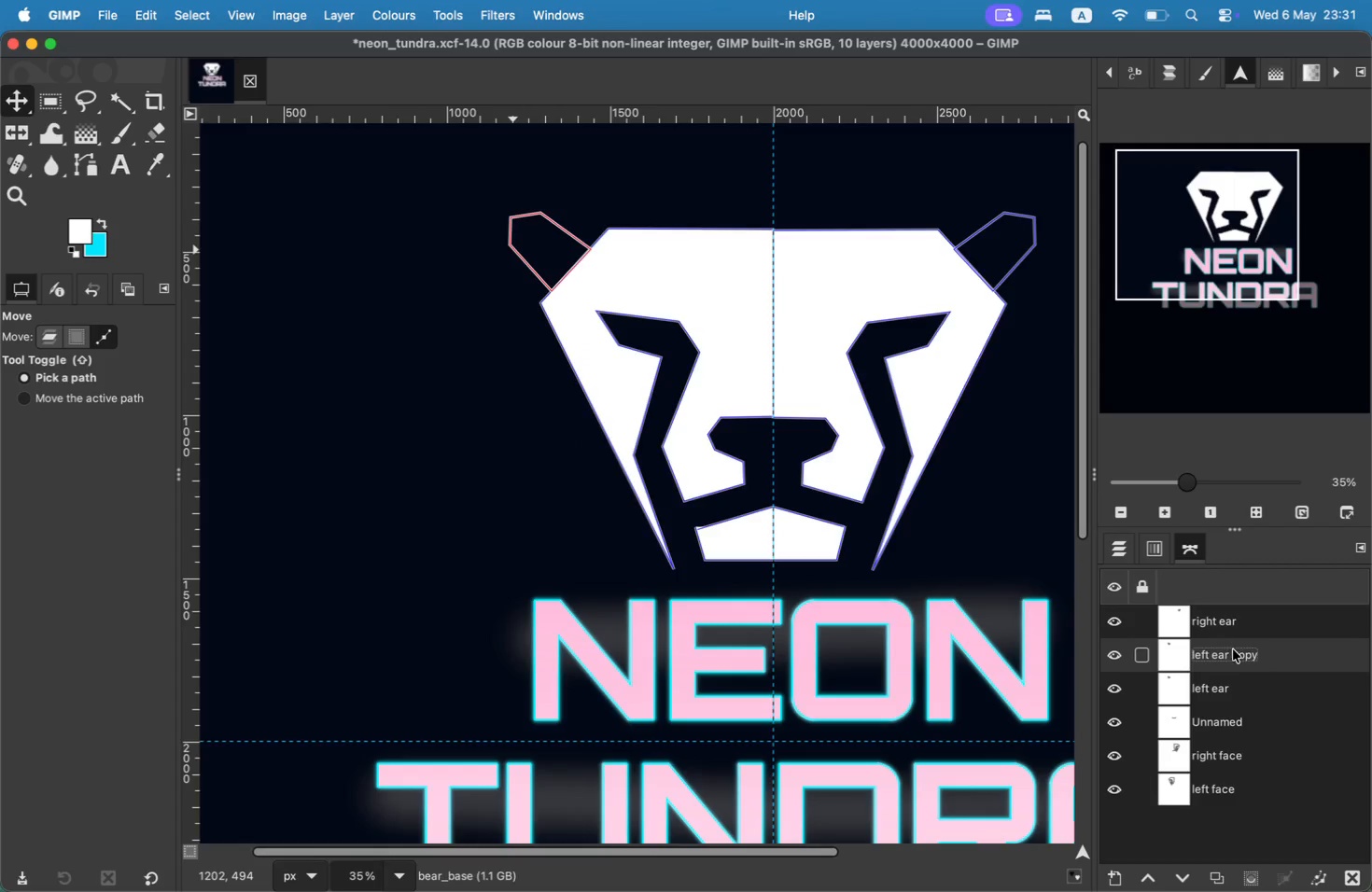 
left_click([1233, 654])
 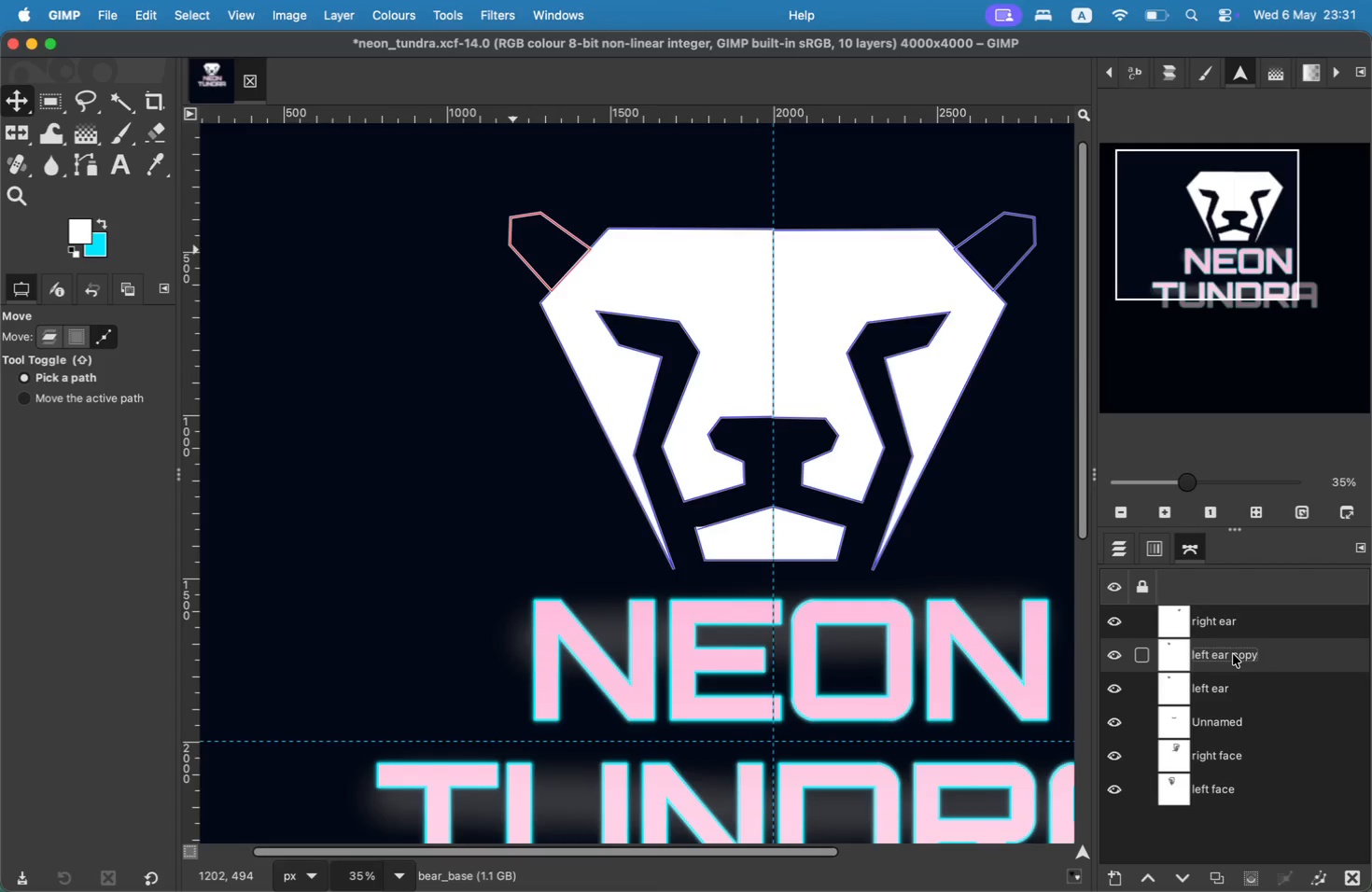 
right_click([1233, 654])
 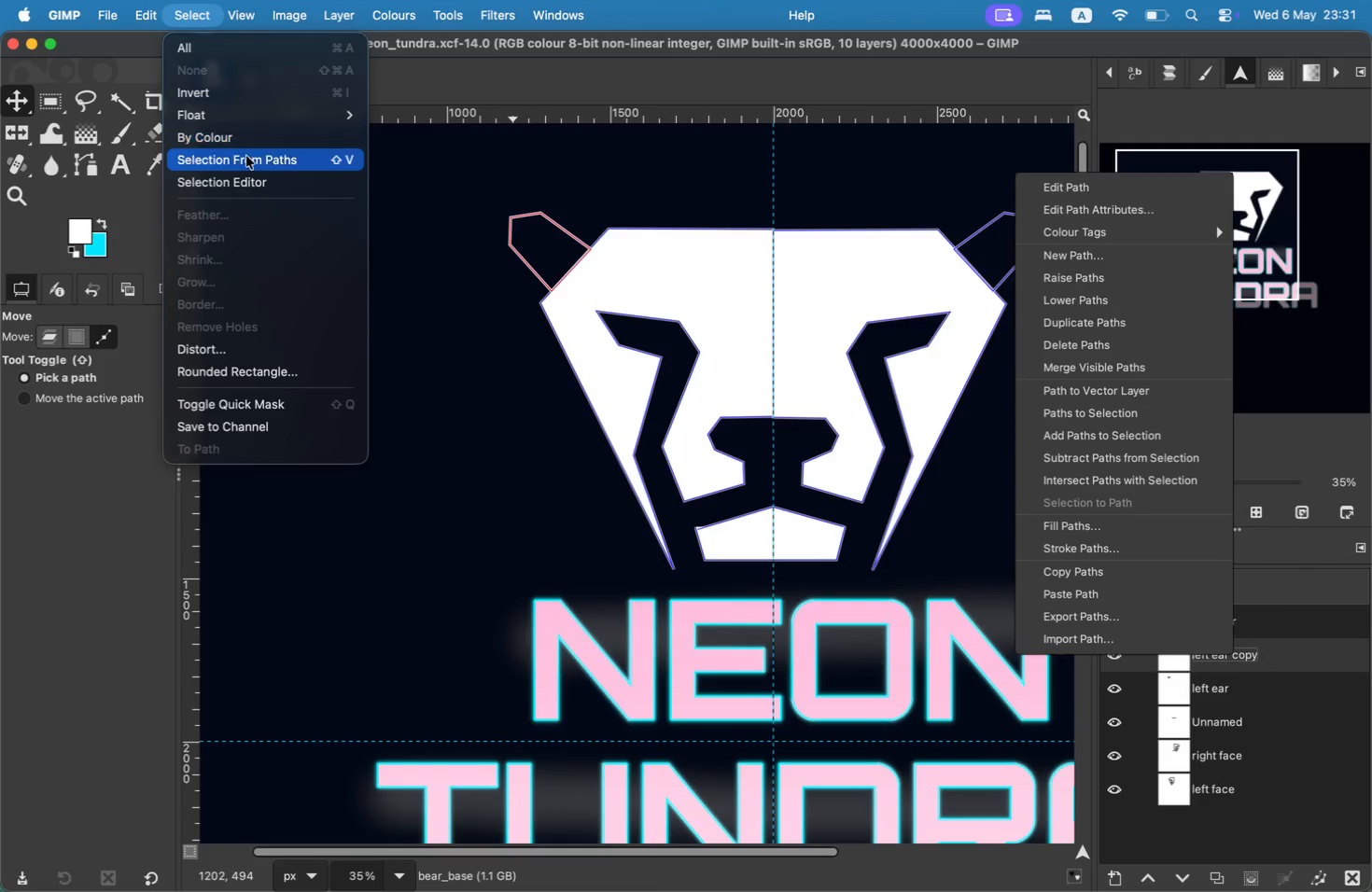 
wait(9.32)
 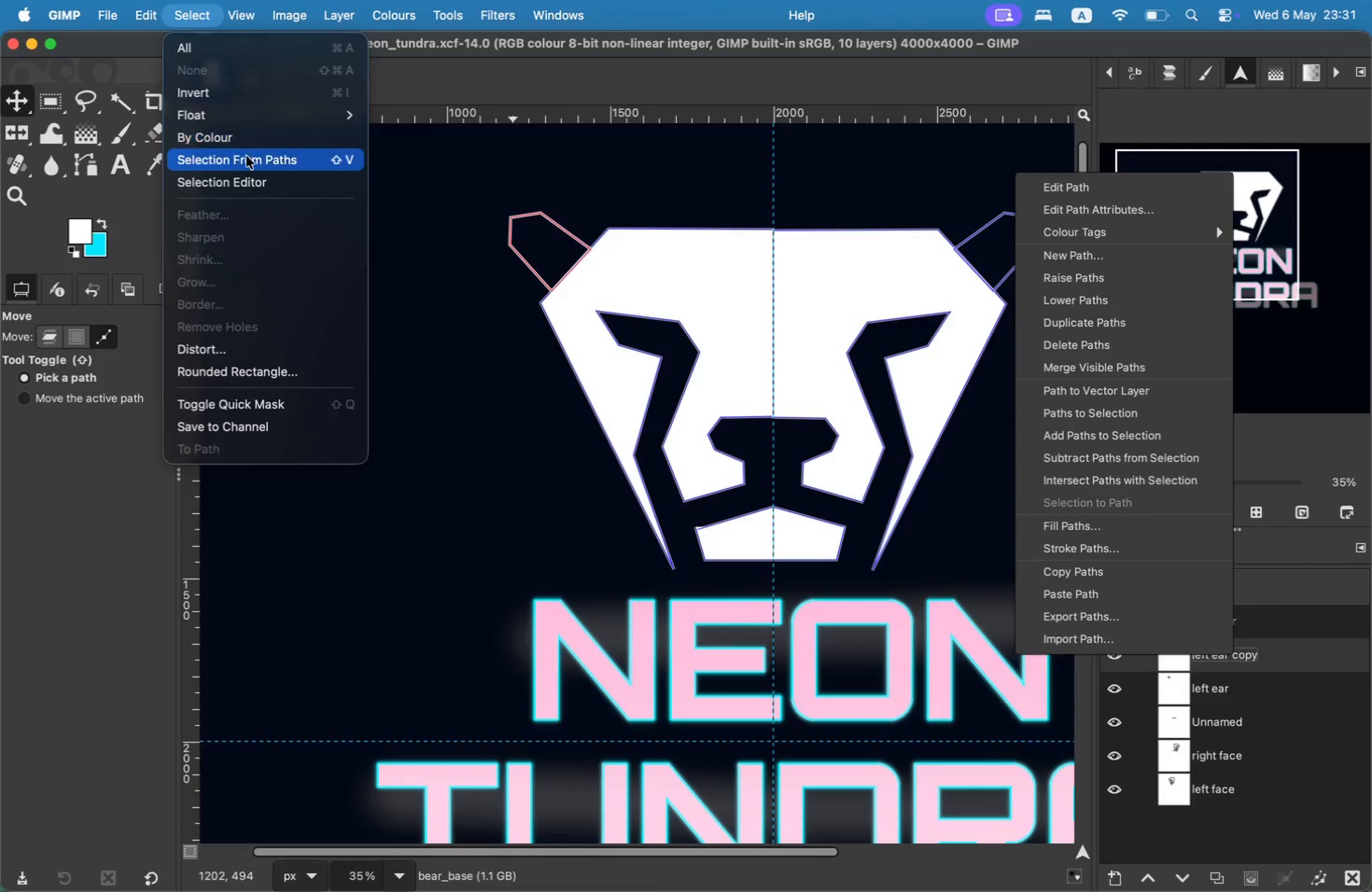 
left_click([1336, 670])
 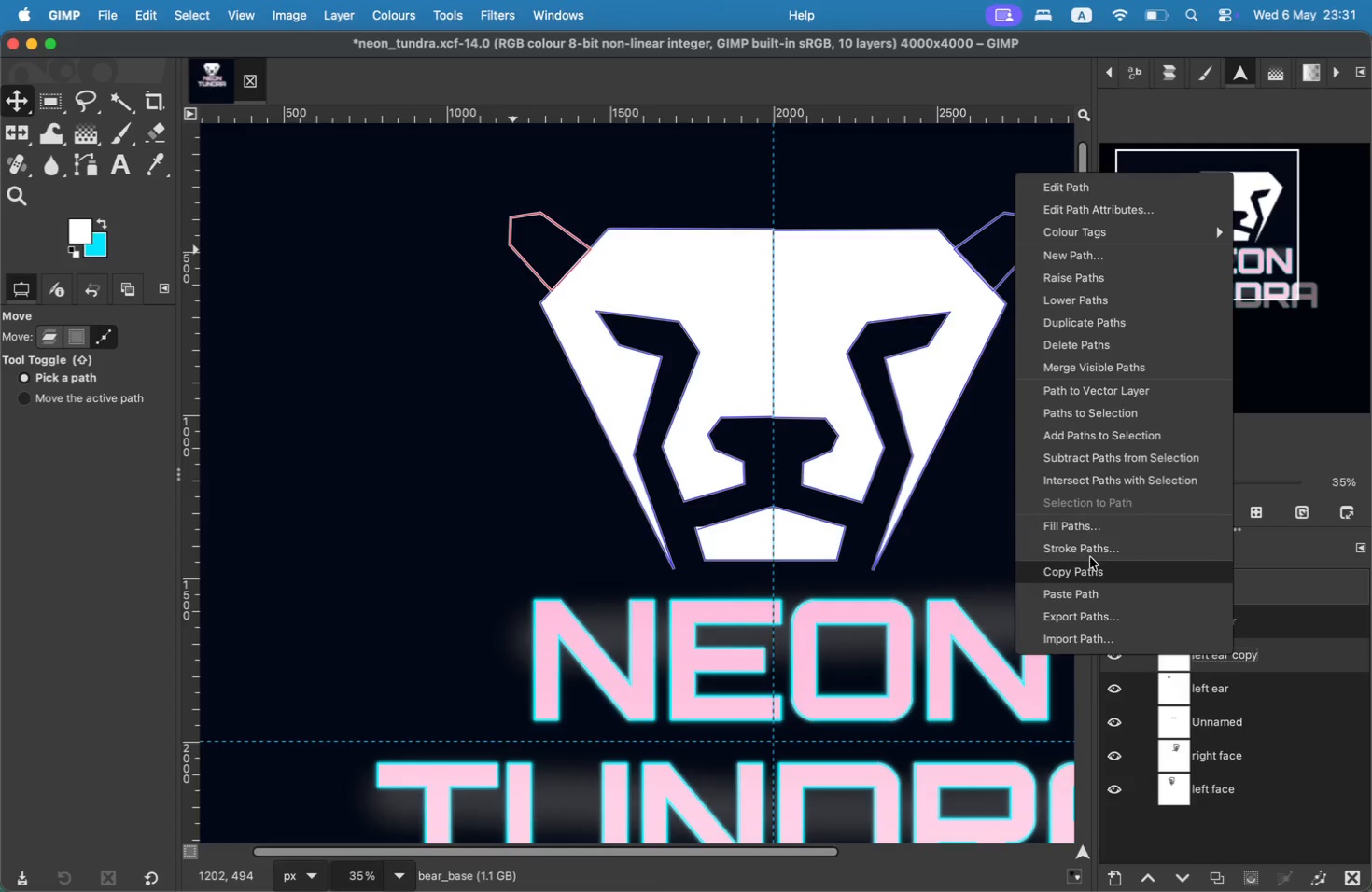 
mouse_move([1090, 291])
 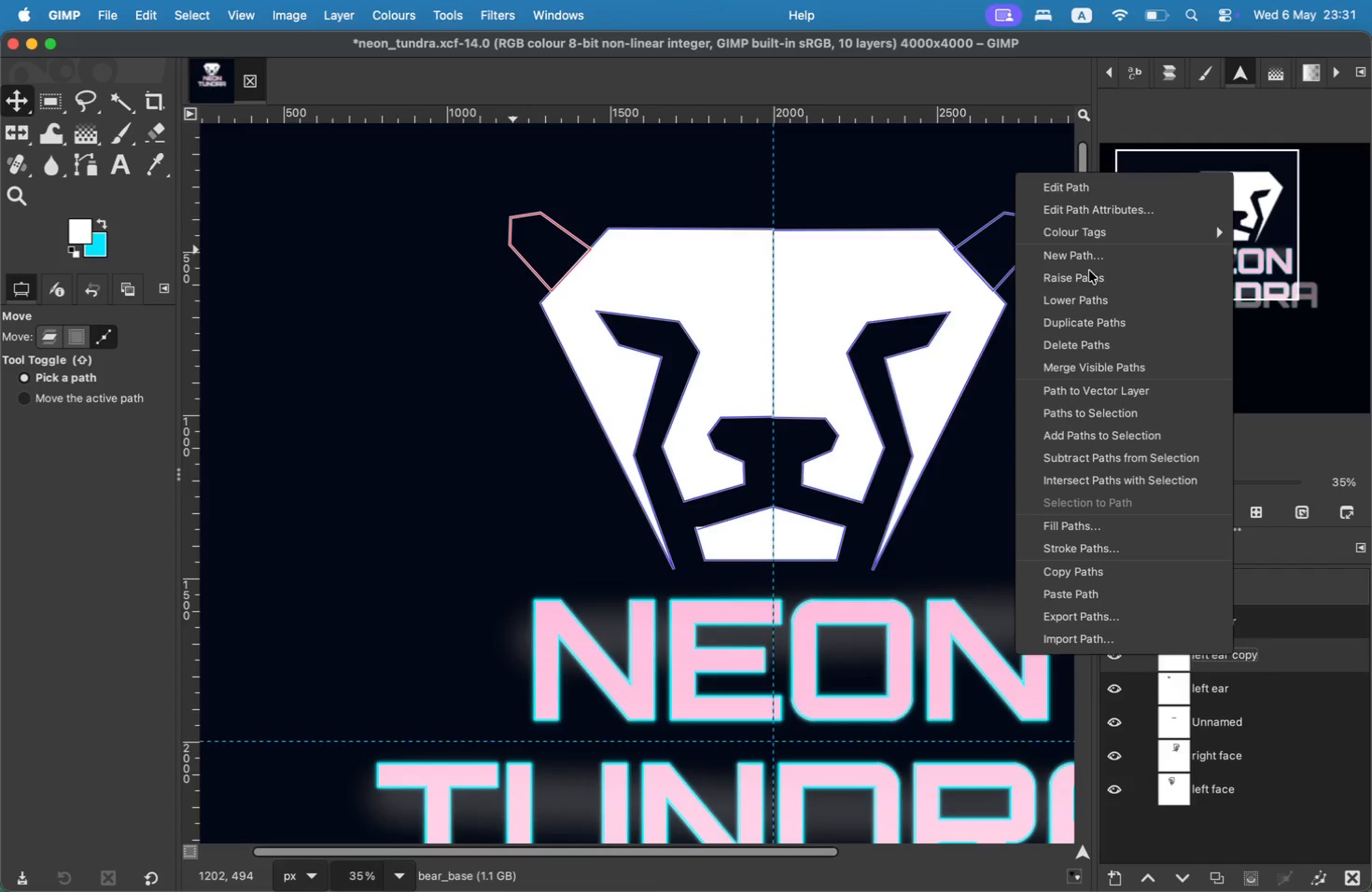 
mouse_move([1089, 232])
 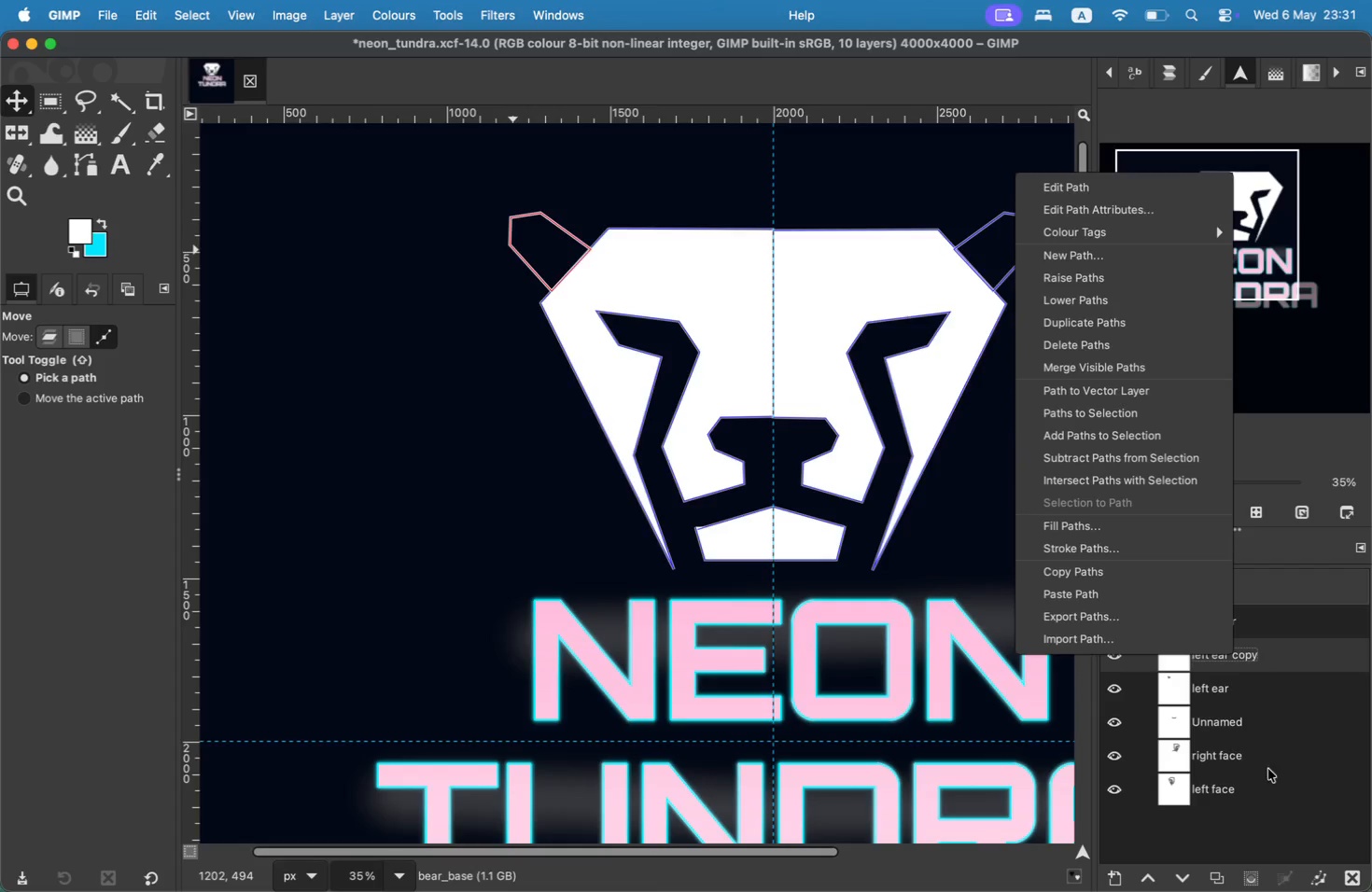 
left_click([1266, 806])
 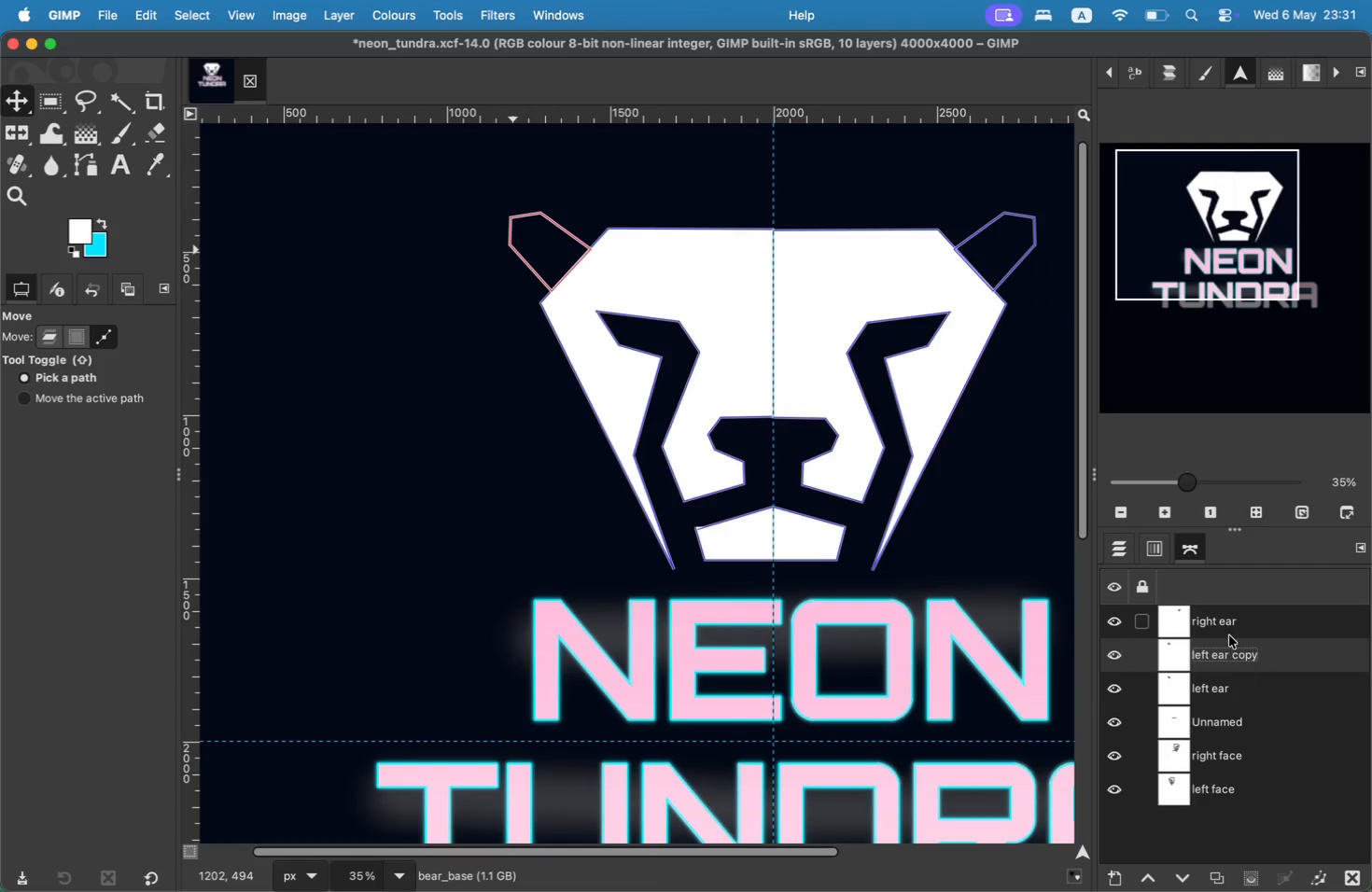 
key(Meta+Z)
 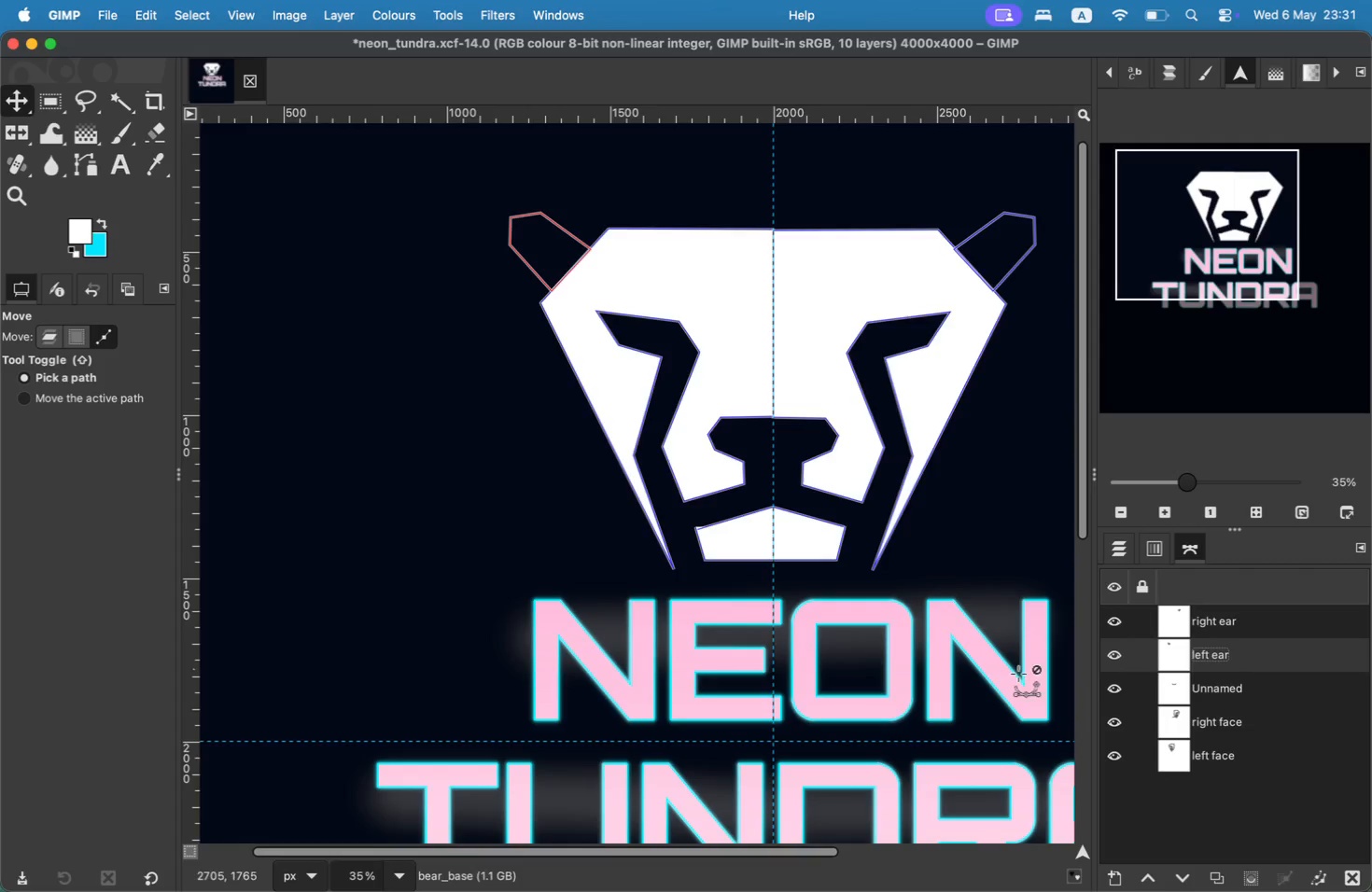 
left_click([1210, 659])
 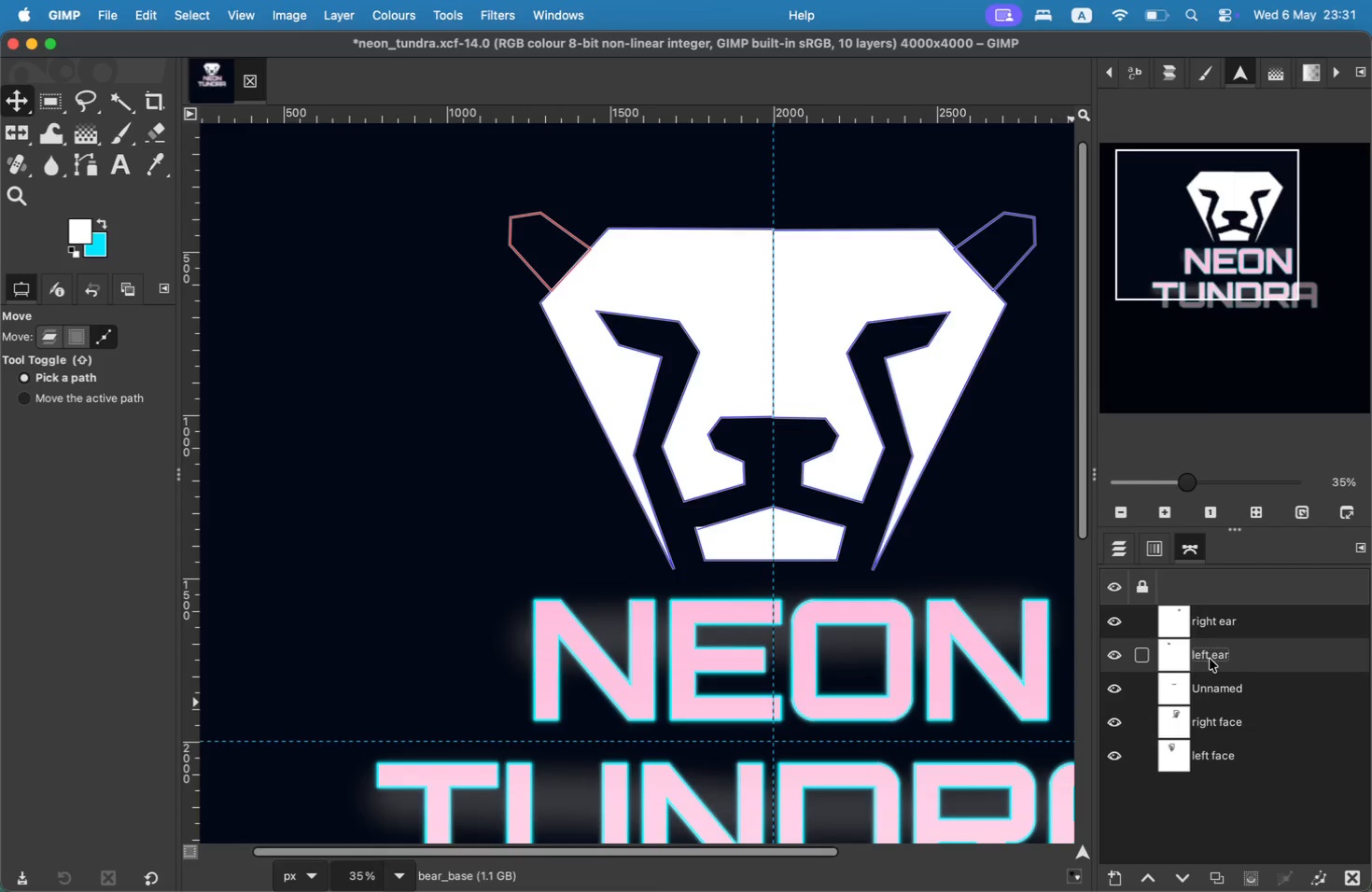 
right_click([1210, 659])
 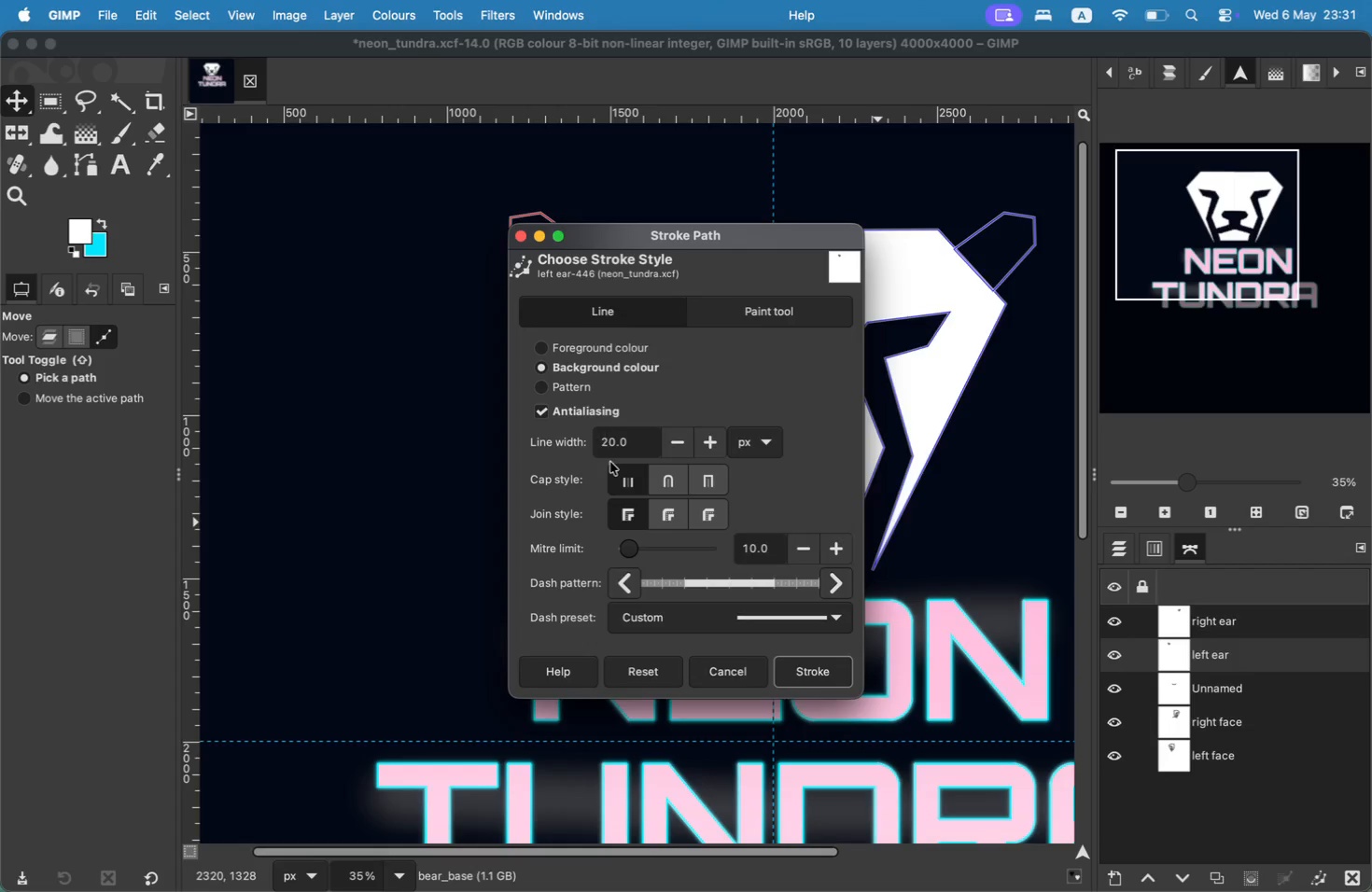 
wait(6.24)
 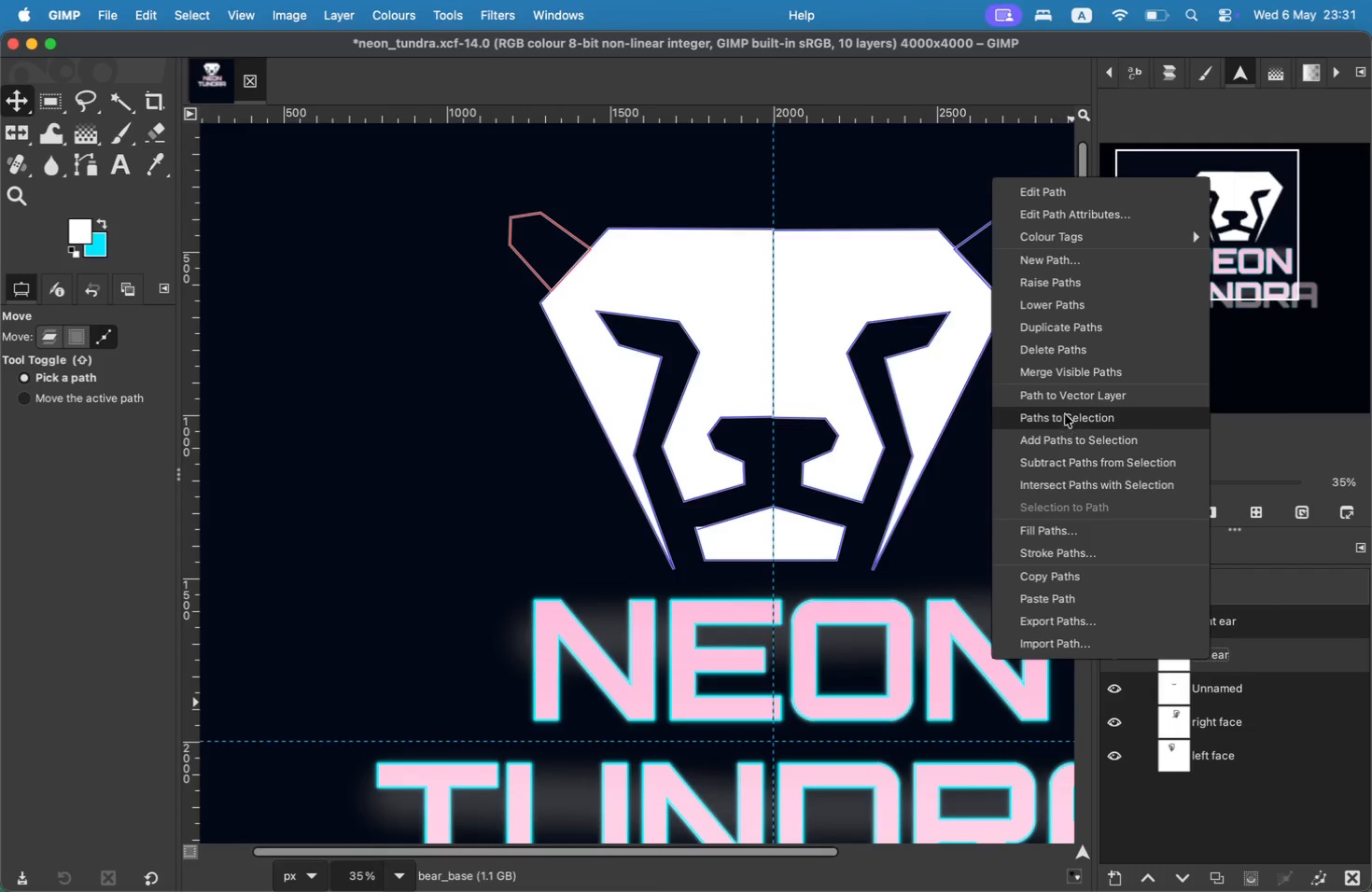 
double_click([712, 442])
 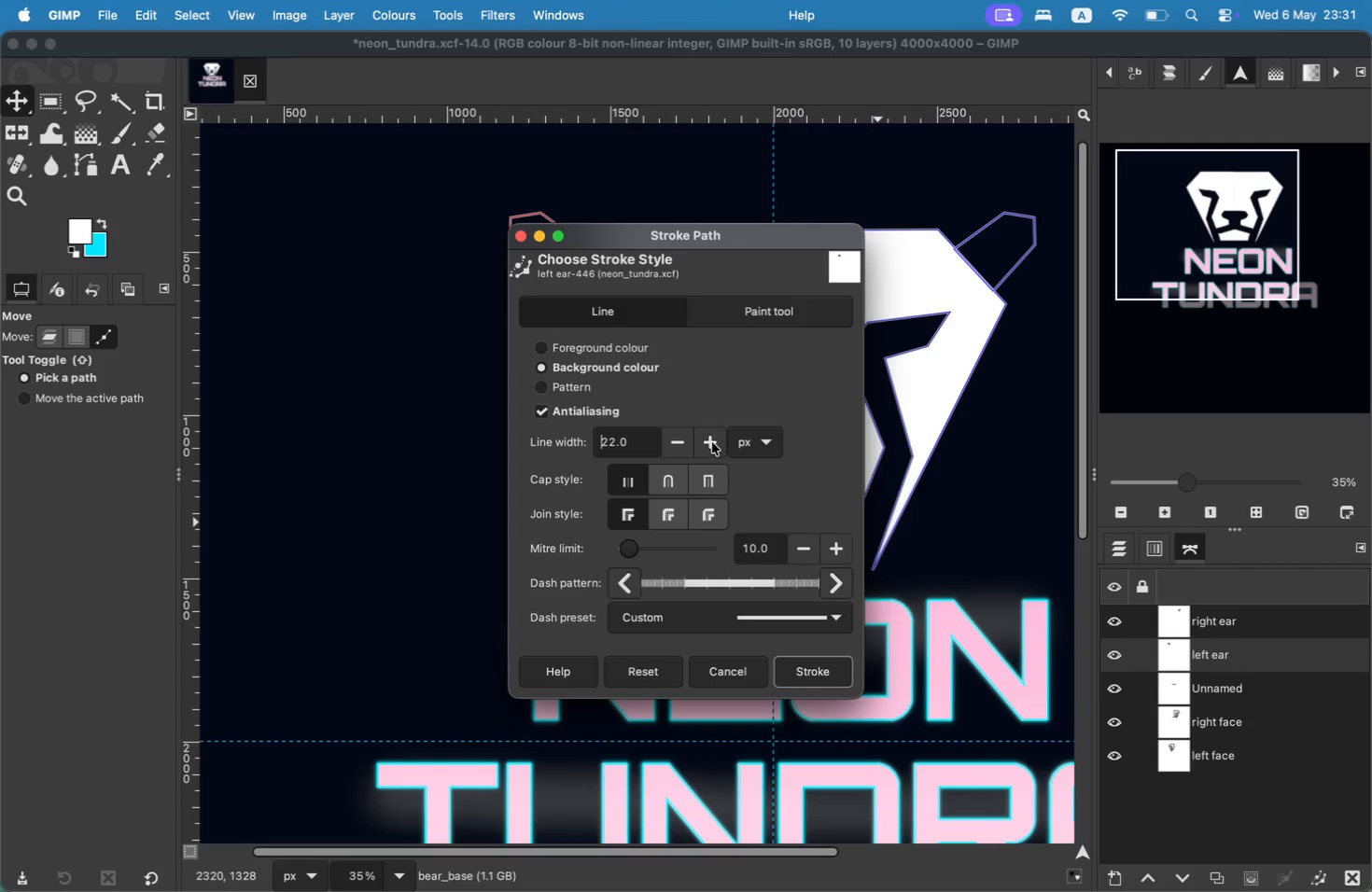 
triple_click([712, 442])
 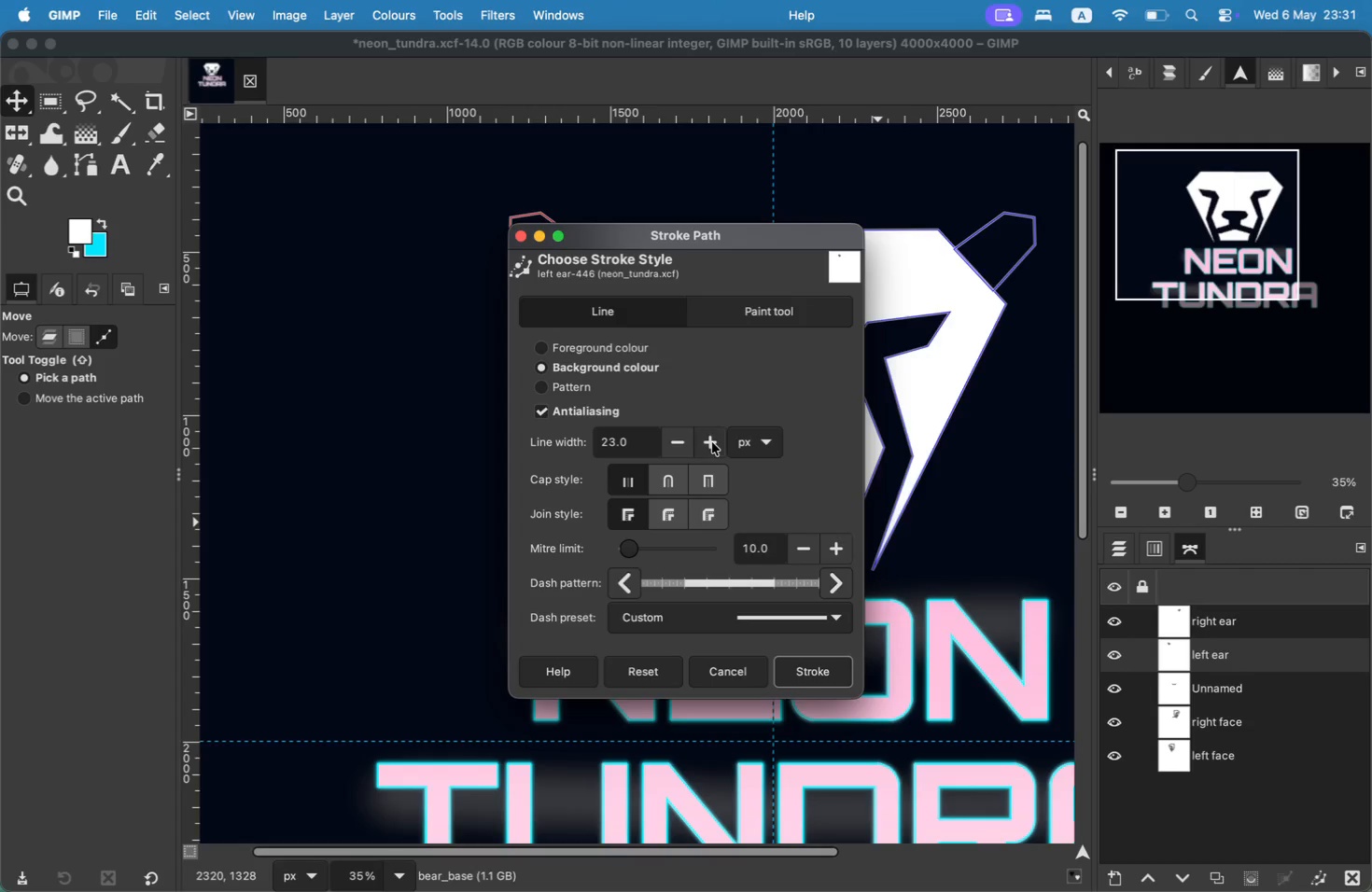 
triple_click([712, 442])
 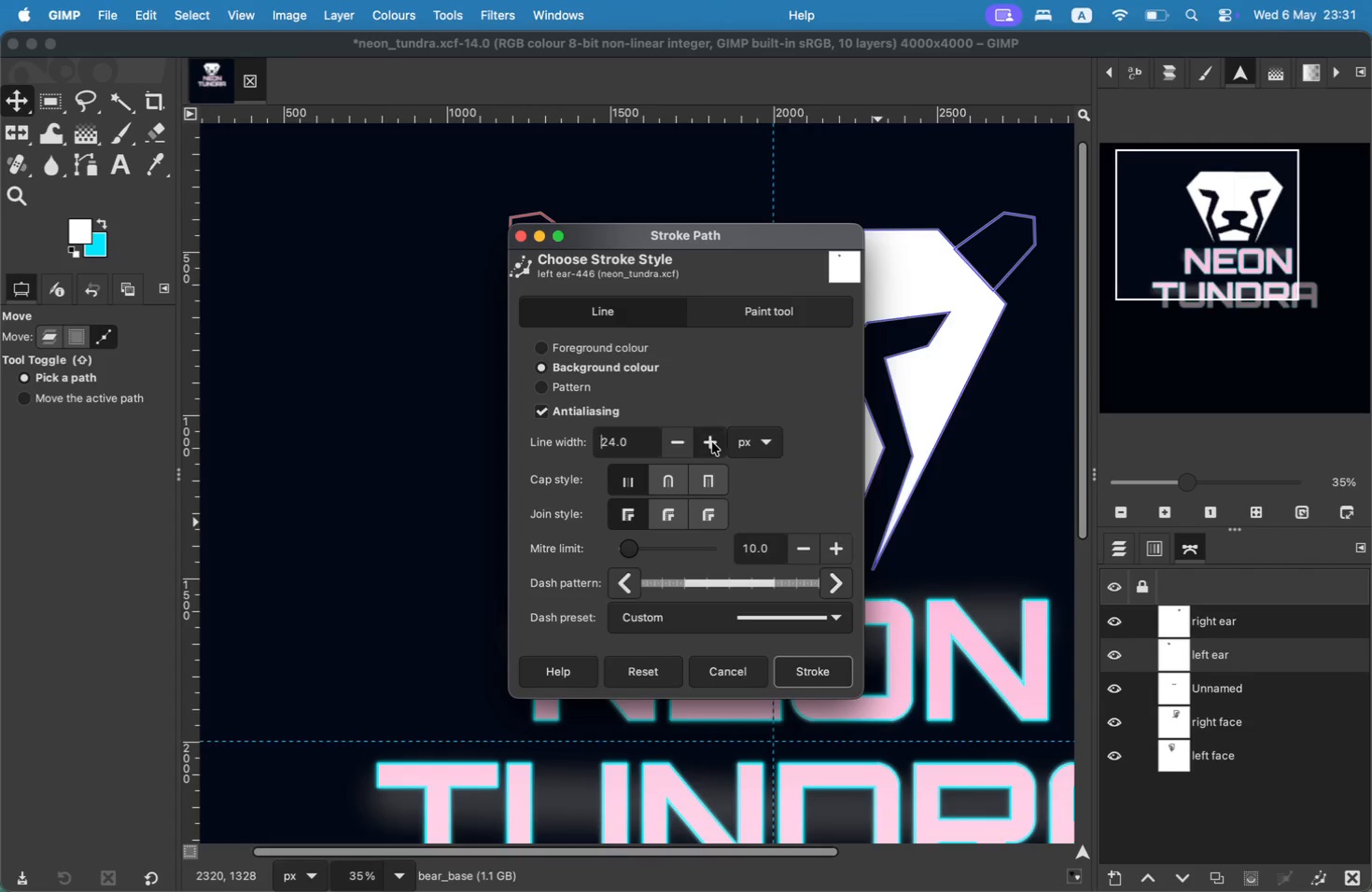 
triple_click([712, 442])
 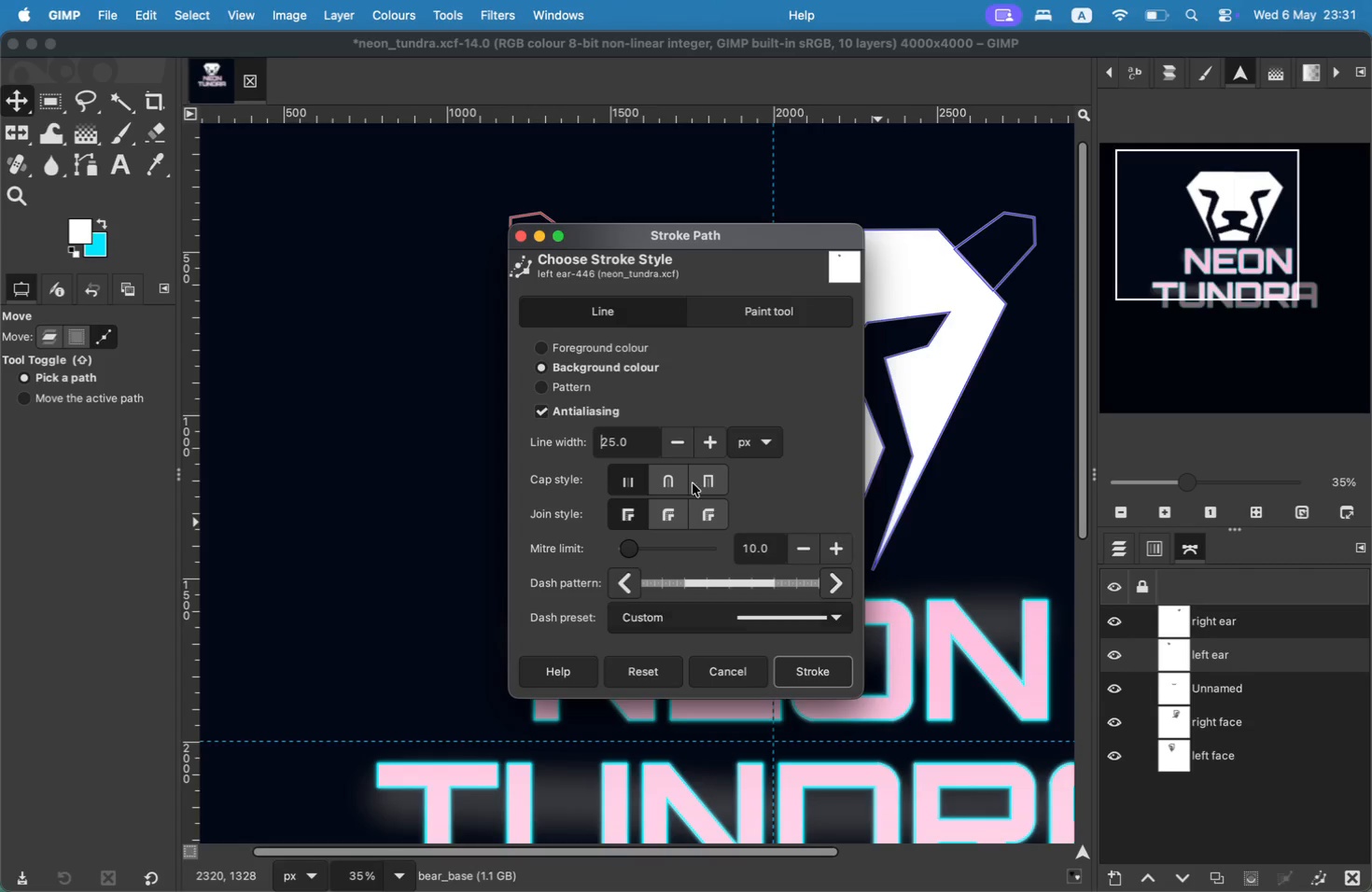 
left_click([649, 355])
 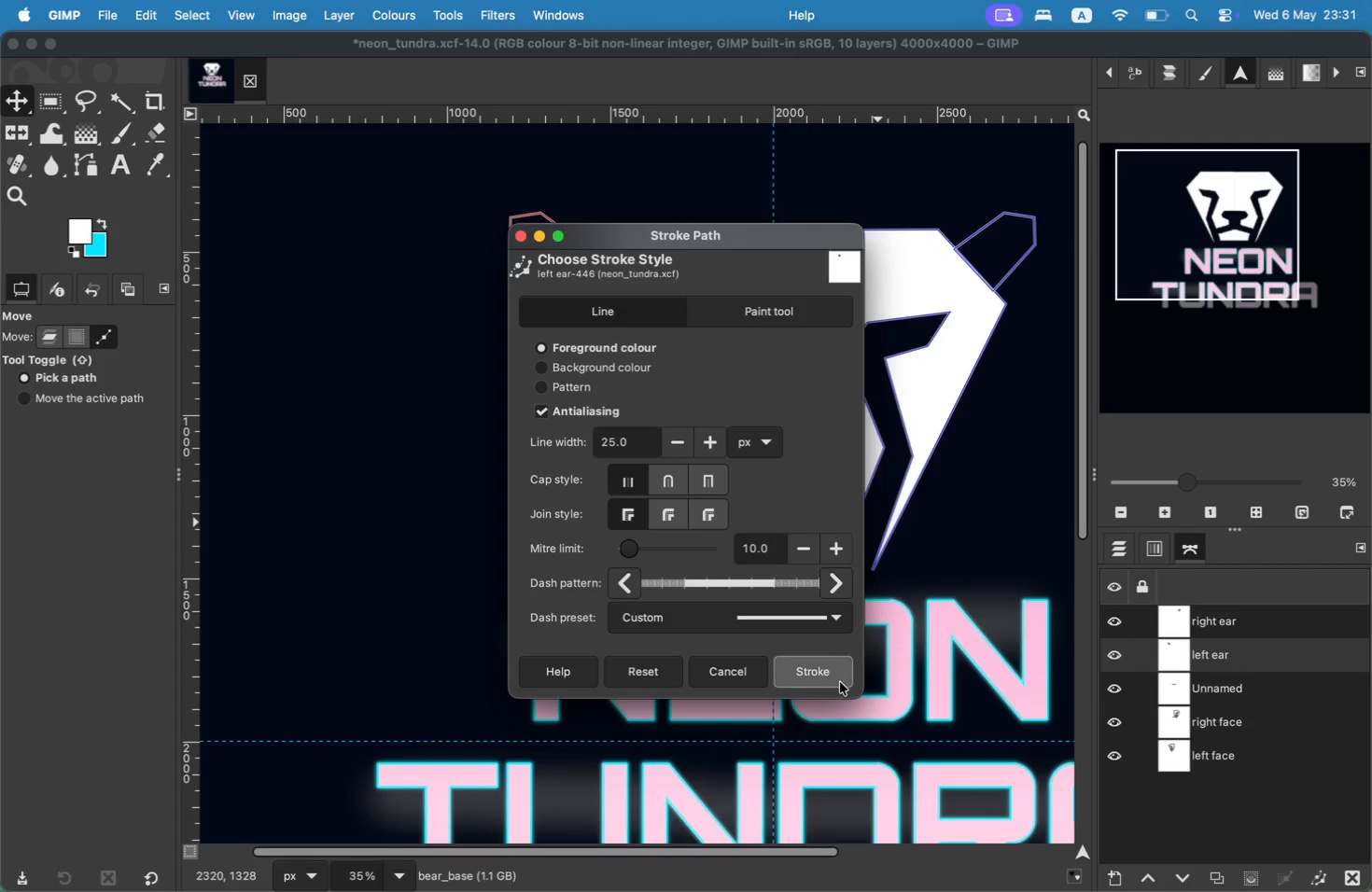 
left_click([837, 676])
 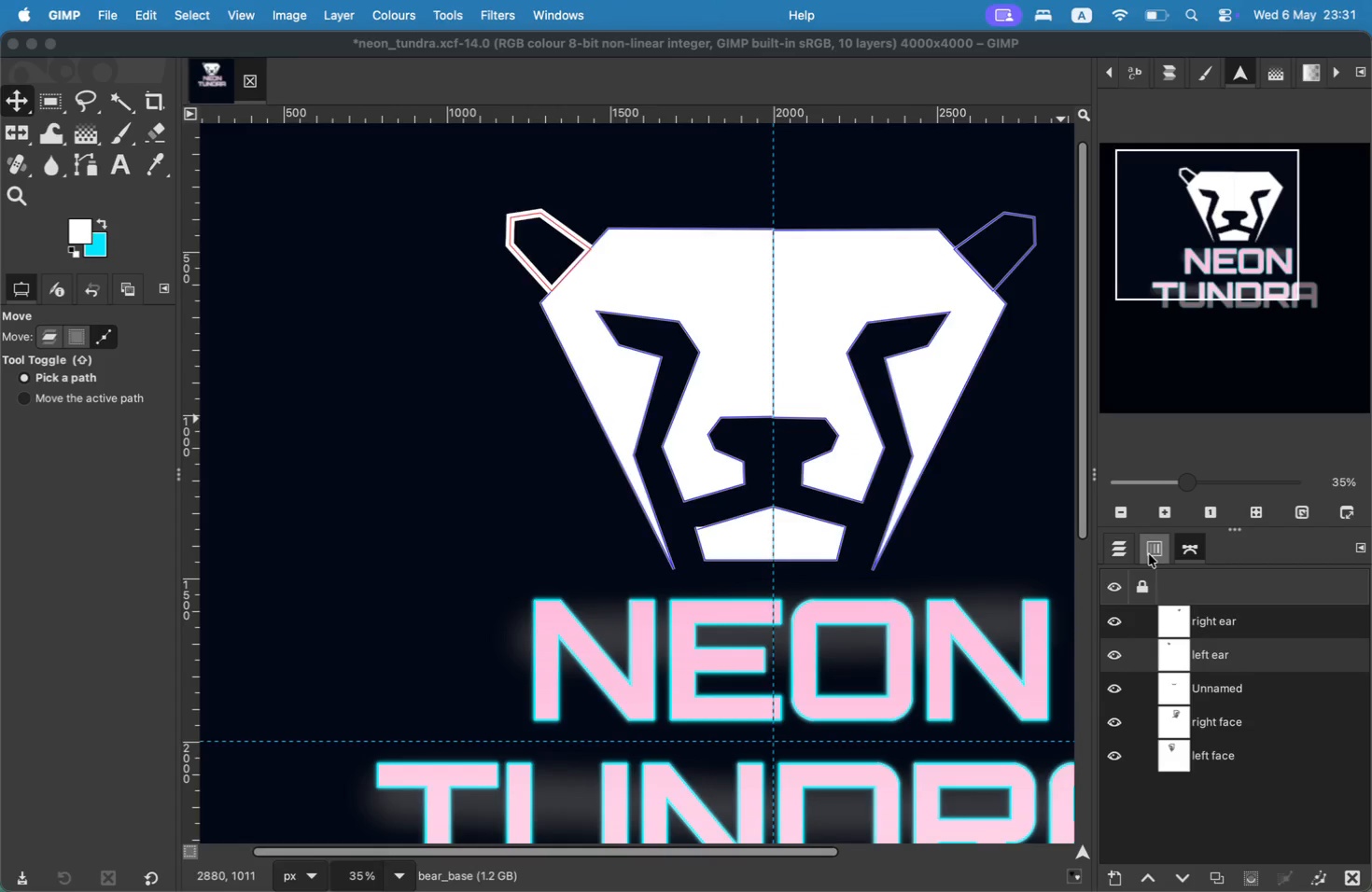 
left_click([1219, 625])
 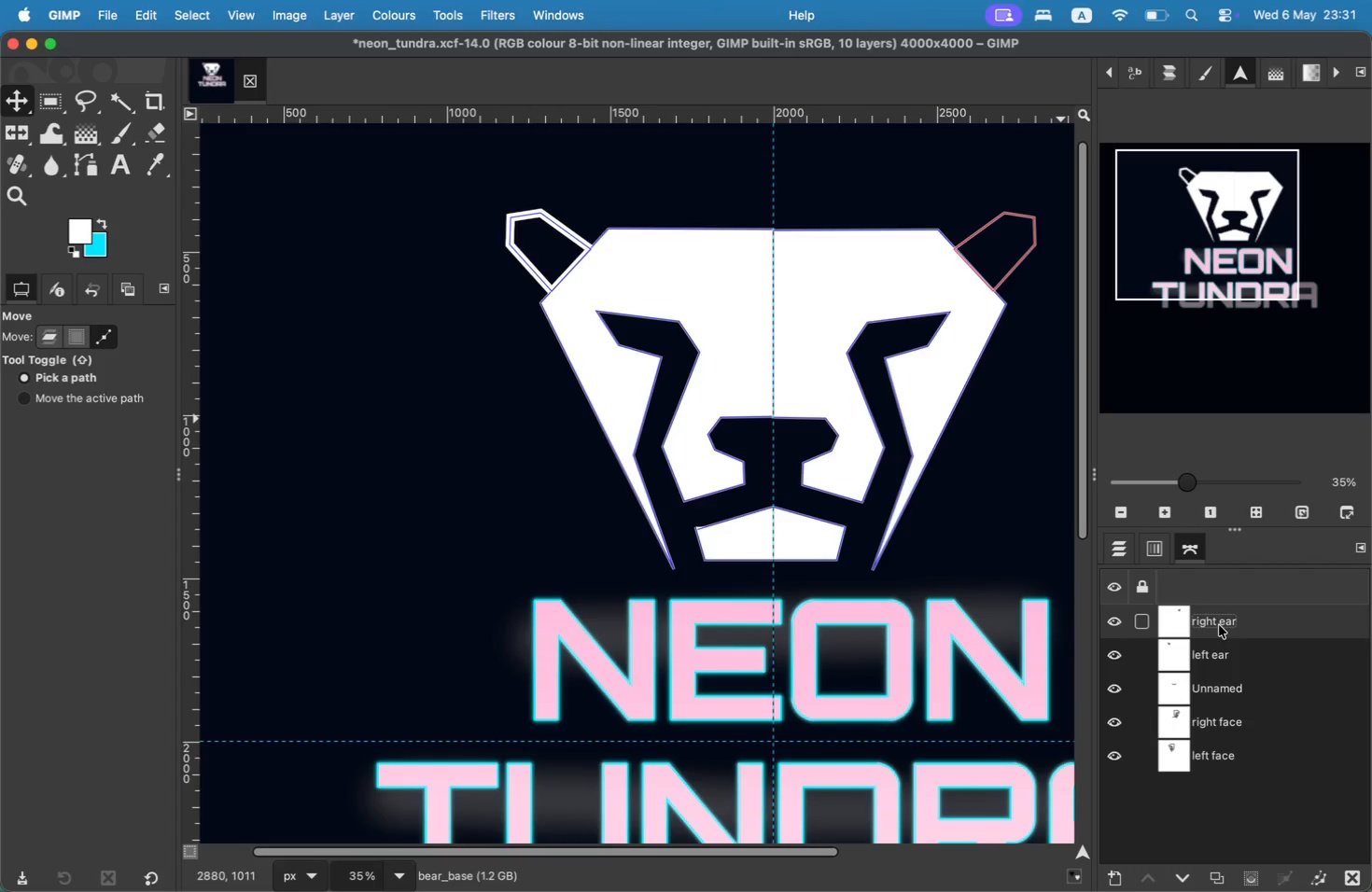 
right_click([1217, 627])
 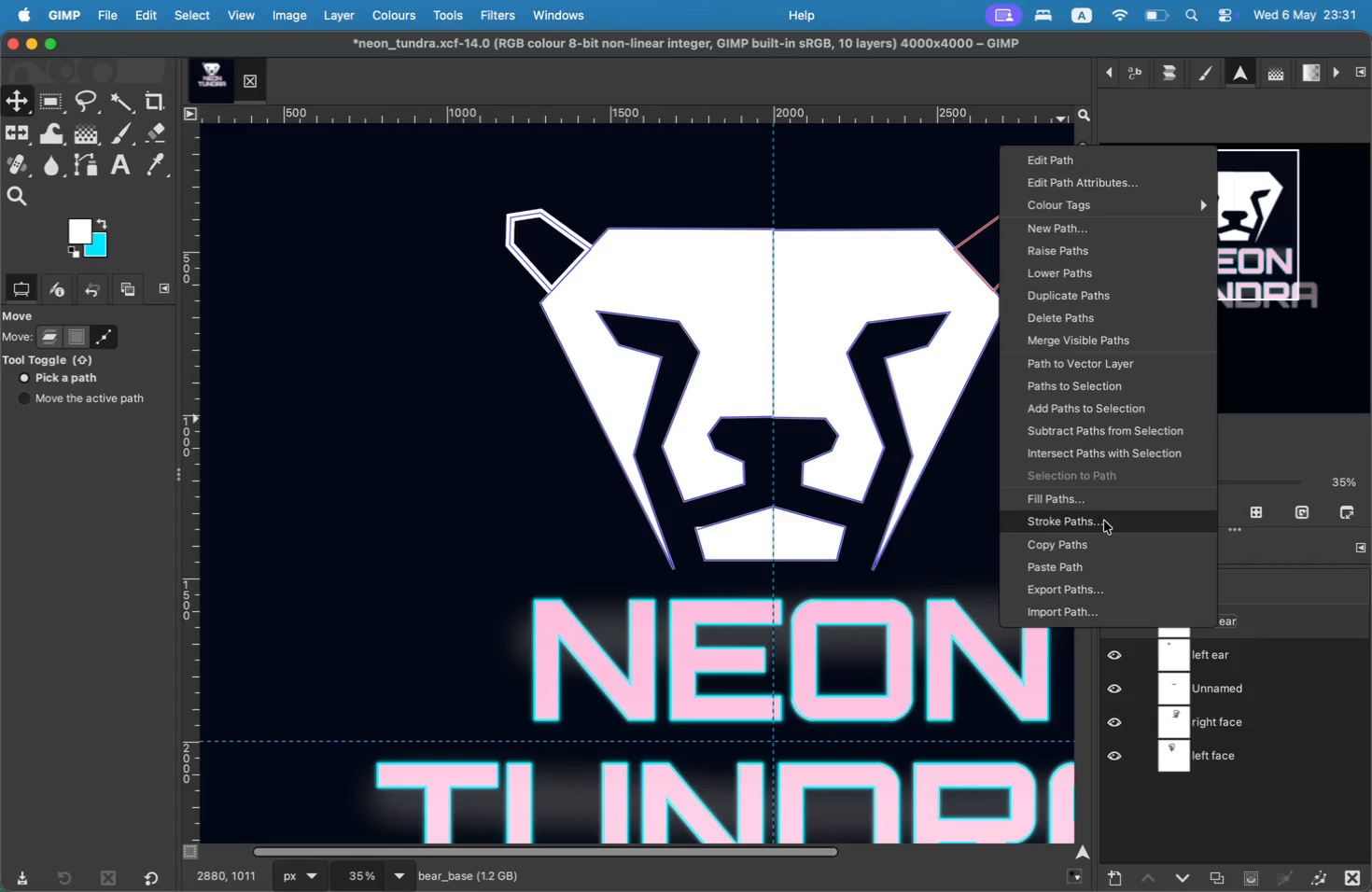 
left_click([1104, 521])
 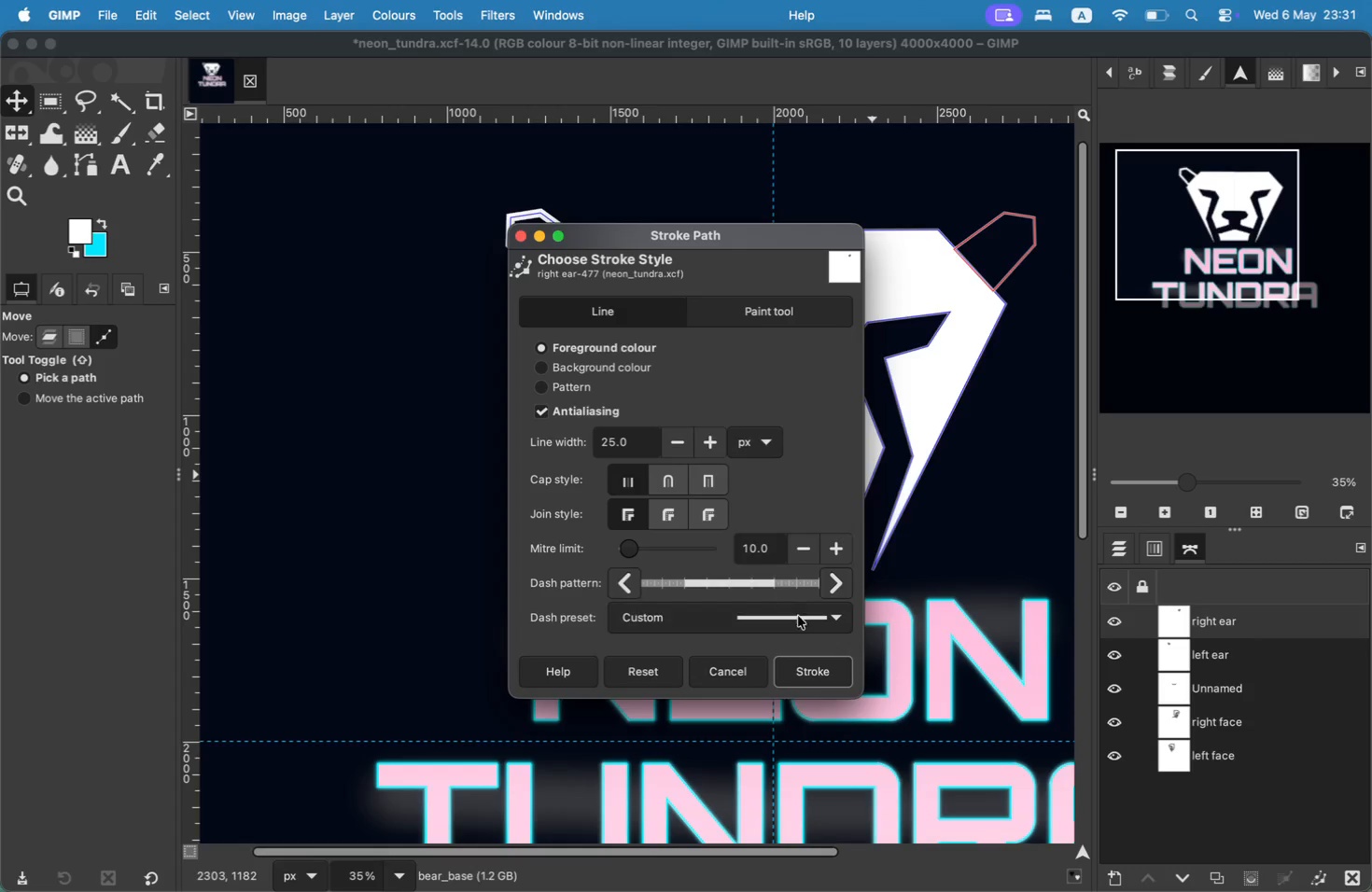 
left_click([837, 678])
 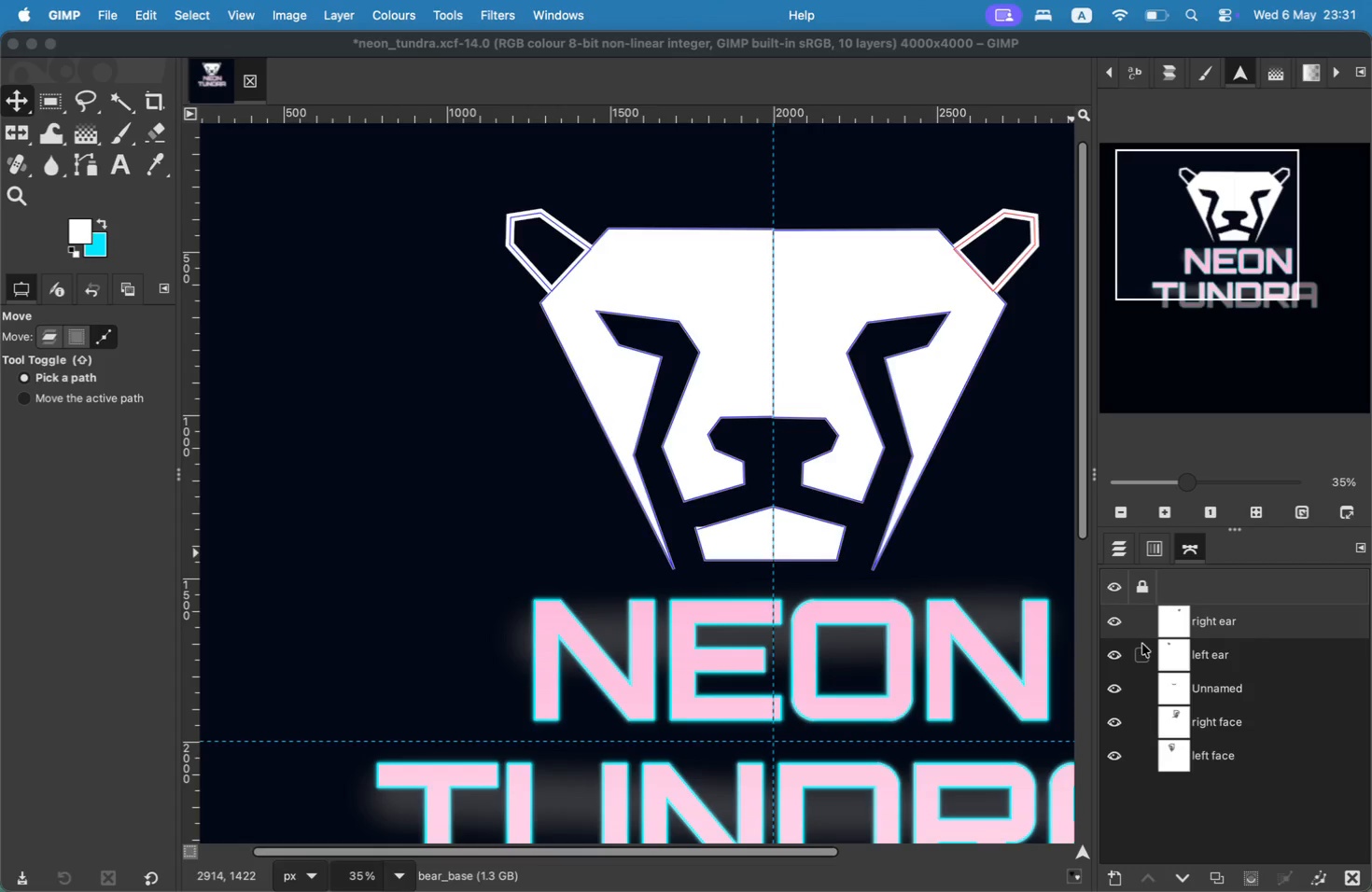 
left_click([1122, 619])
 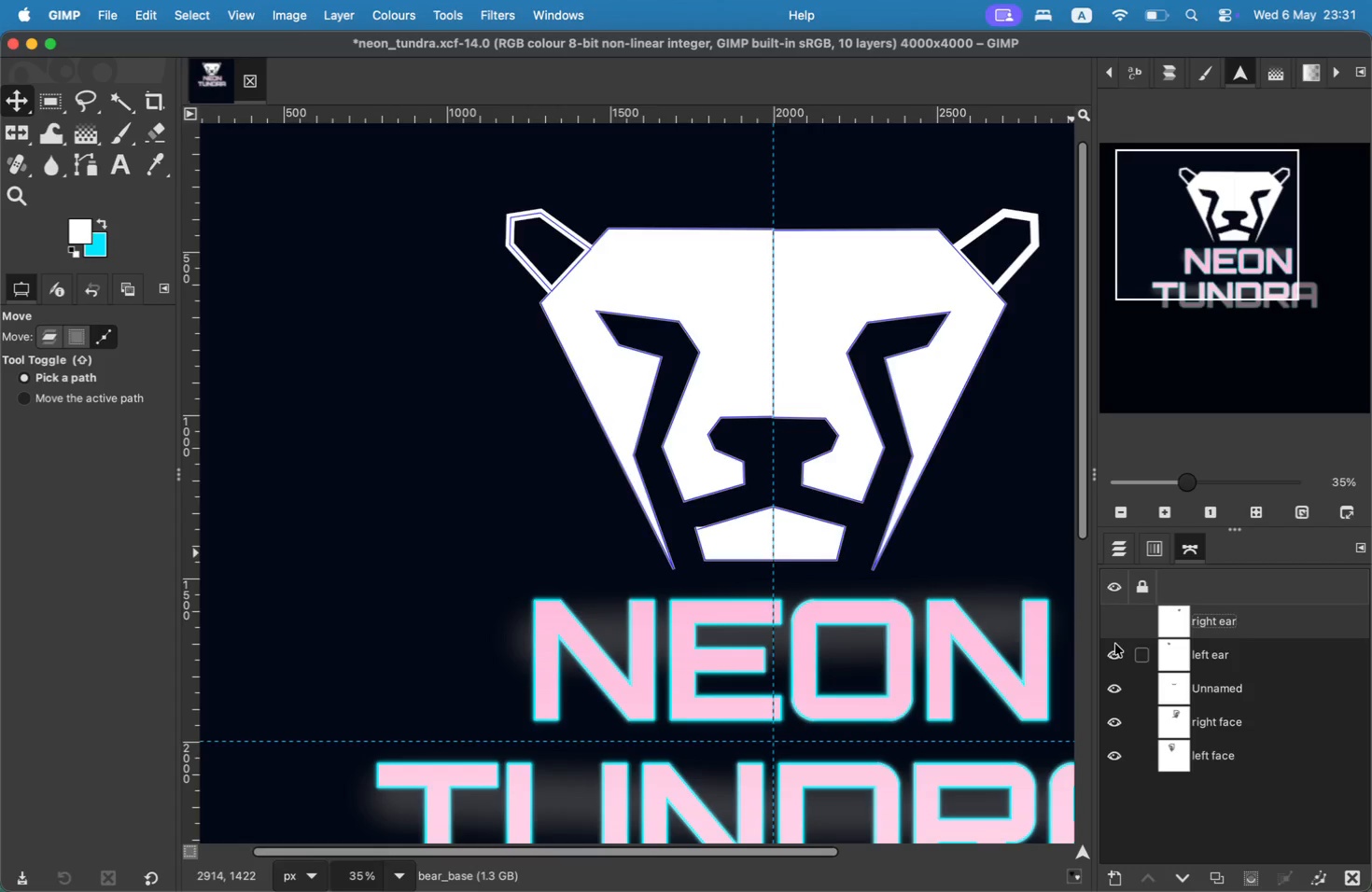 
left_click([1114, 653])
 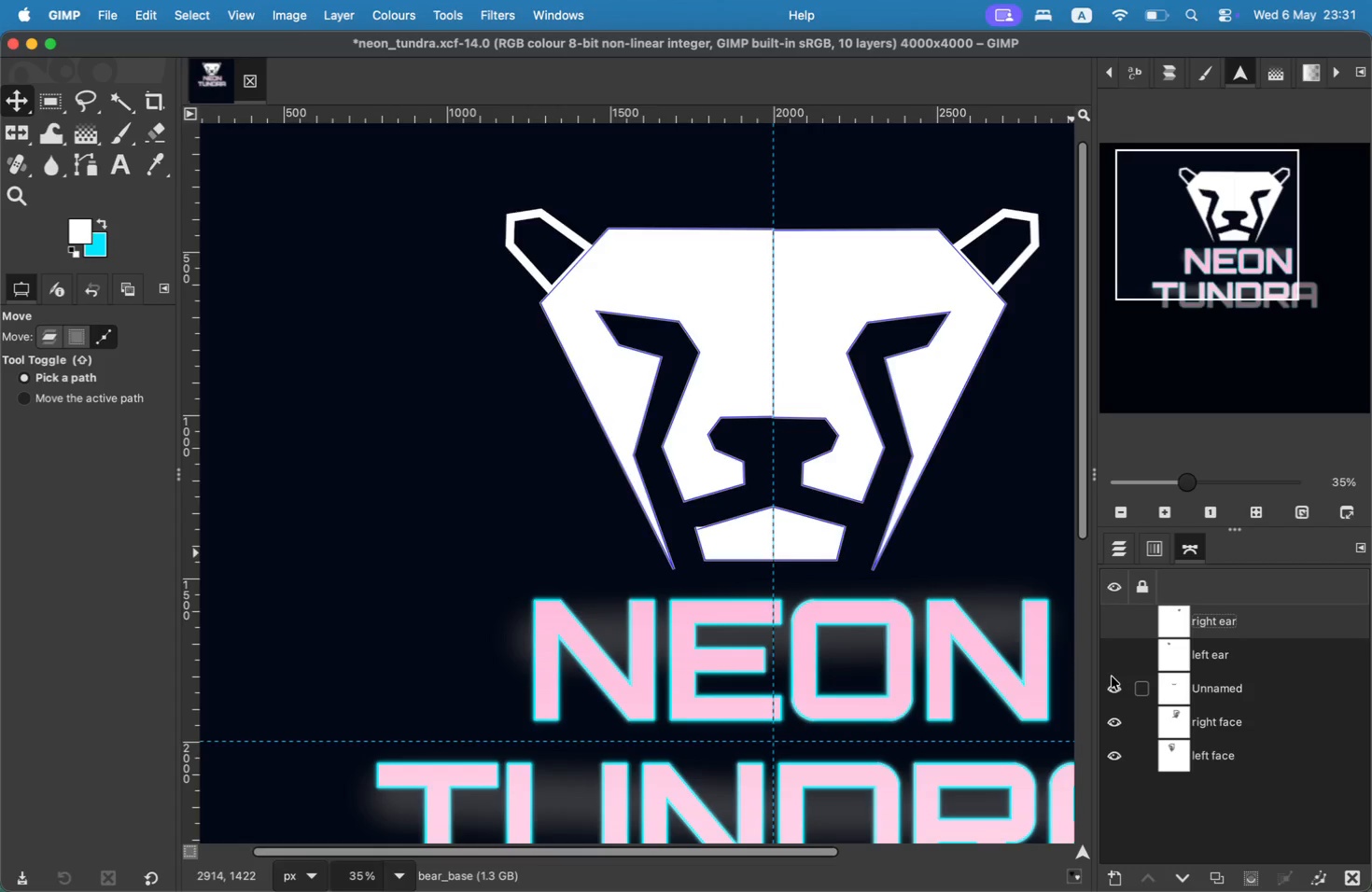 
left_click([1112, 684])
 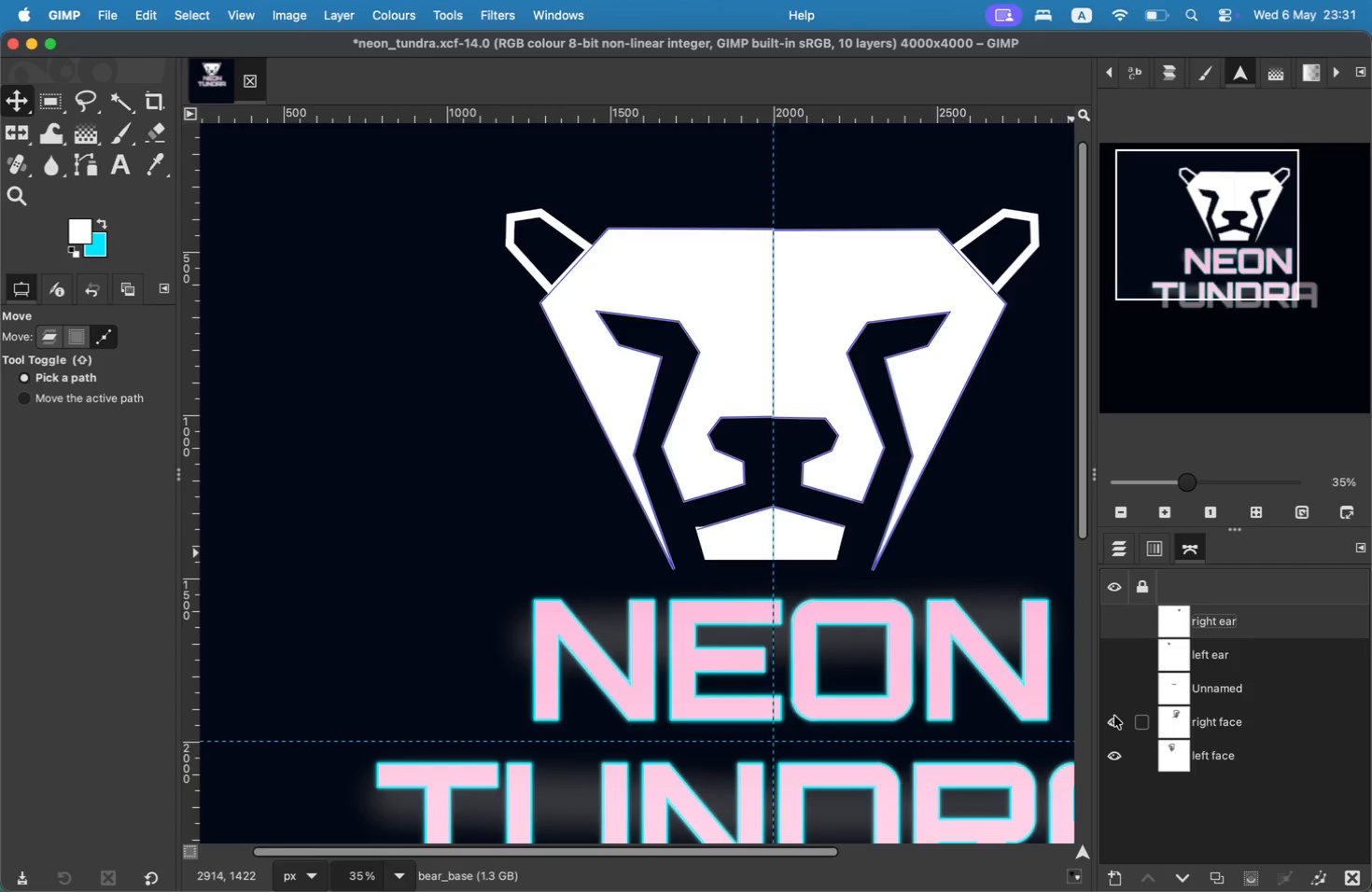 
left_click([1109, 718])
 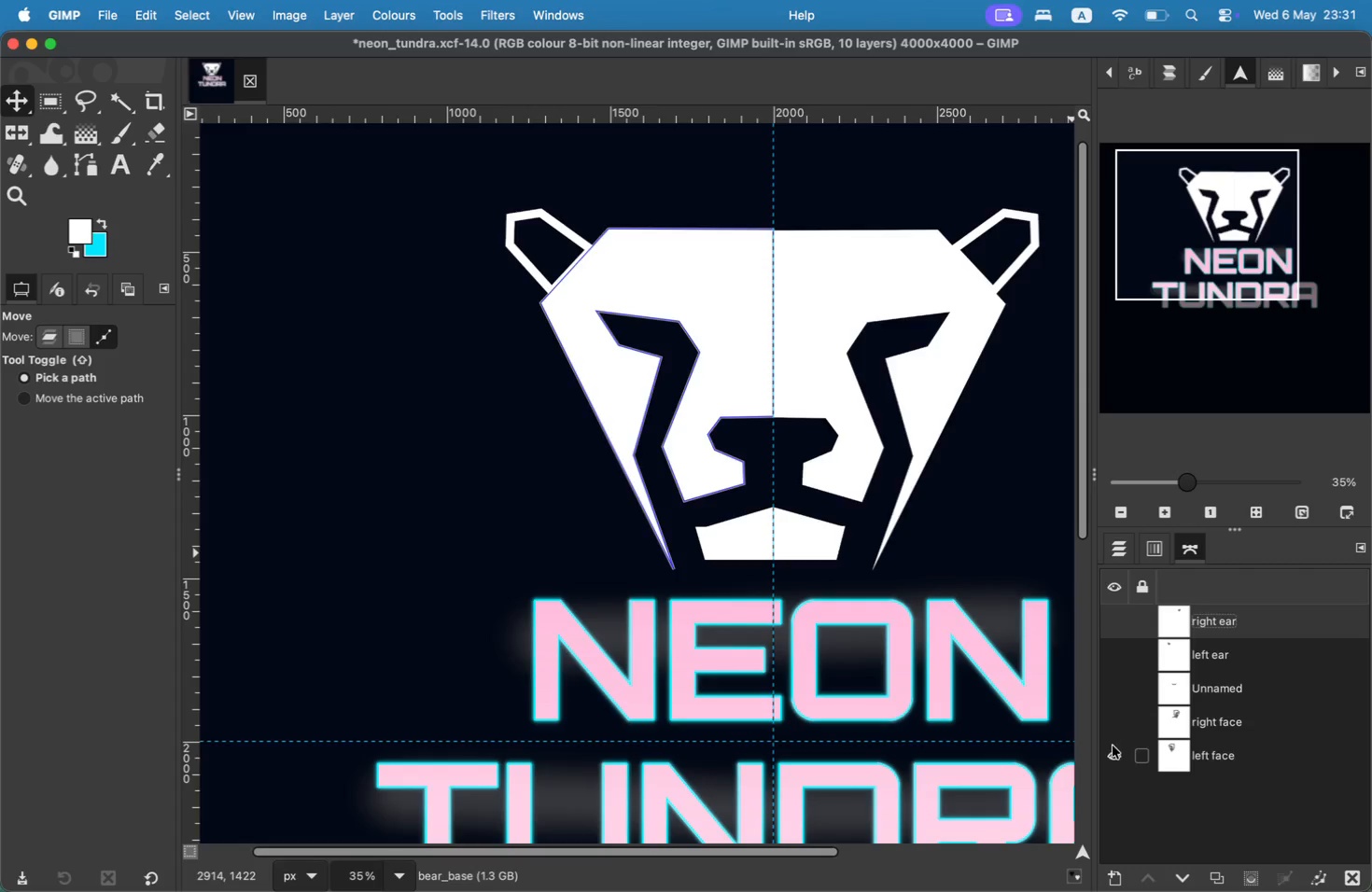 
left_click([1113, 746])
 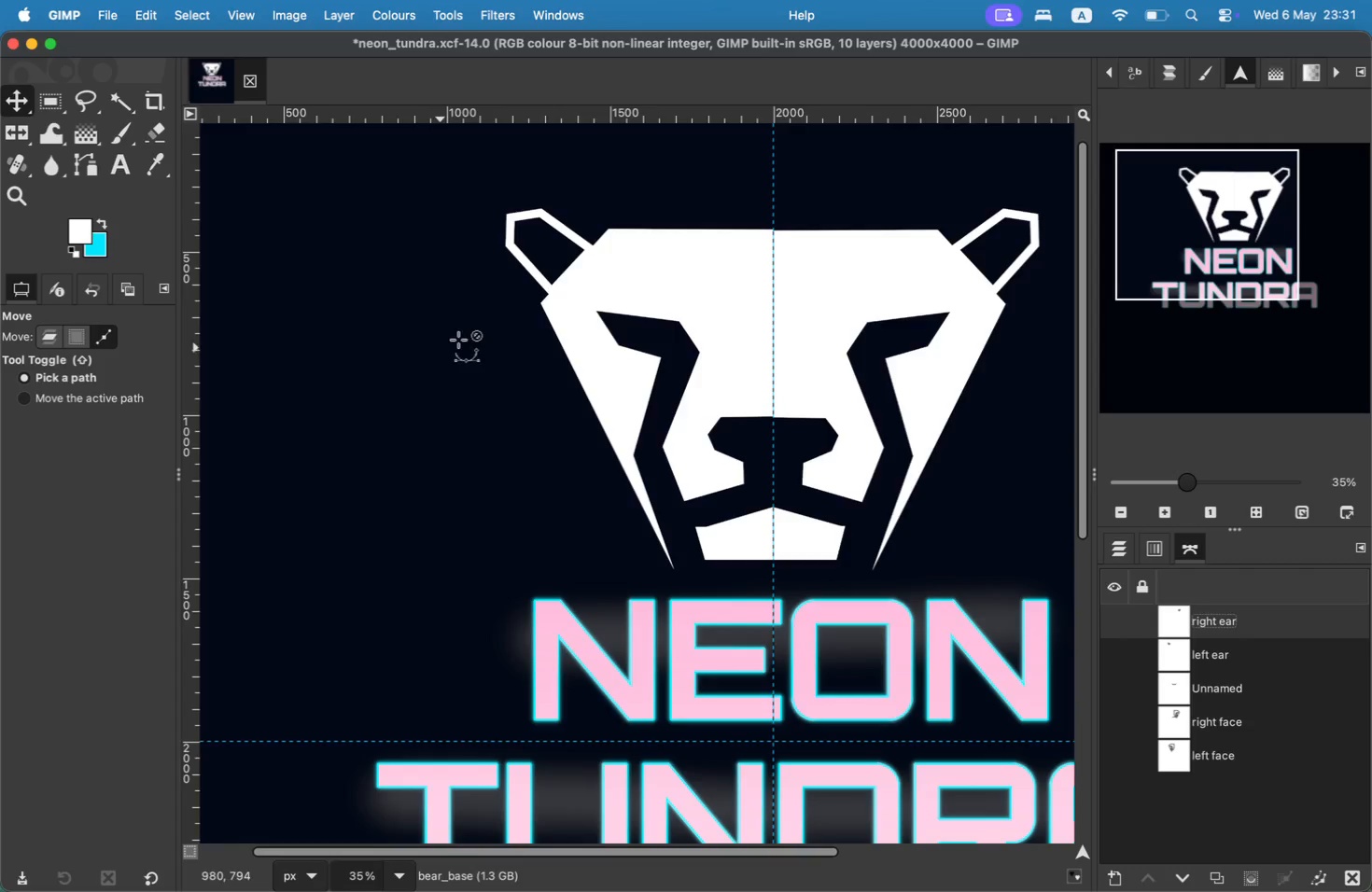 
hold_key(key=CommandLeft, duration=2.99)
 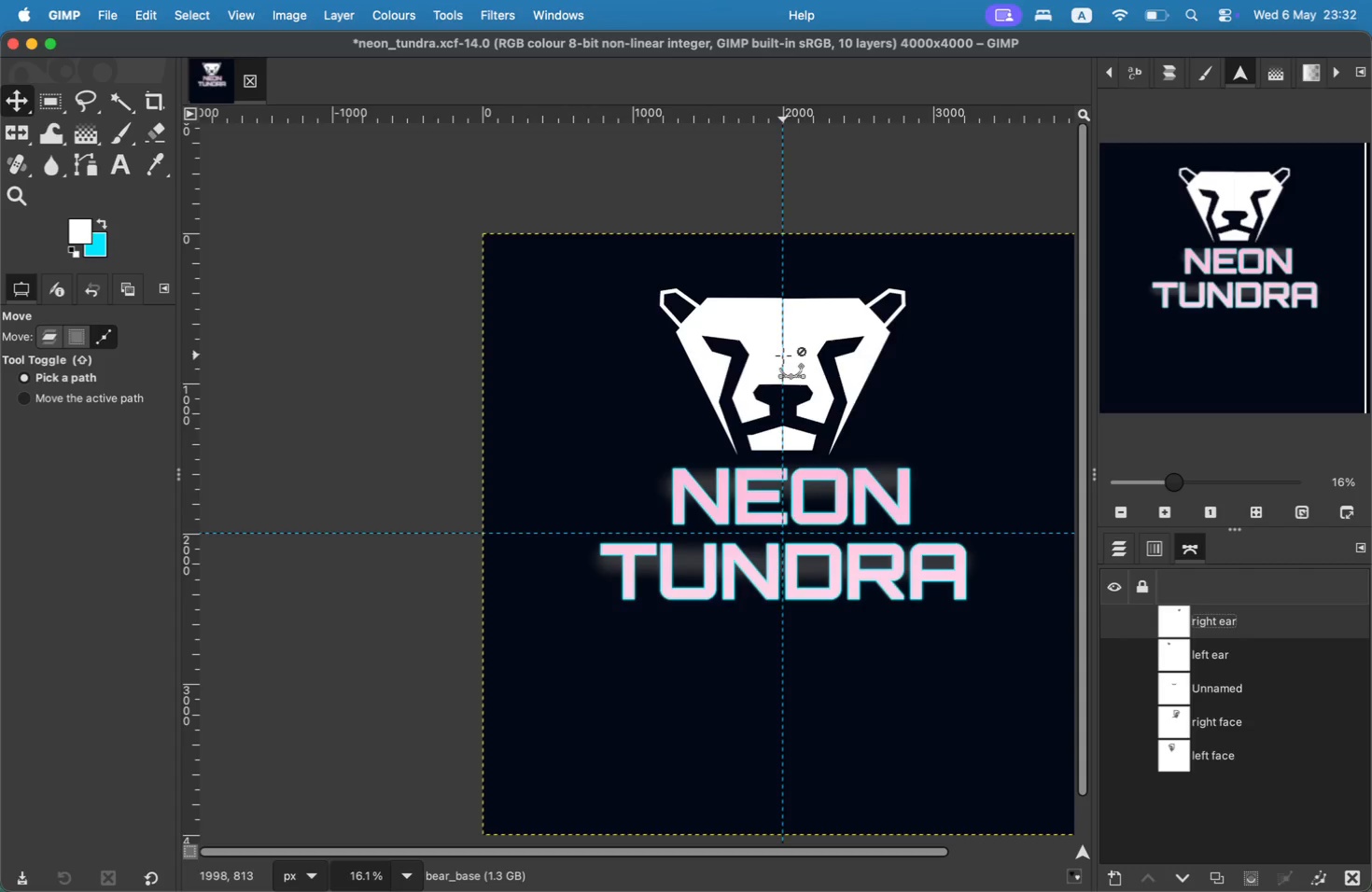 
wait(30.24)
 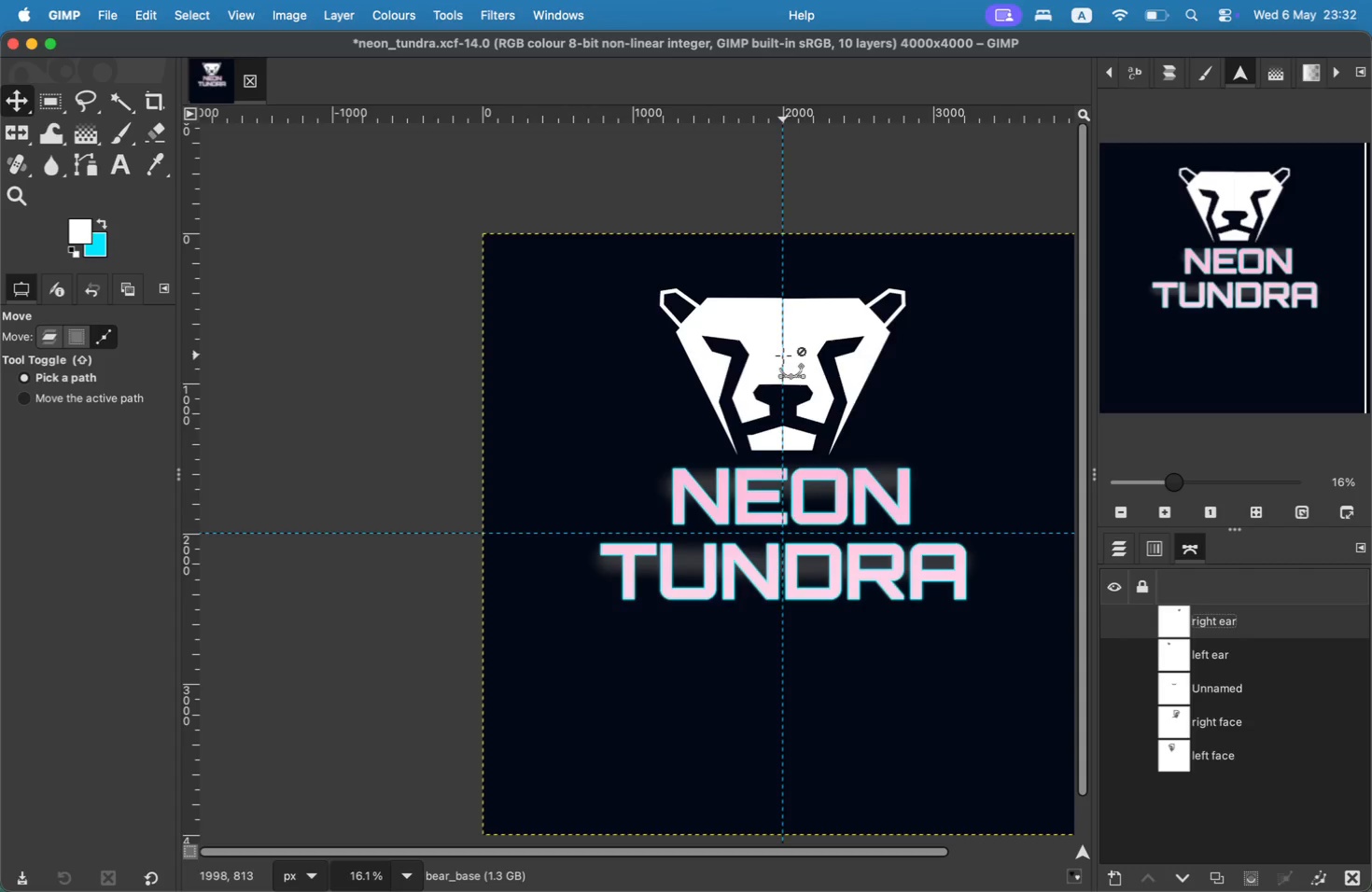 
left_click([1113, 549])
 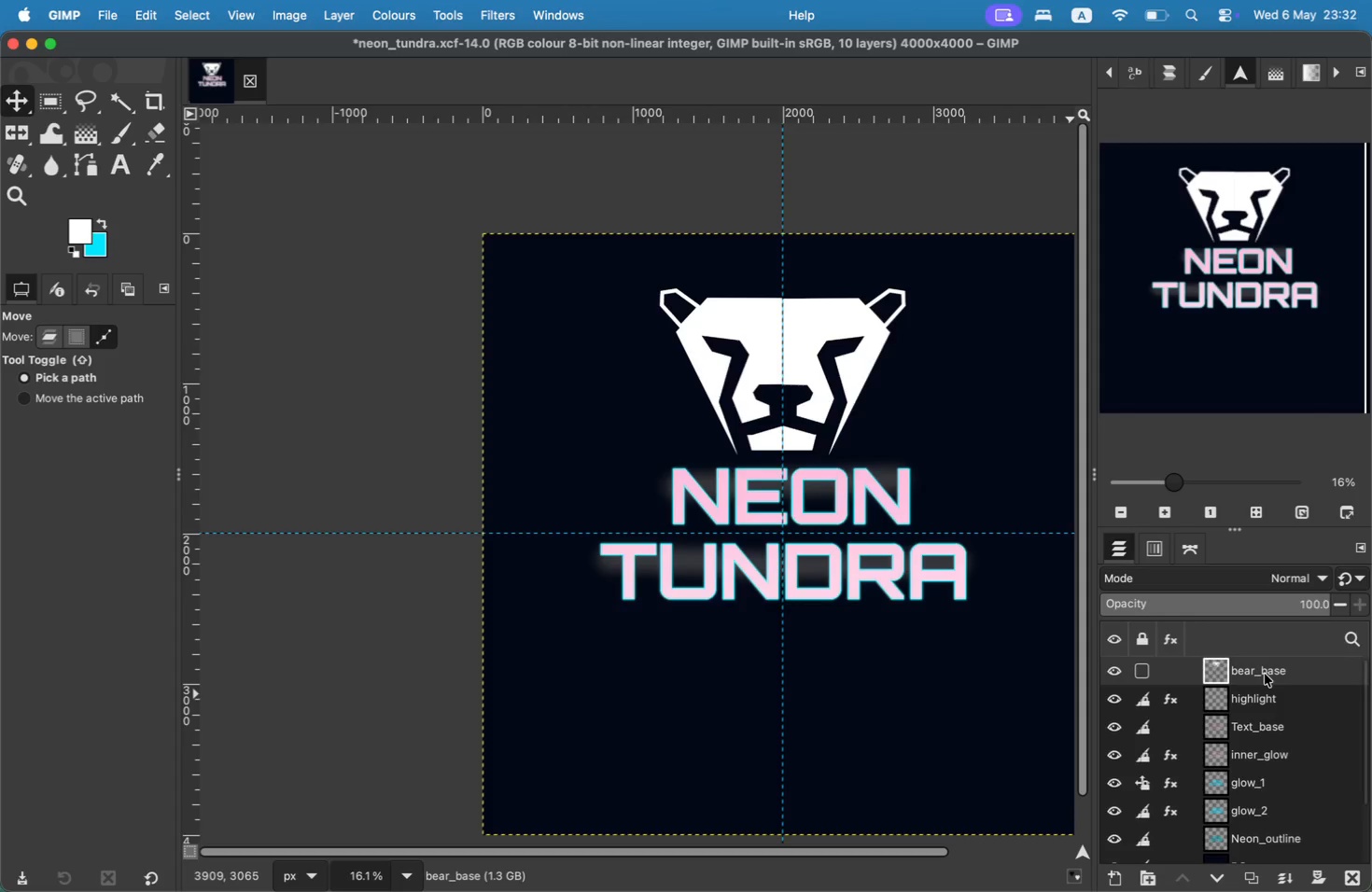 
left_click([1265, 674])
 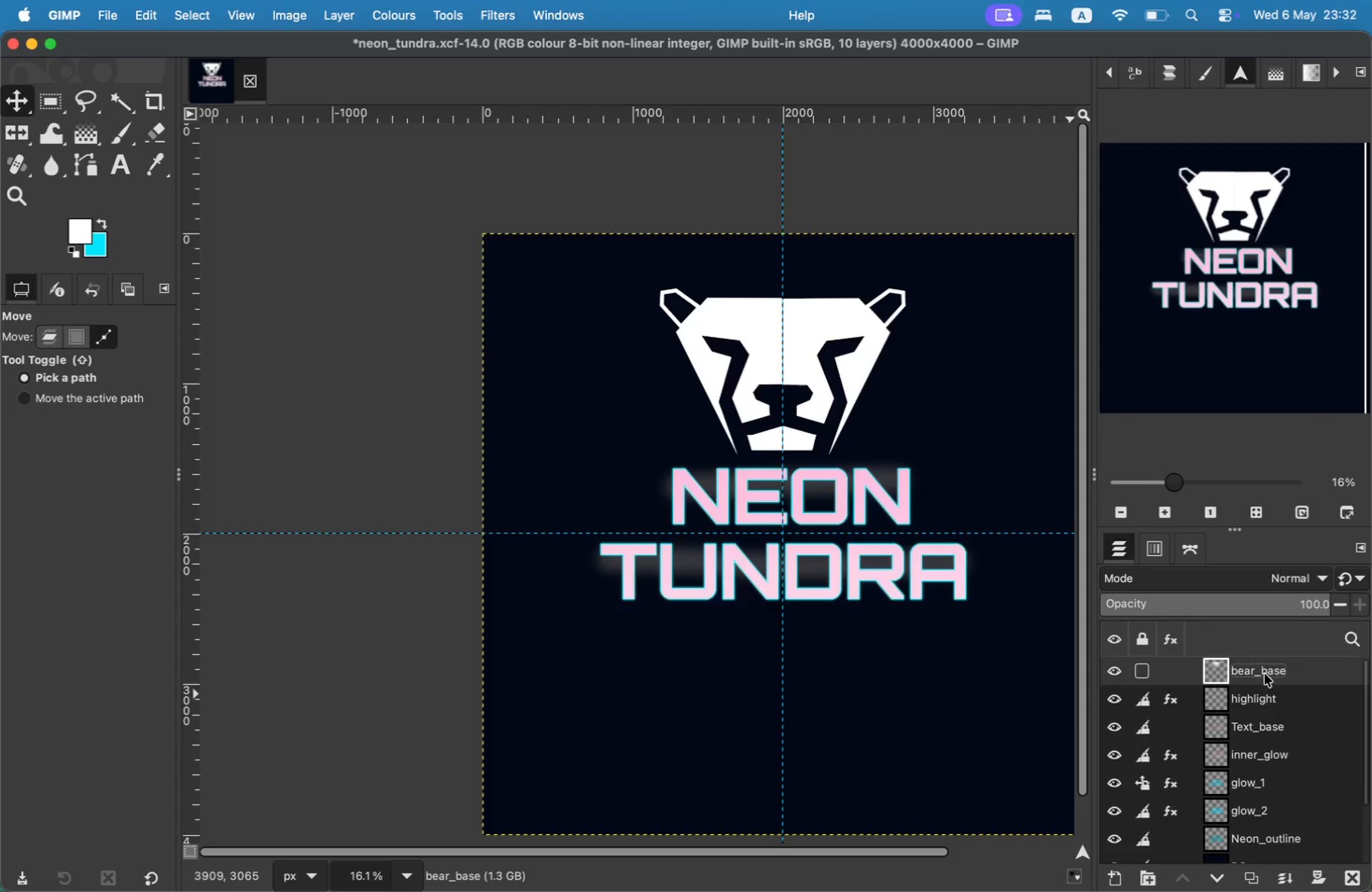 
right_click([1265, 674])
 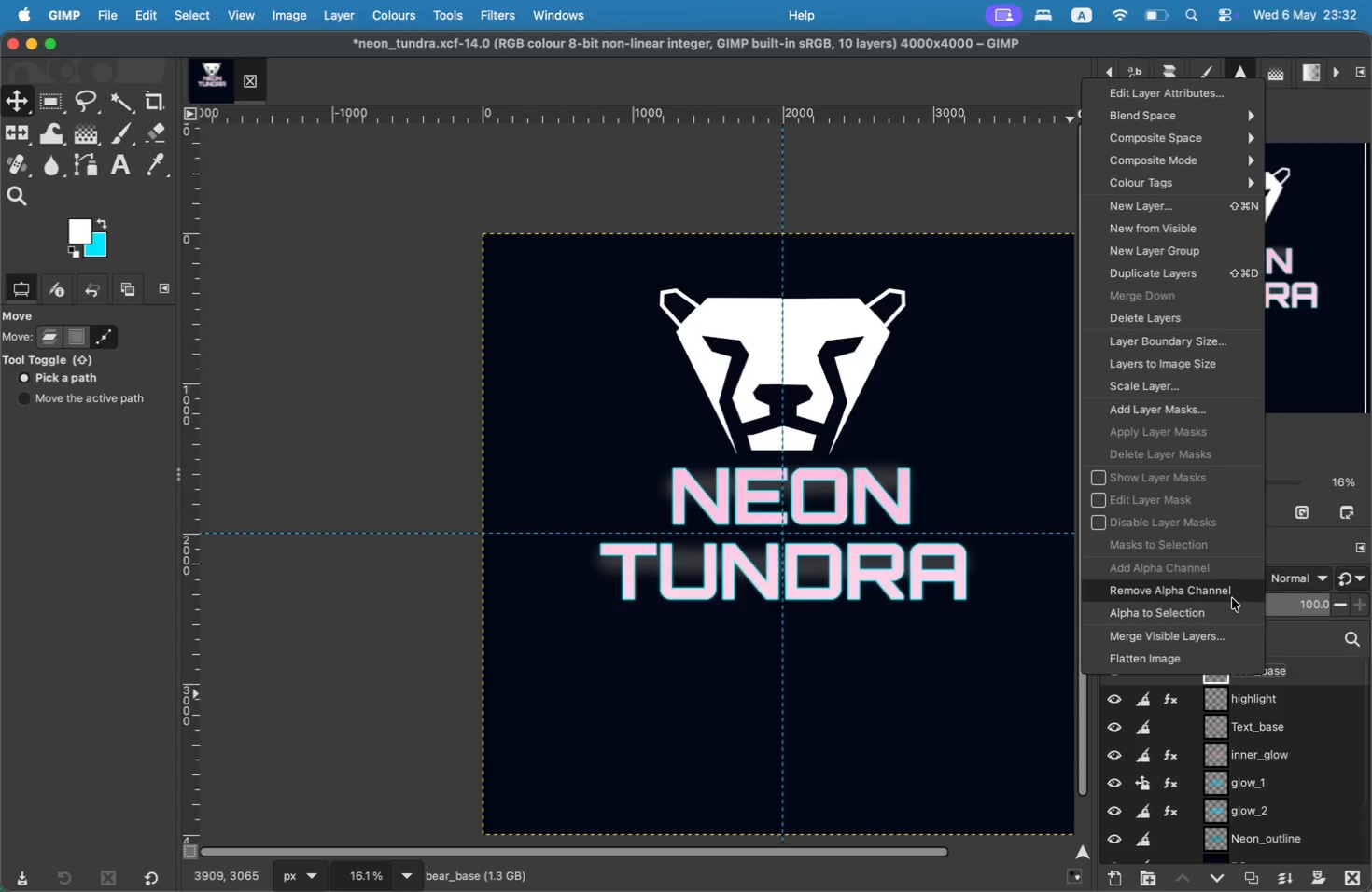 
left_click([1228, 611])
 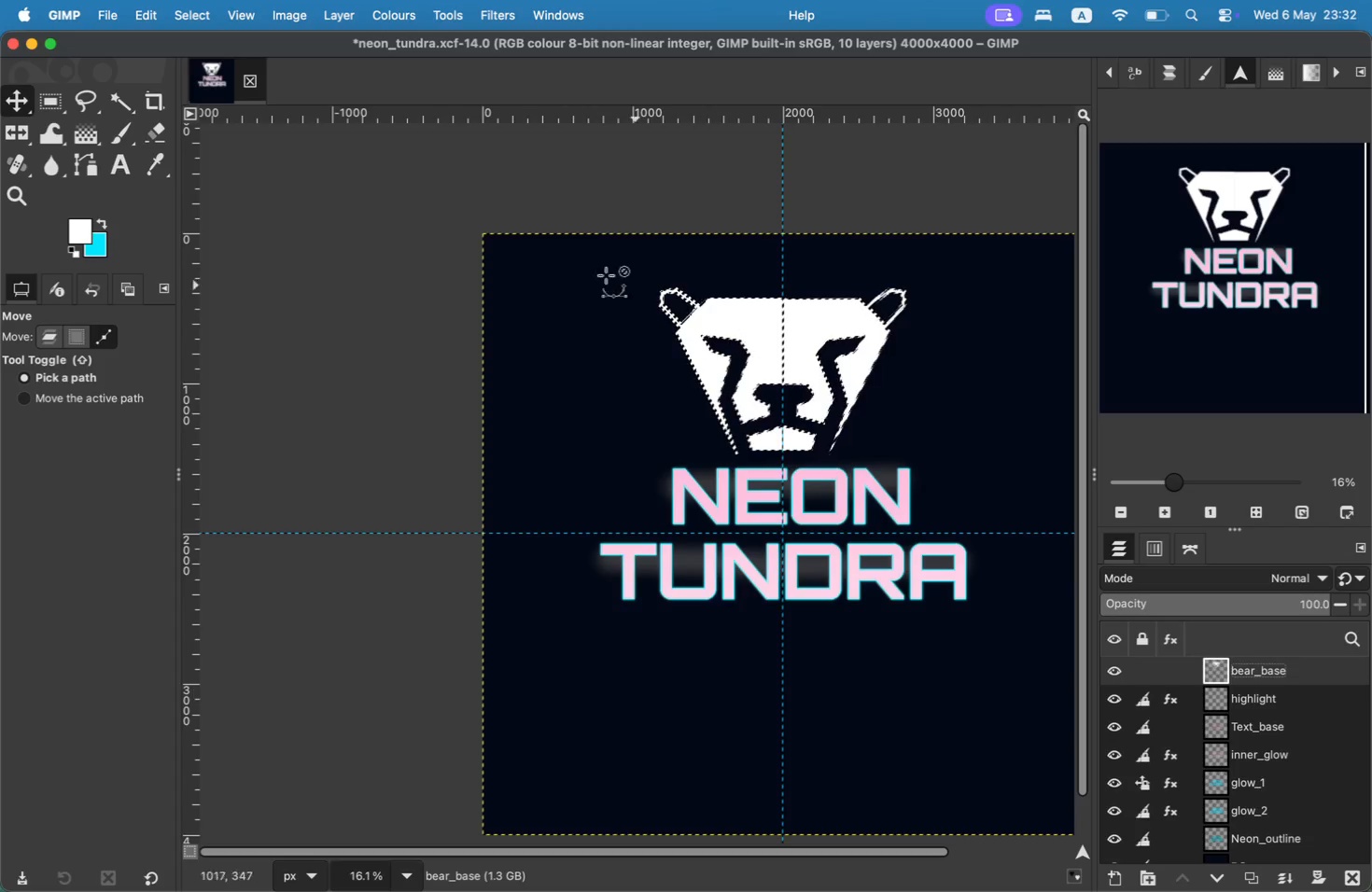 
left_click([212, 18])
 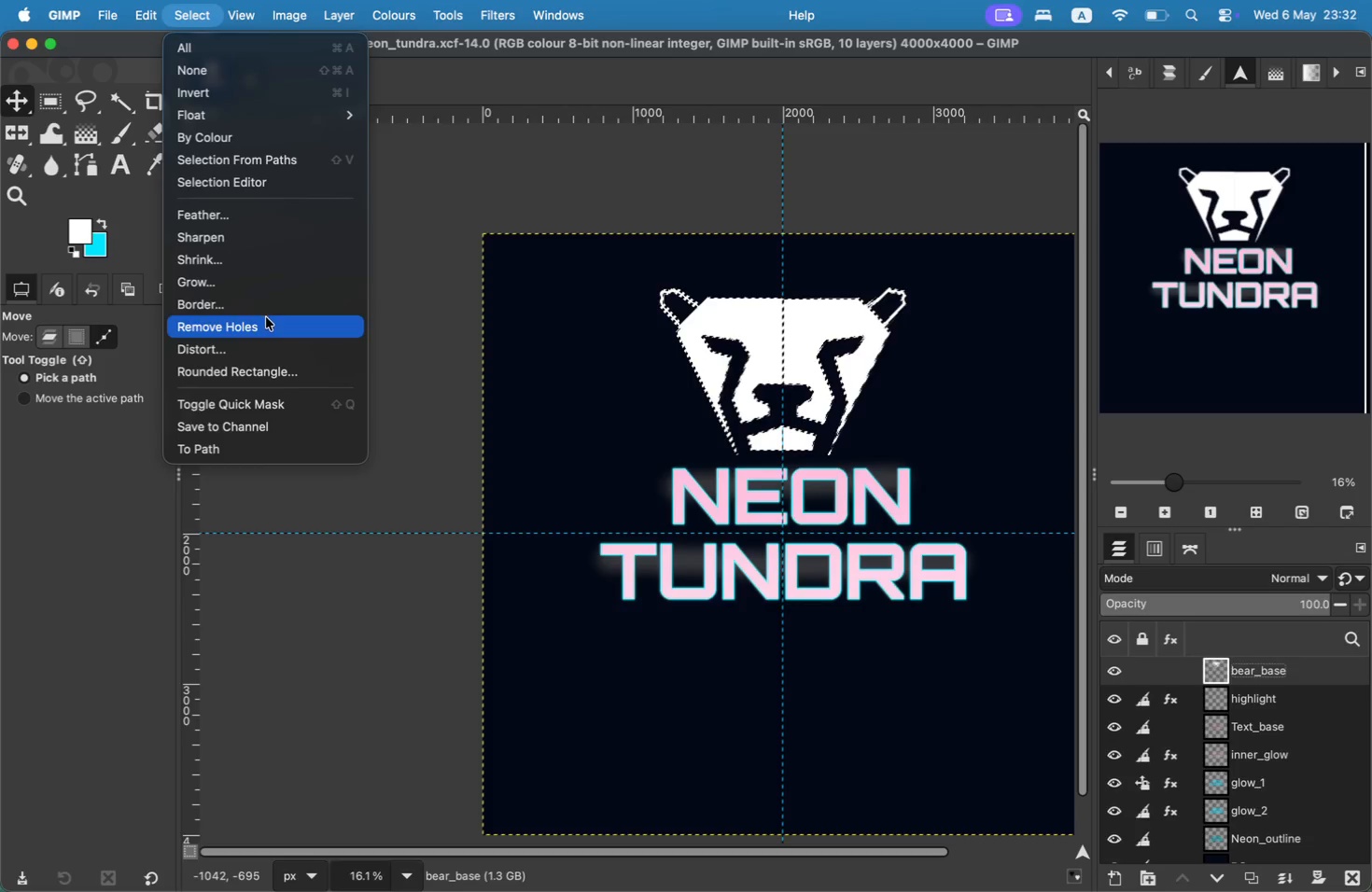 
left_click([263, 286])
 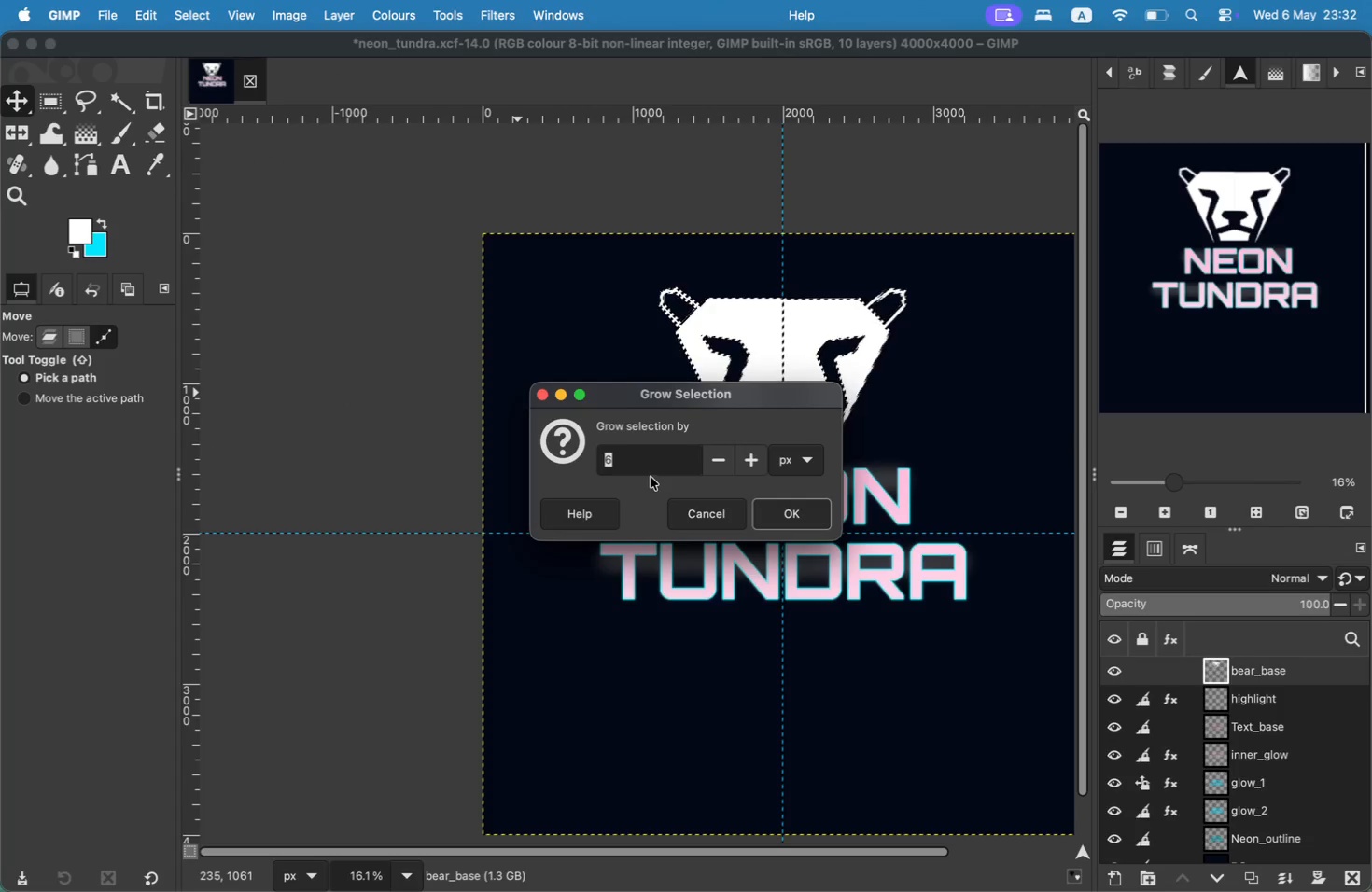 
left_click([731, 466])
 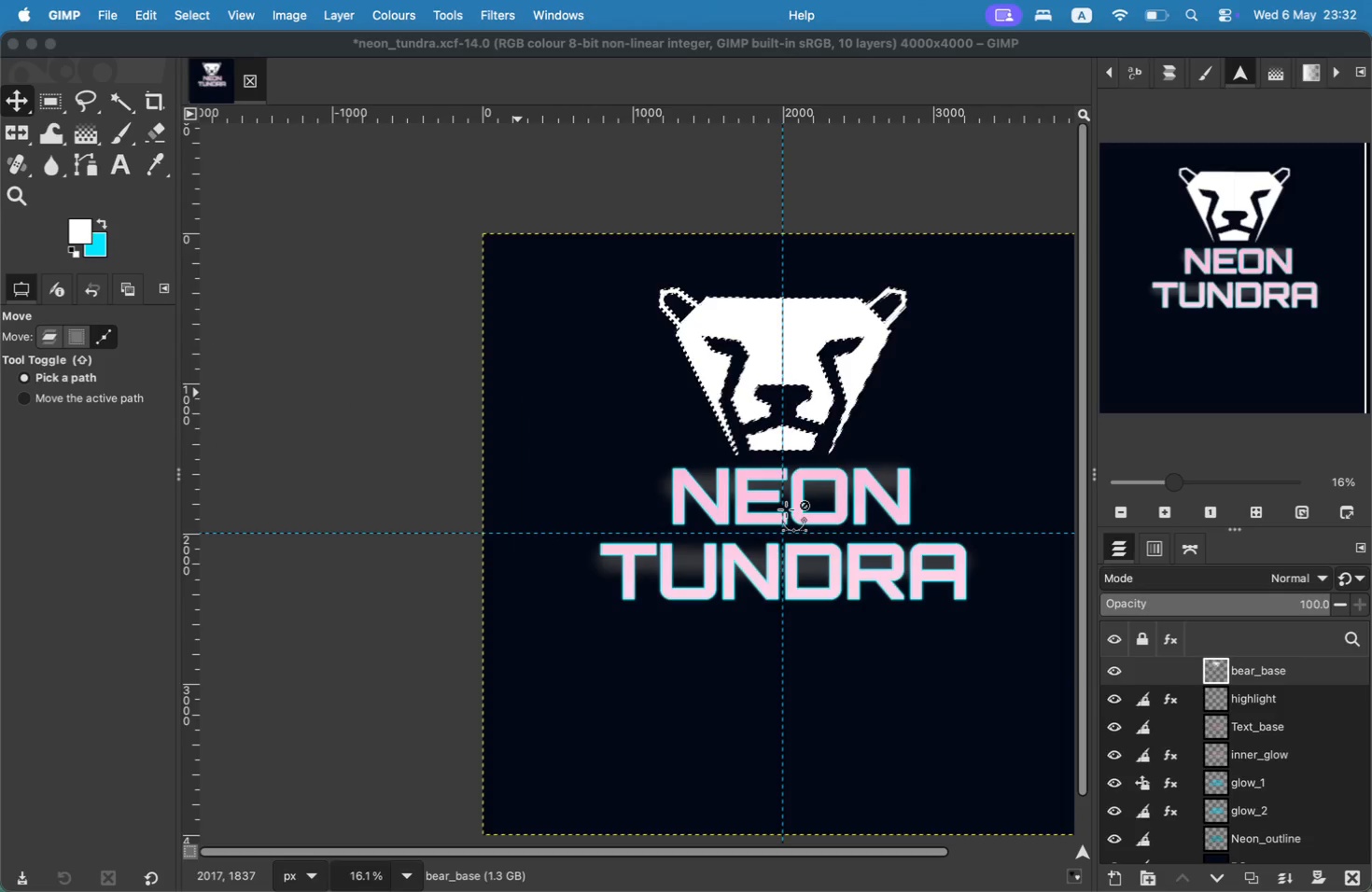 
mouse_move([1071, 871])
 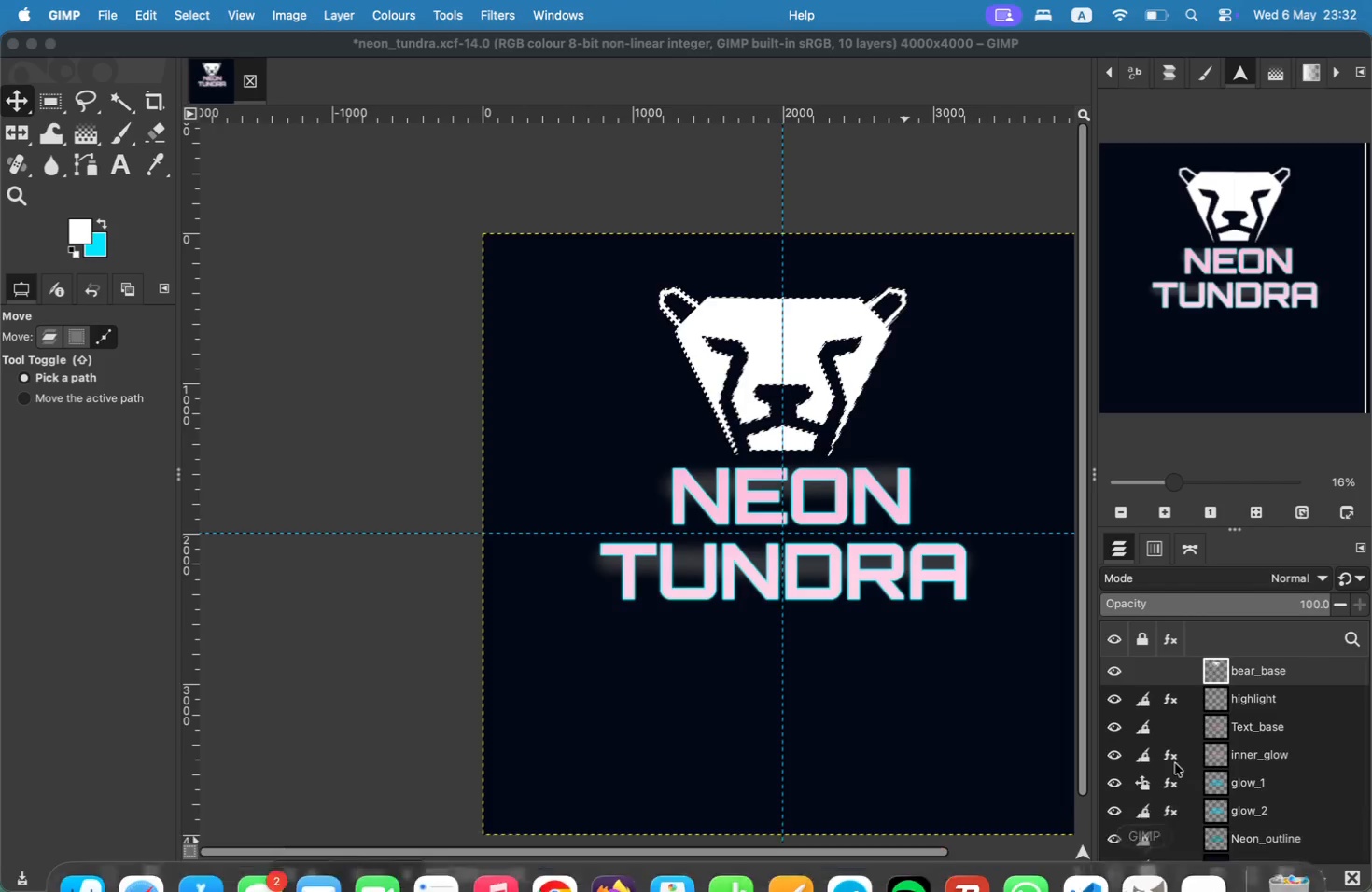 
left_click([1120, 874])
 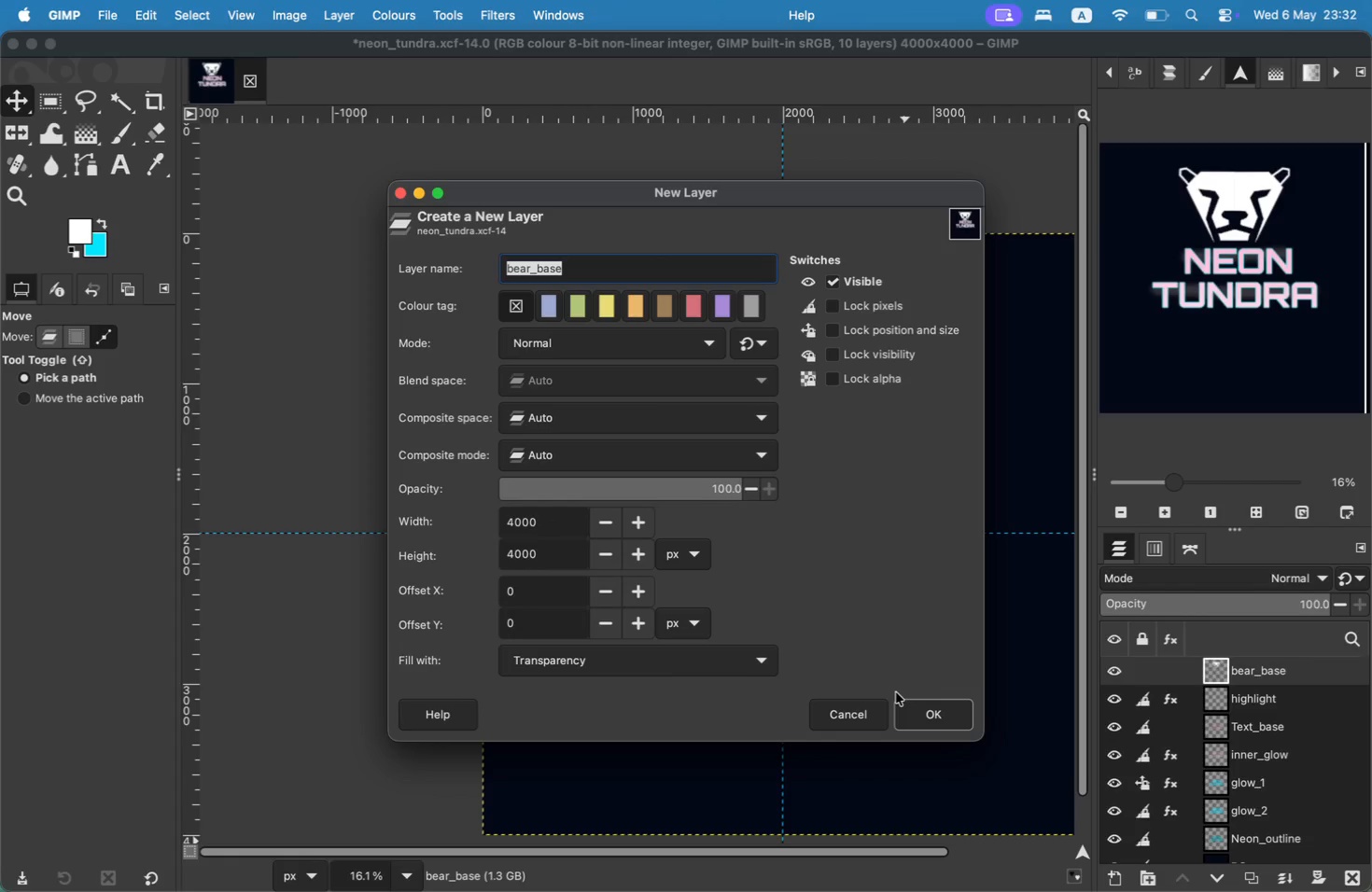 
wait(8.49)
 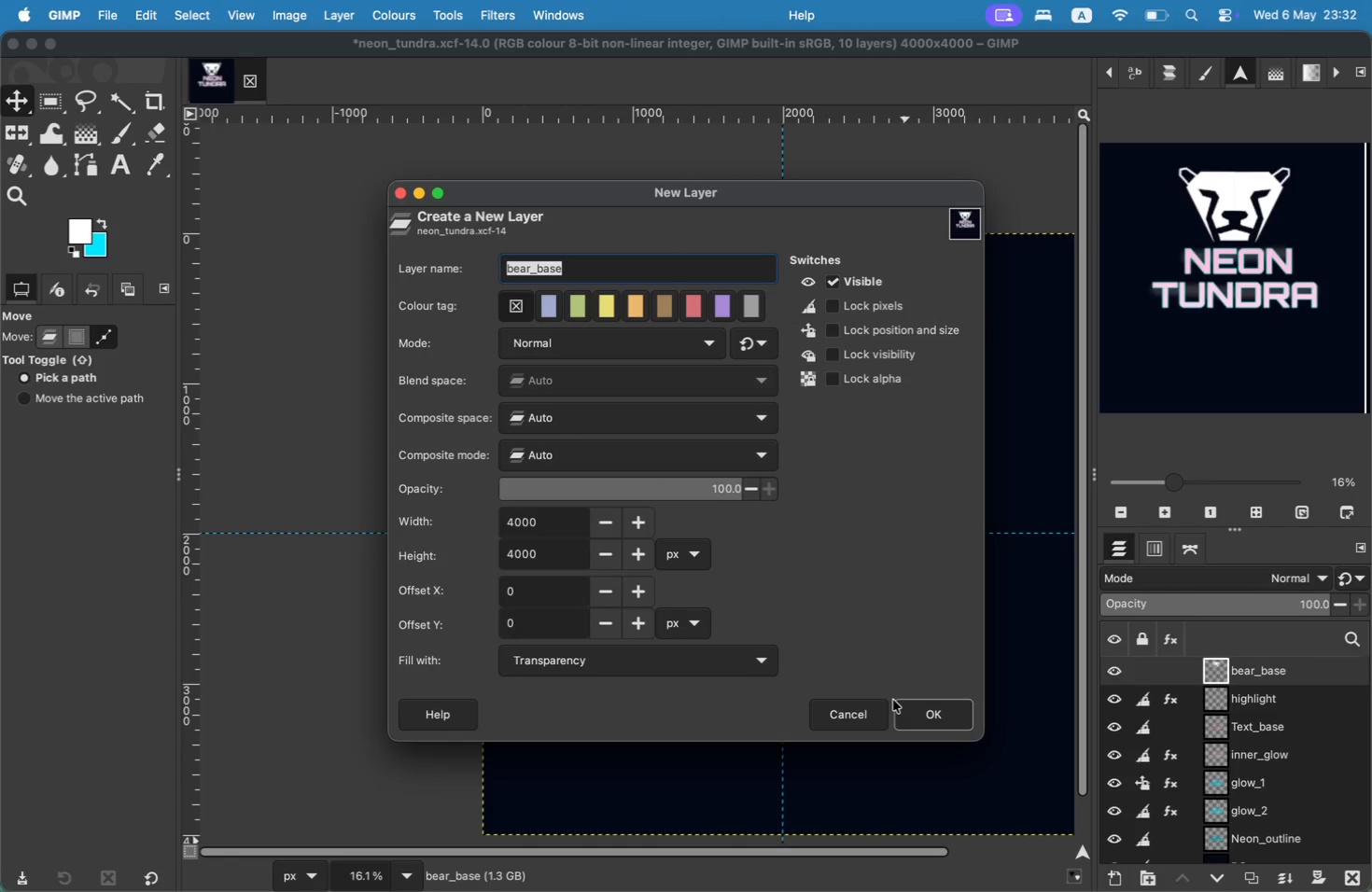 
type(cyan)
key(Backspace)
key(Backspace)
key(Backspace)
key(Backspace)
type(bear_outline)
 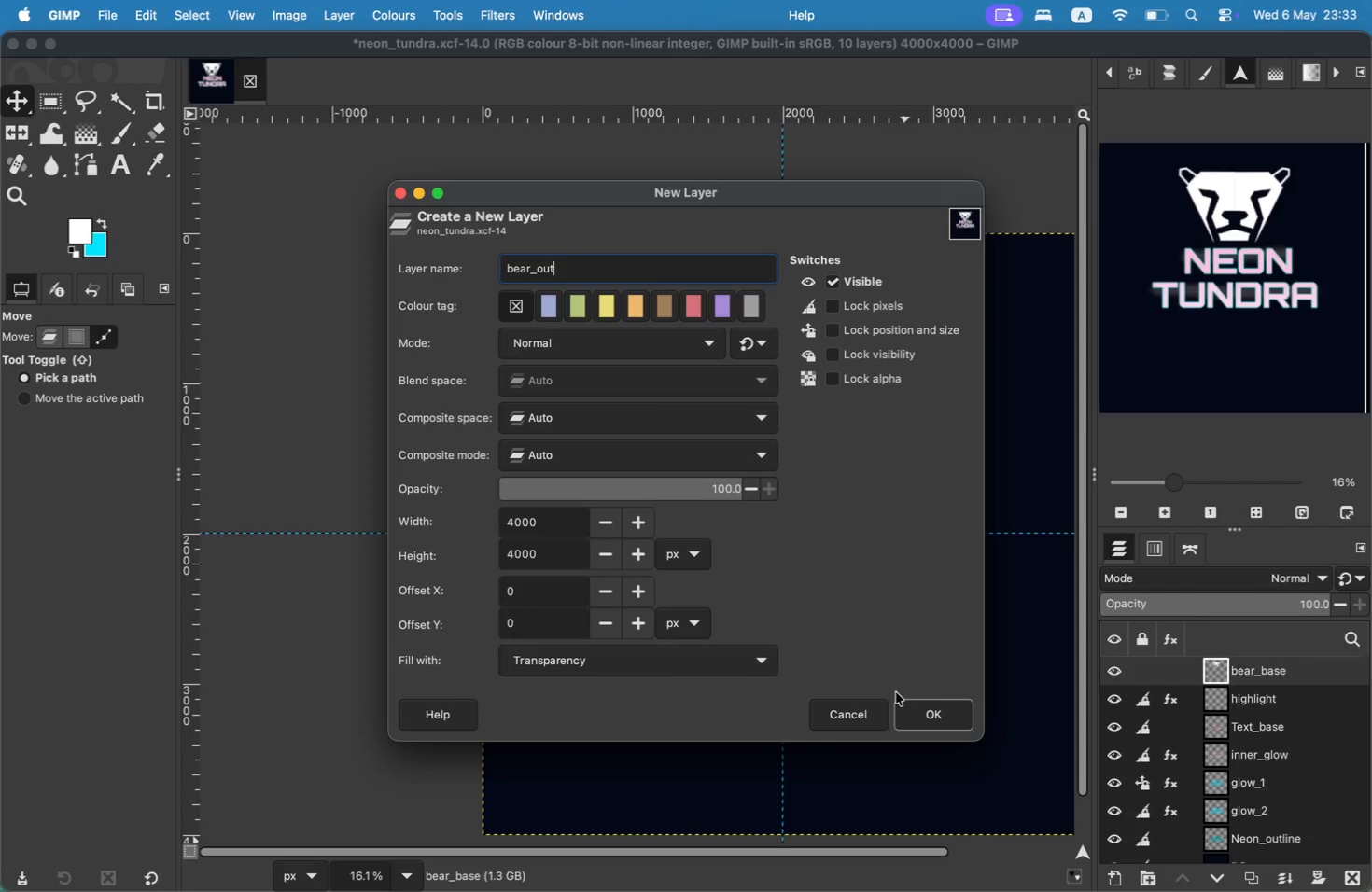 
 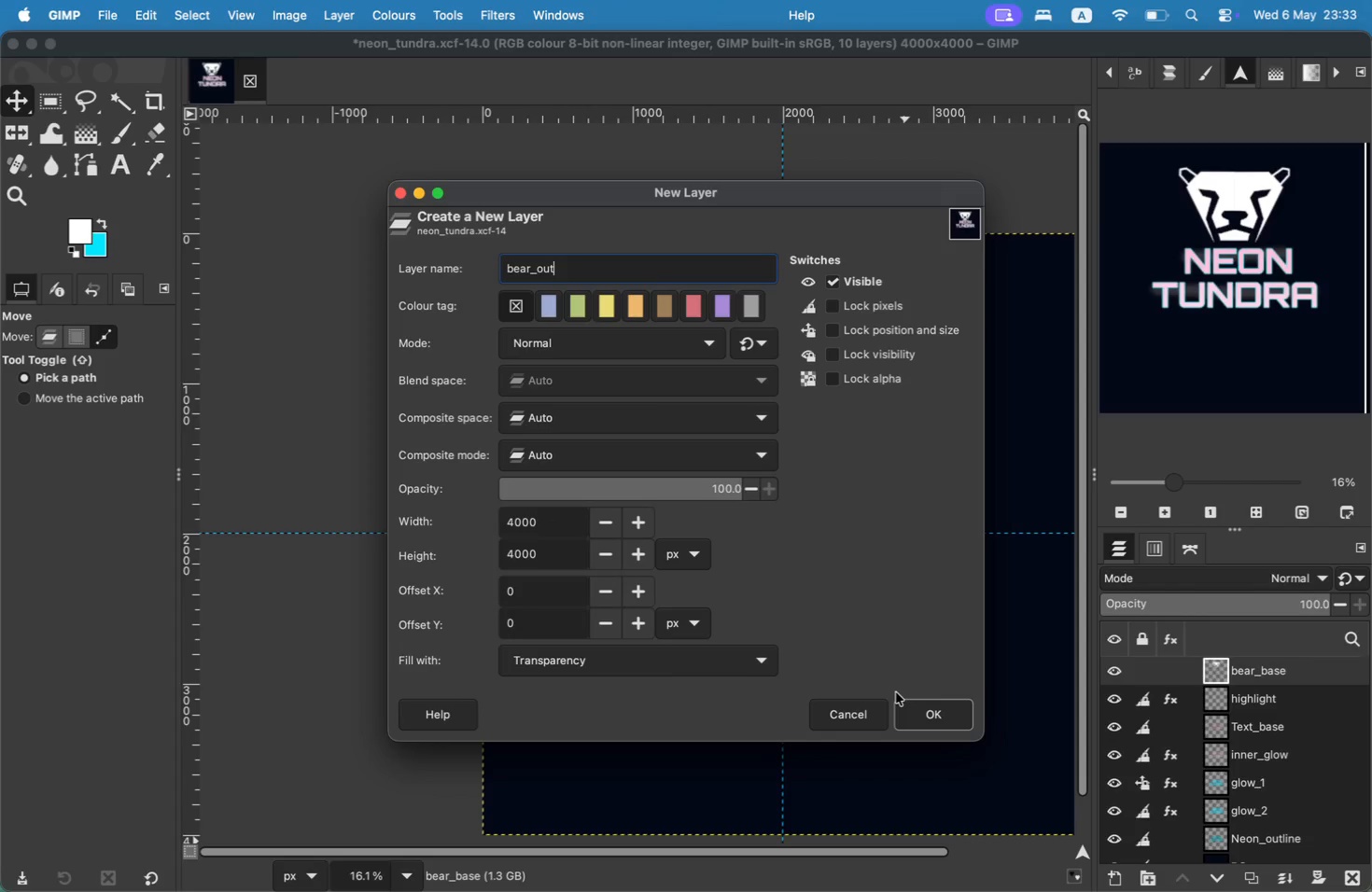 
key(Enter)
 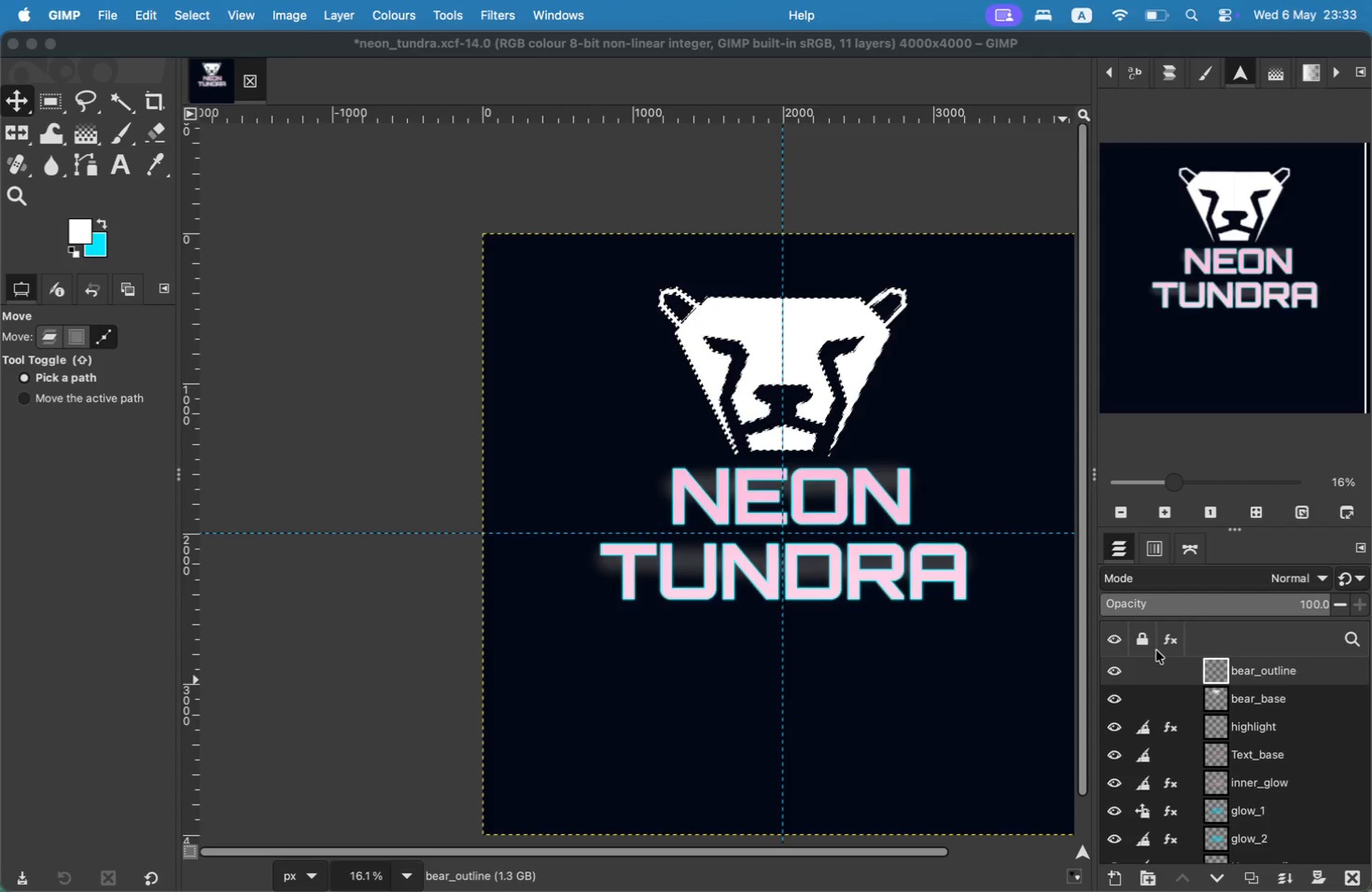 
wait(9.71)
 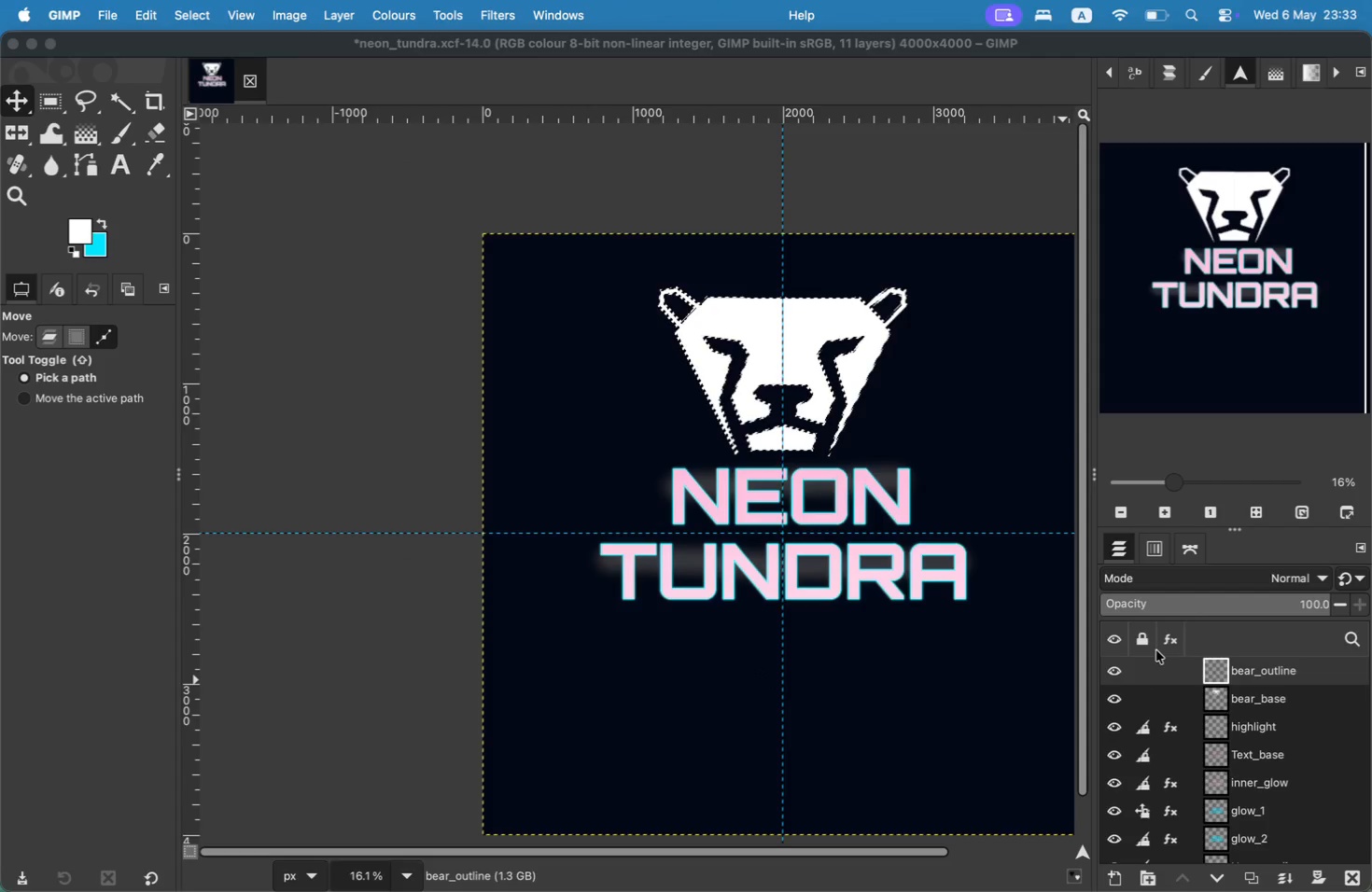 
left_click([1254, 811])
 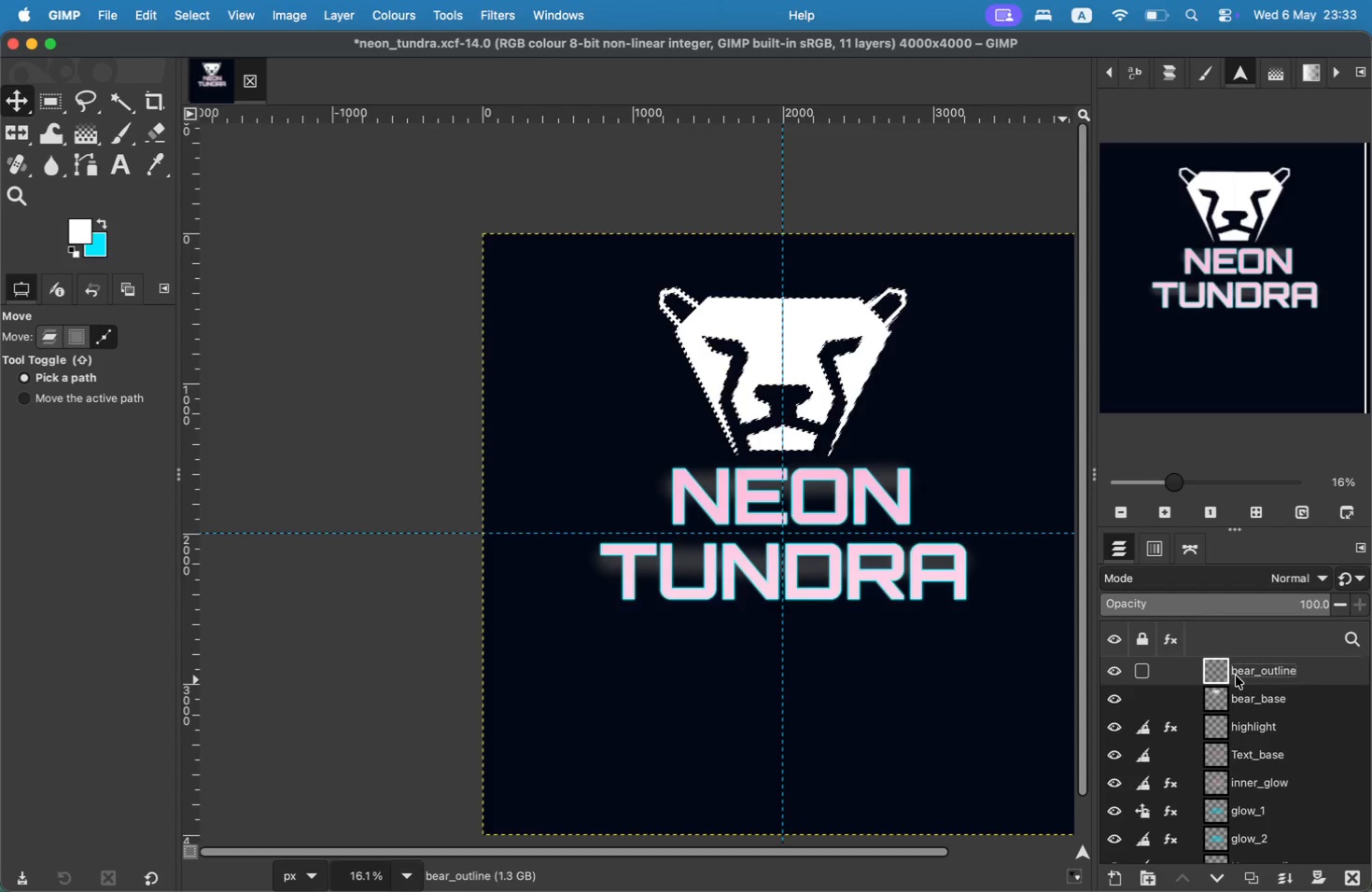 
wait(12.03)
 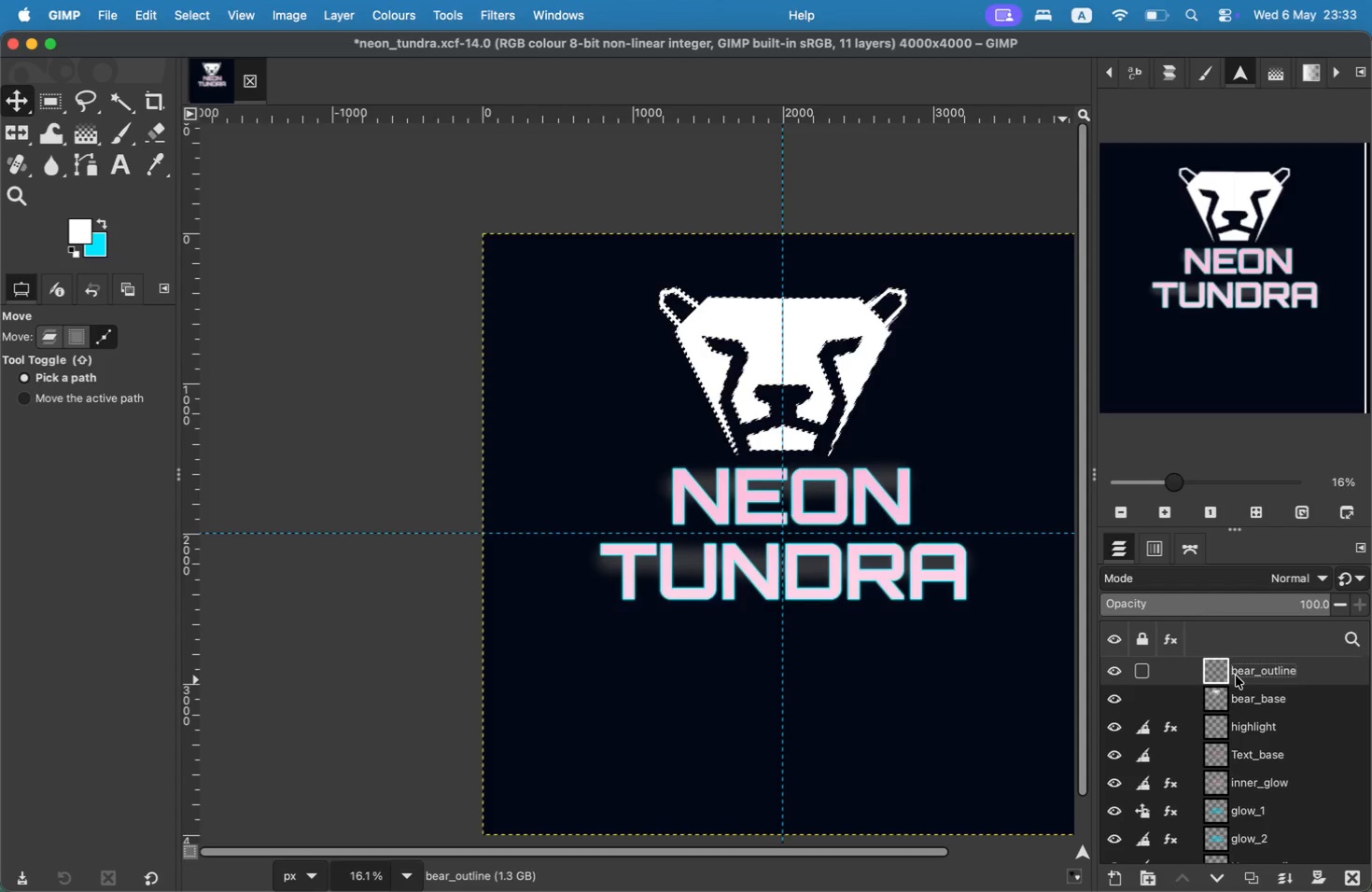 
double_click([1247, 675])
 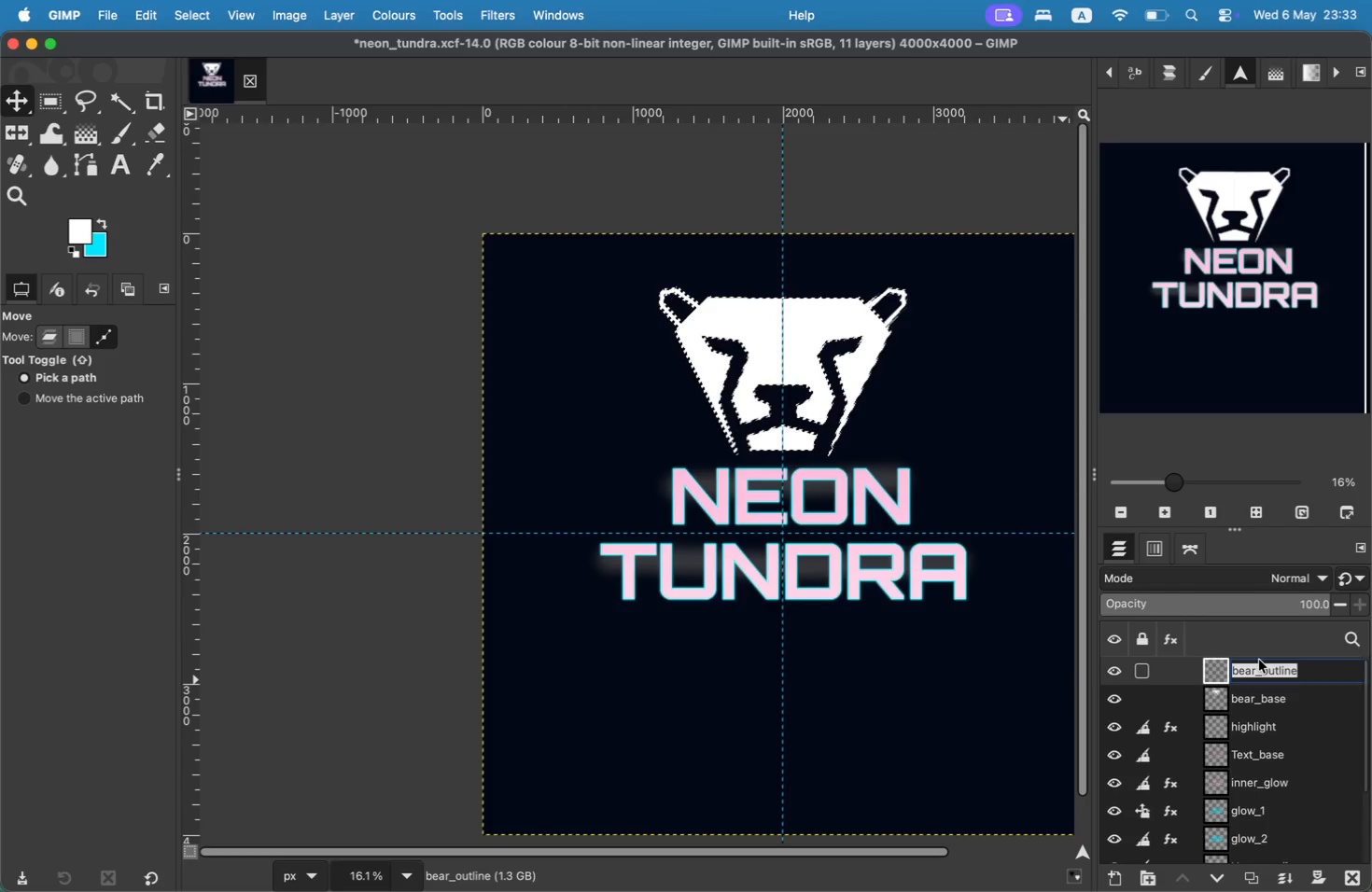 
key(ArrowRight)
 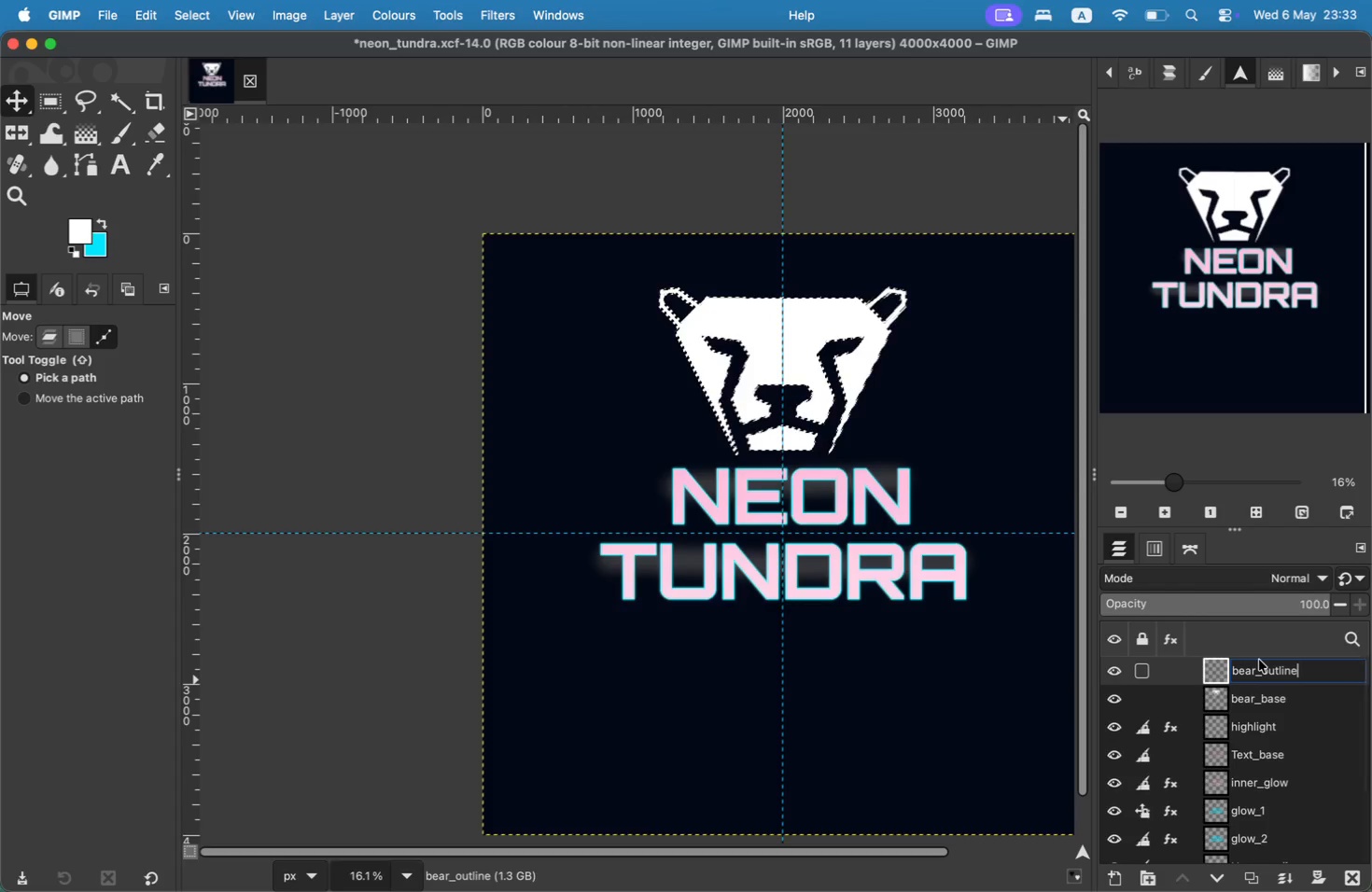 
key(Backspace)
 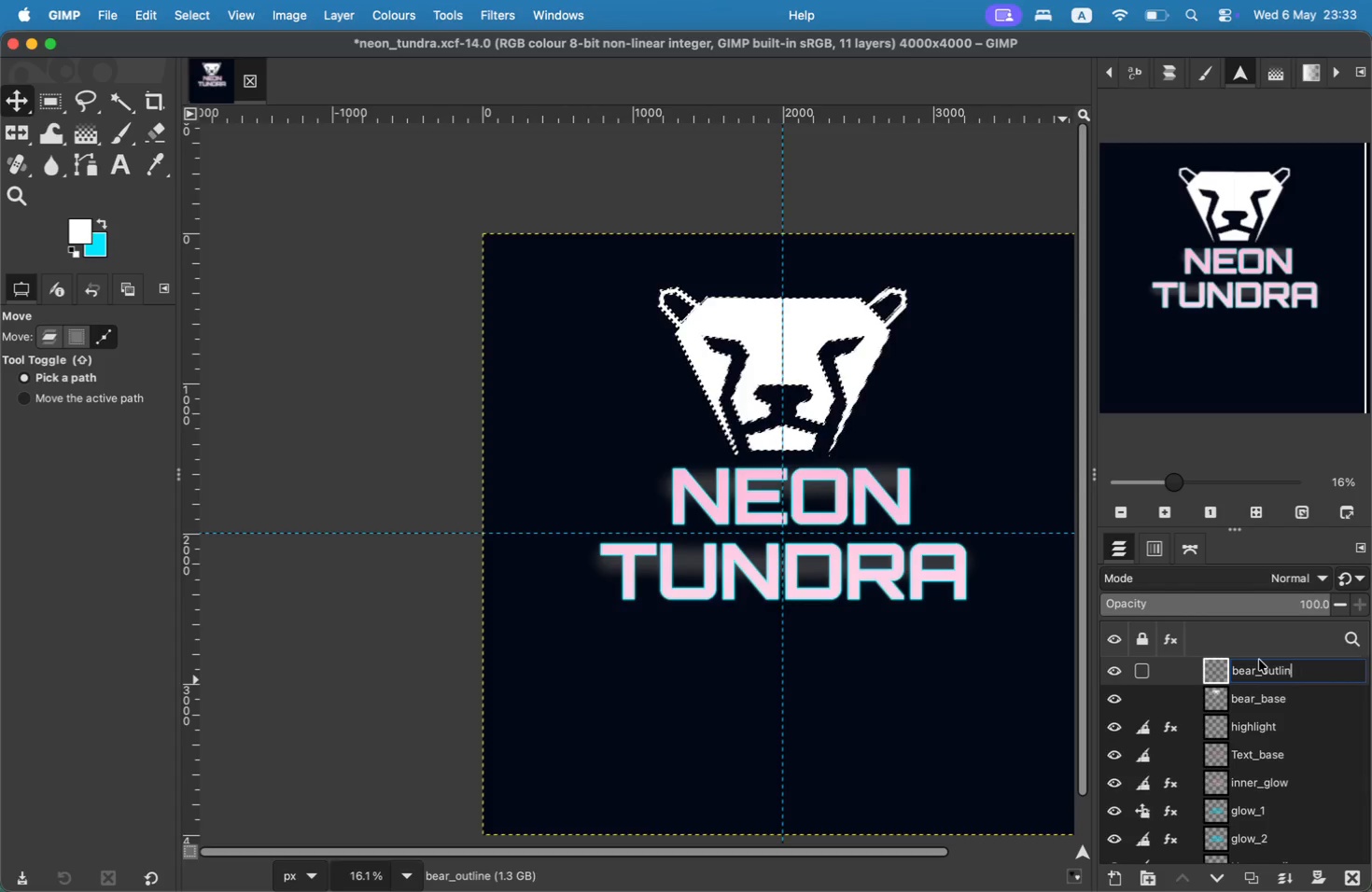 
key(Backspace)
 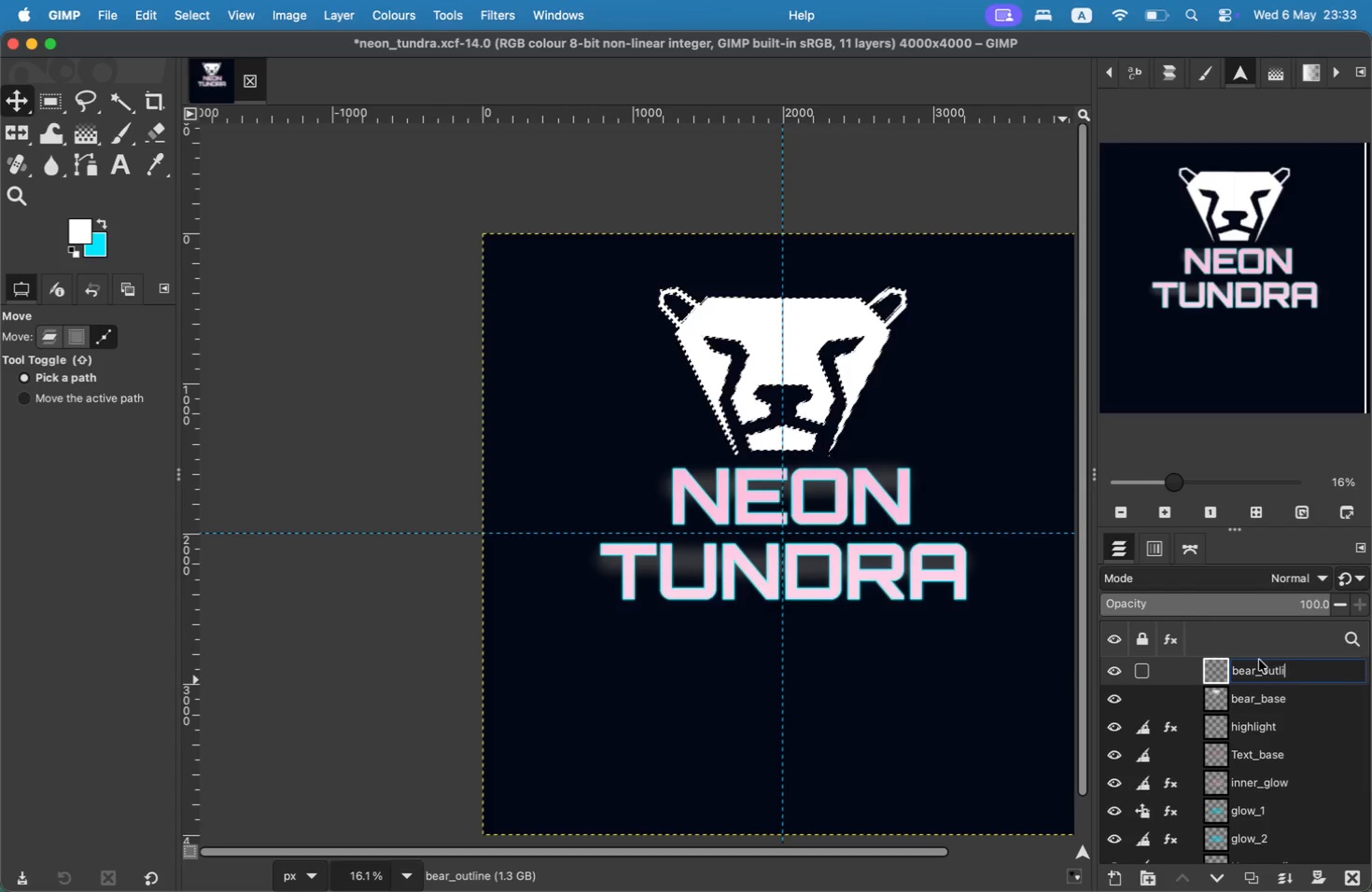 
key(Backspace)
 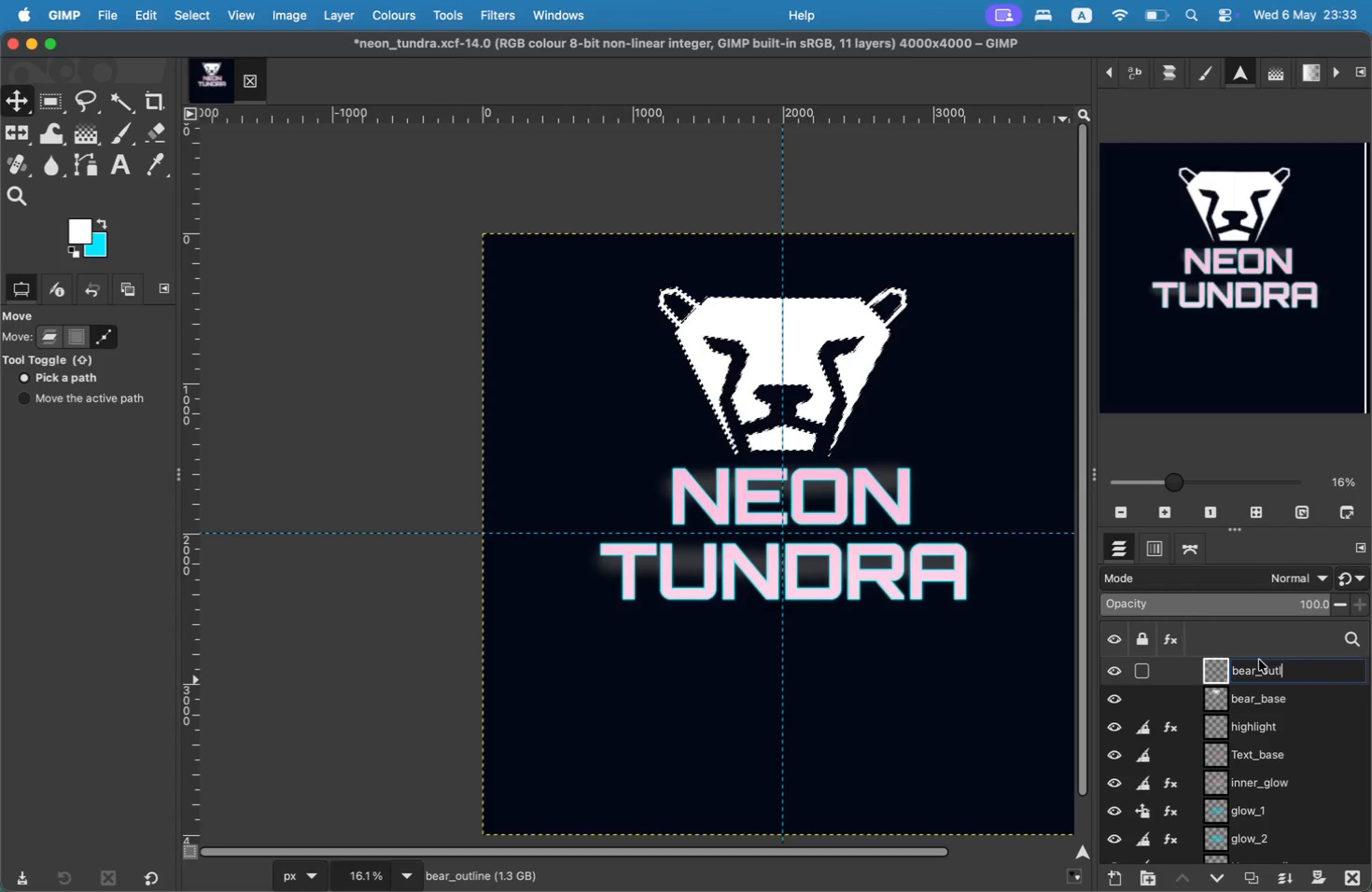 
key(Backspace)
 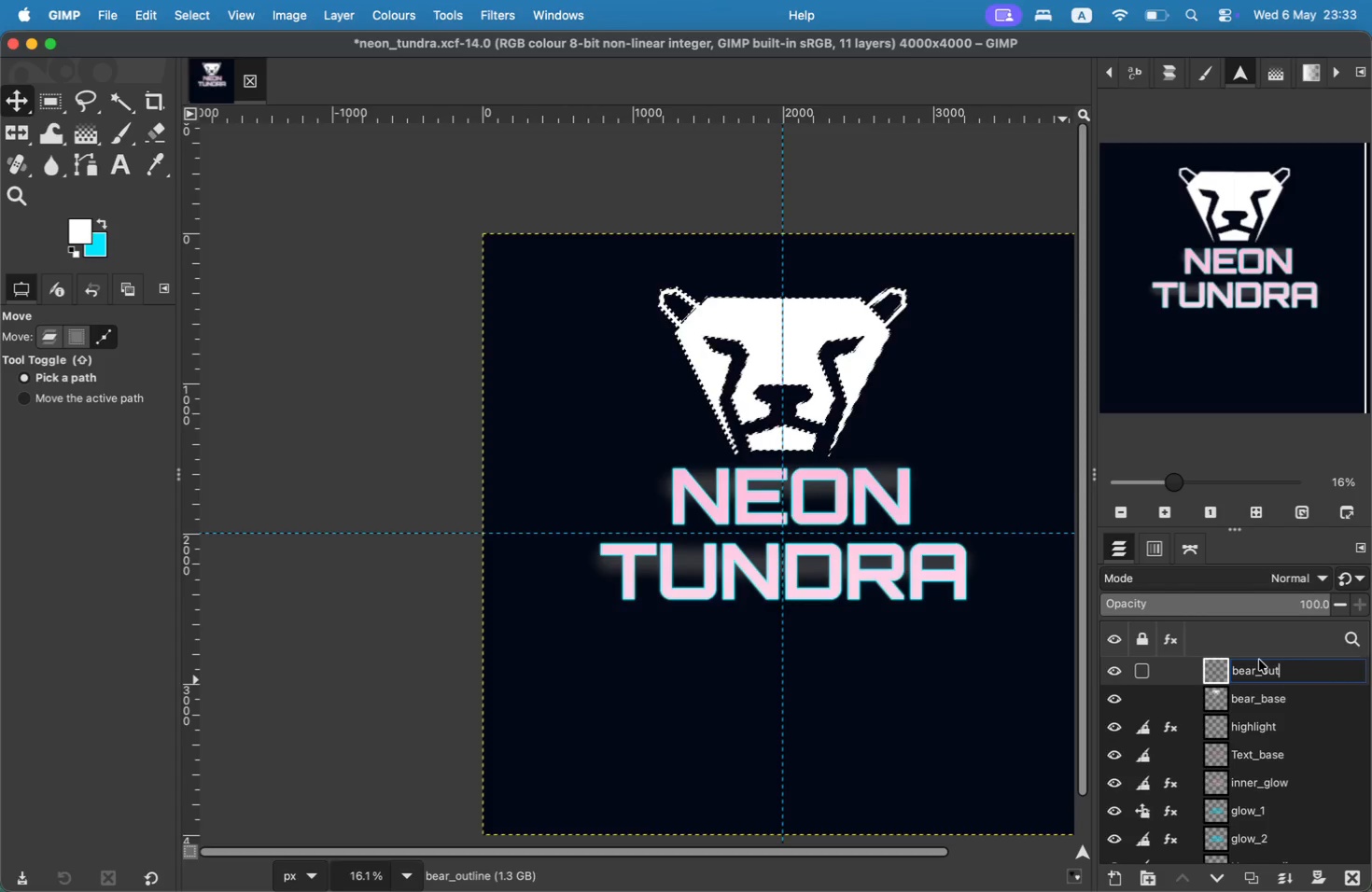 
key(Backspace)
 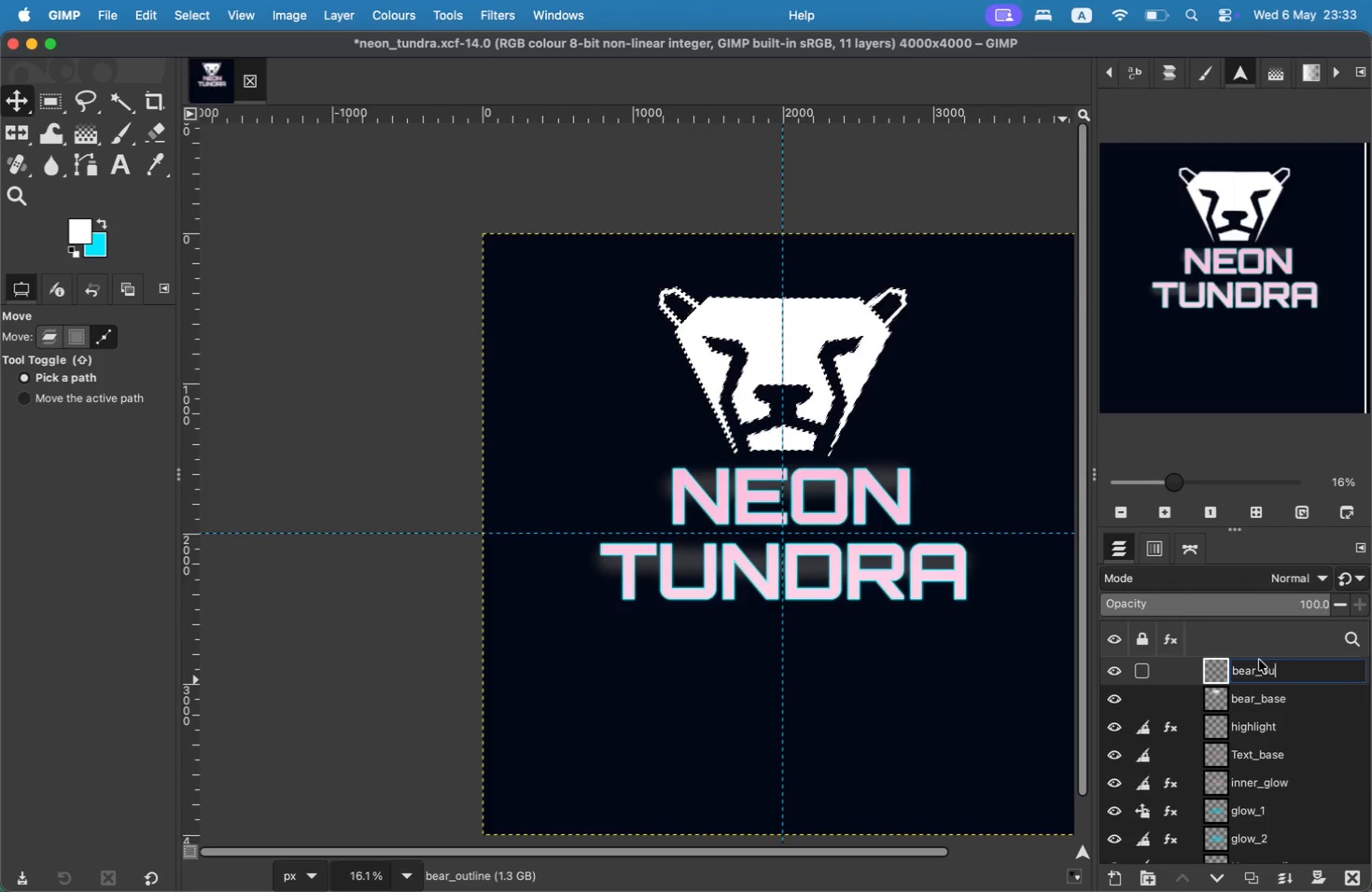 
key(Backspace)
 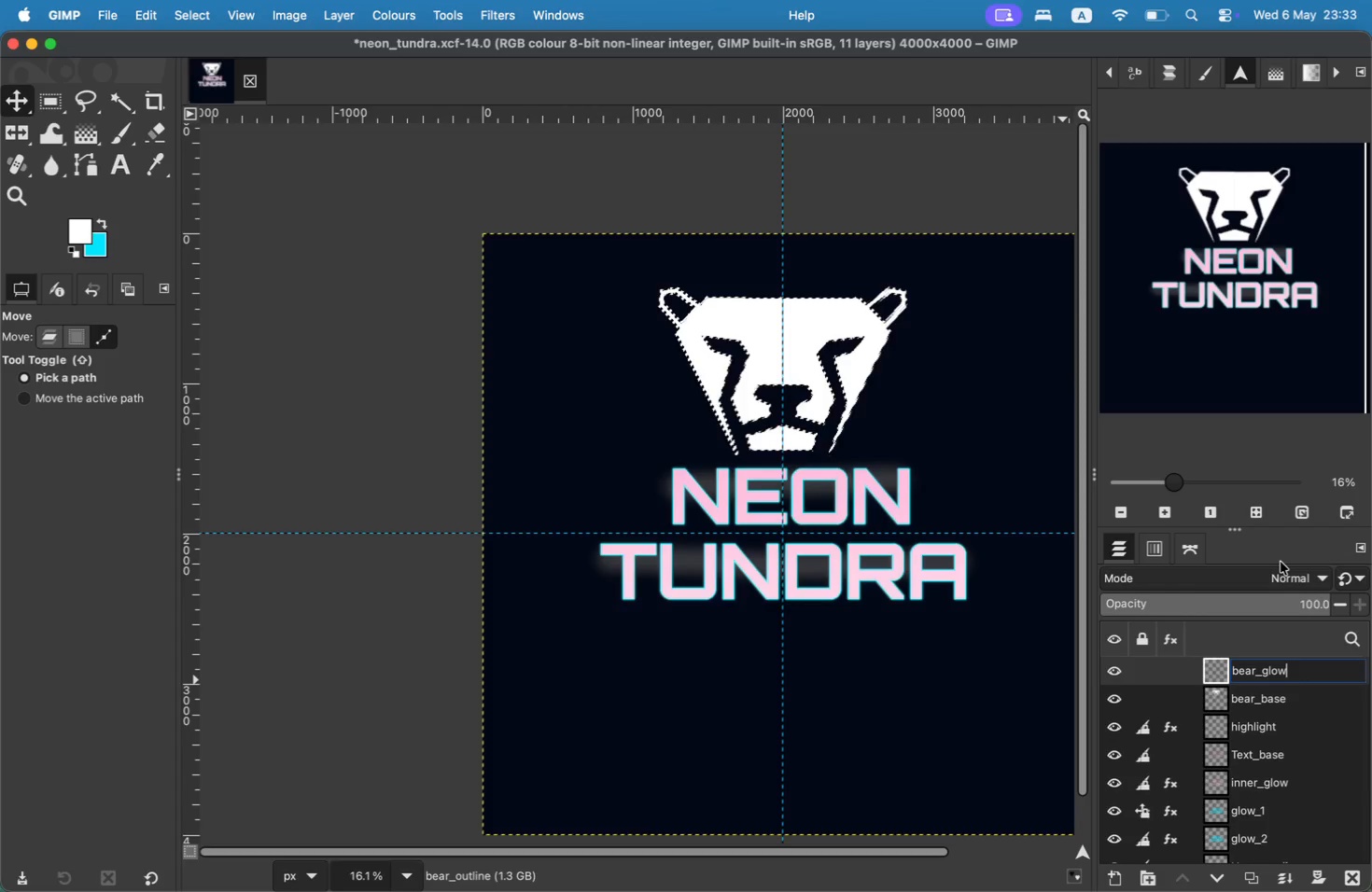 
key(Backspace)
type(glow)
 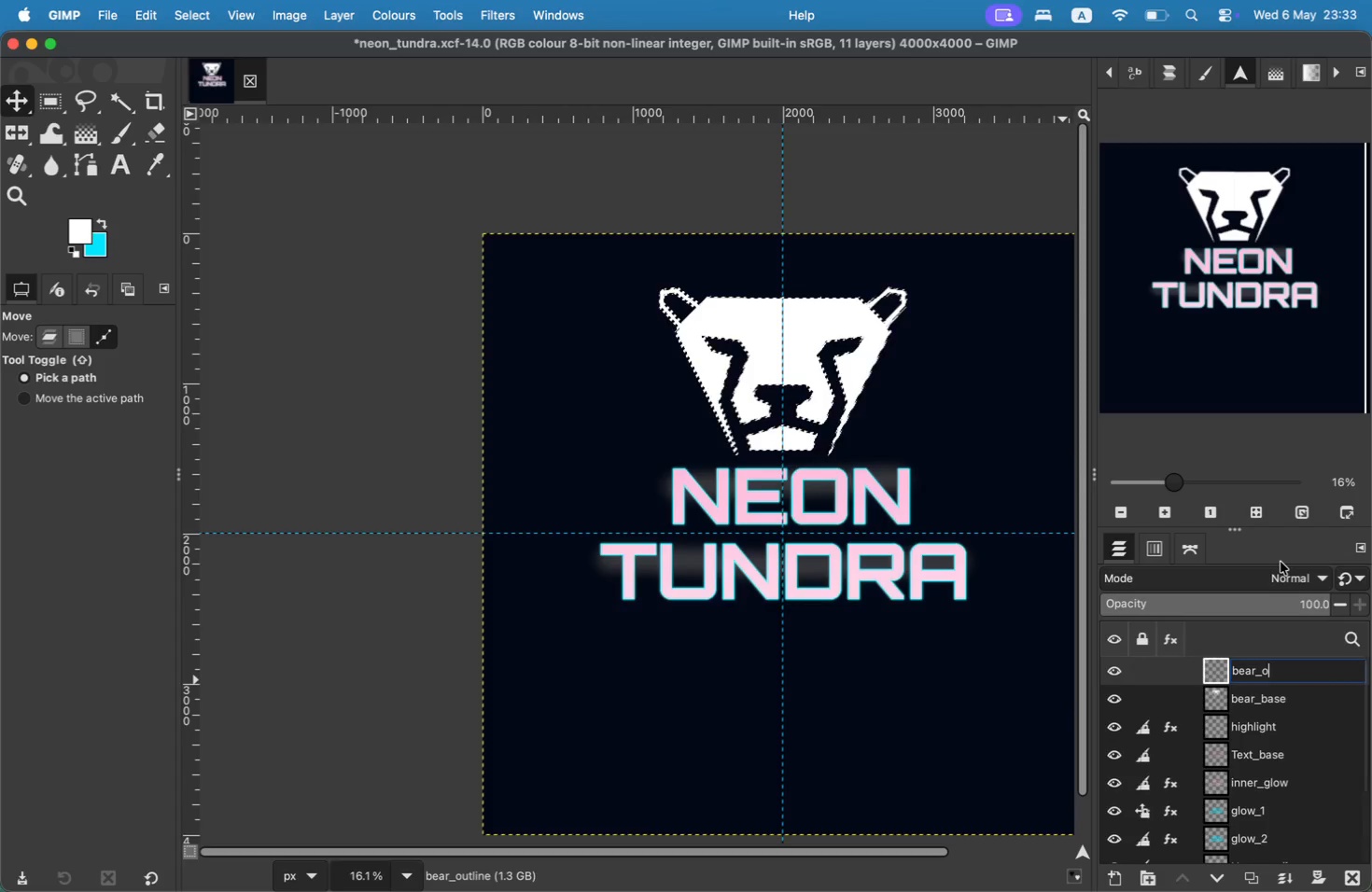 
key(Shift+Minus)
 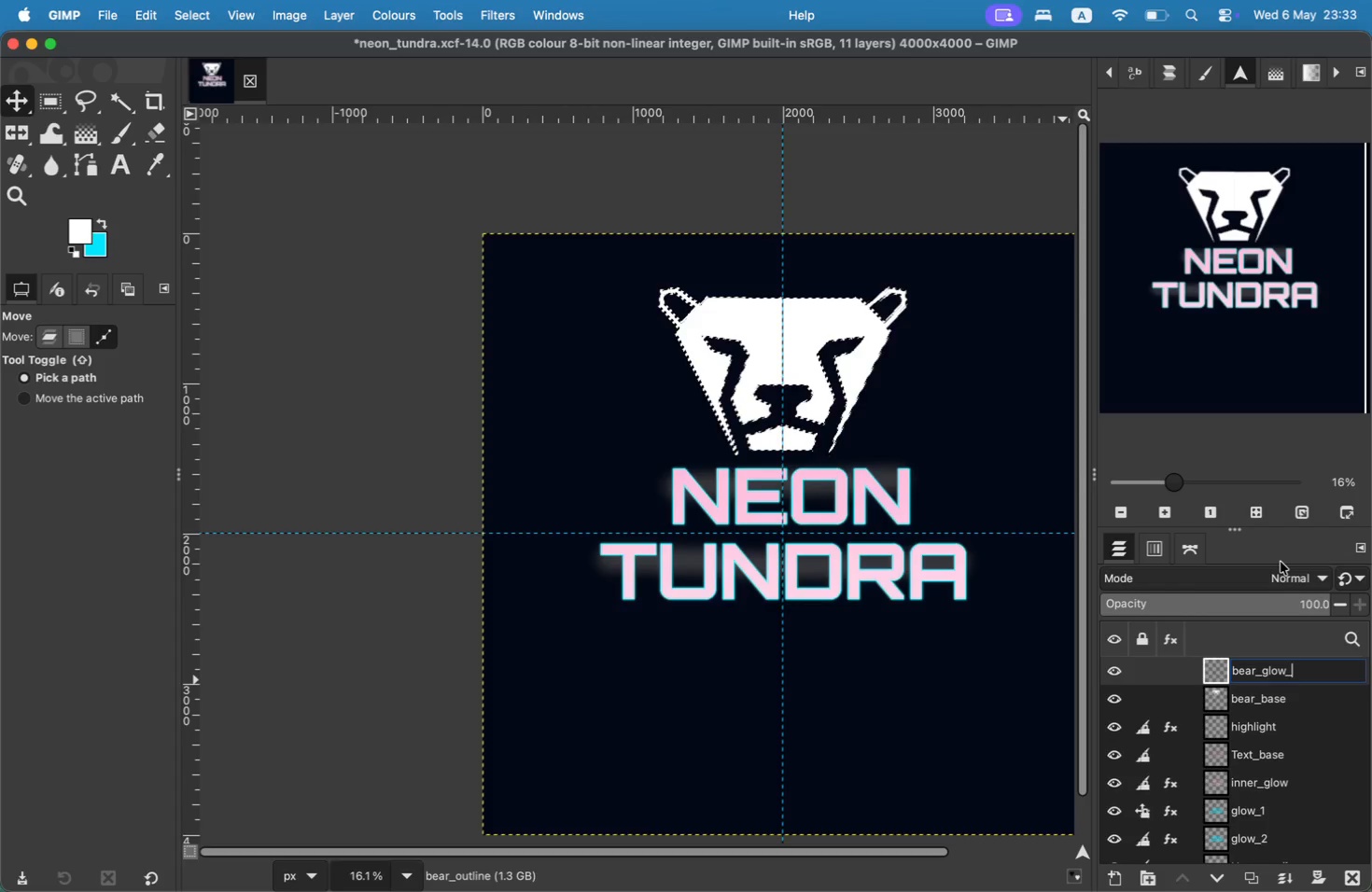 
key(1)
 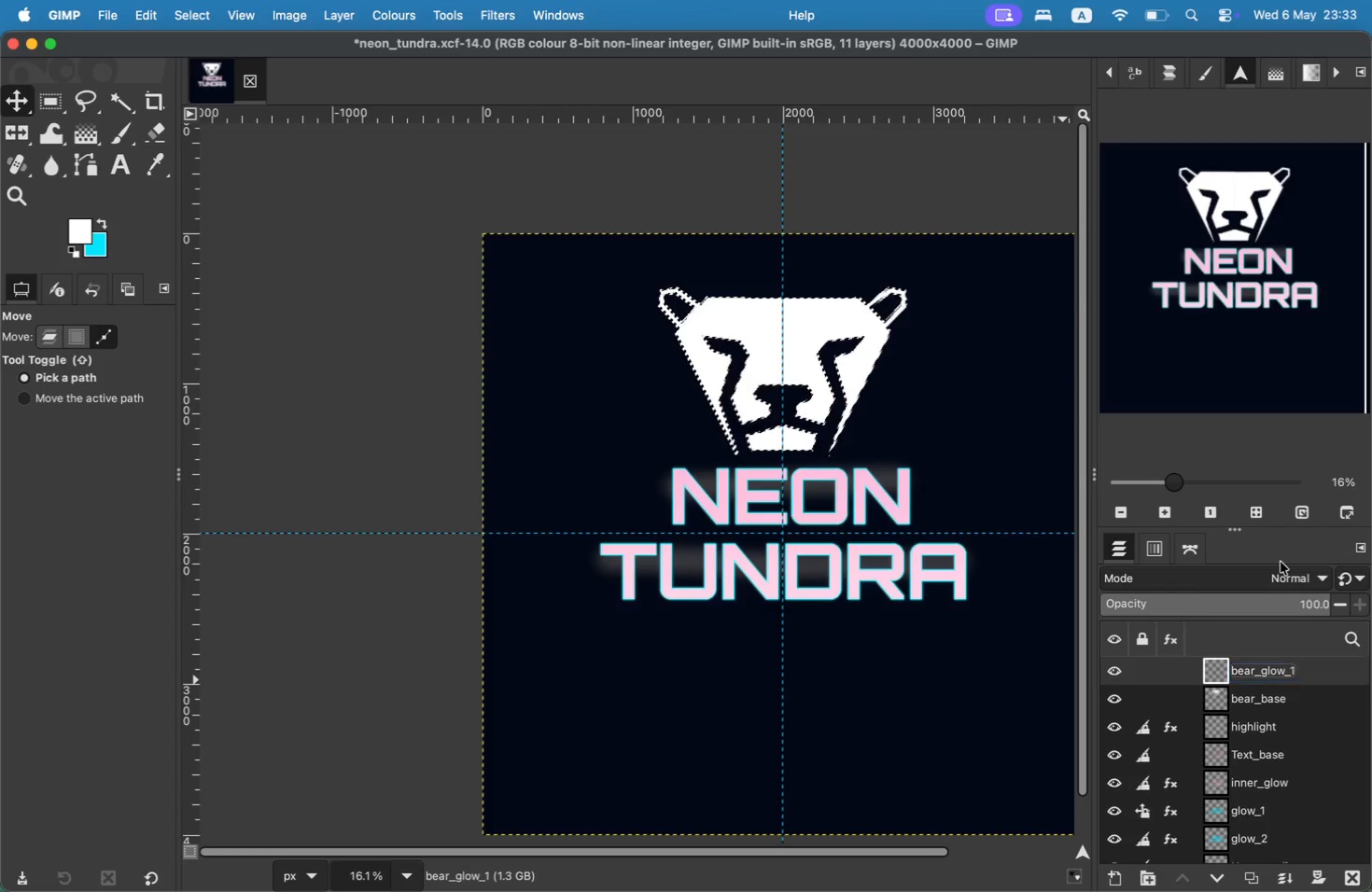 
key(Enter)
 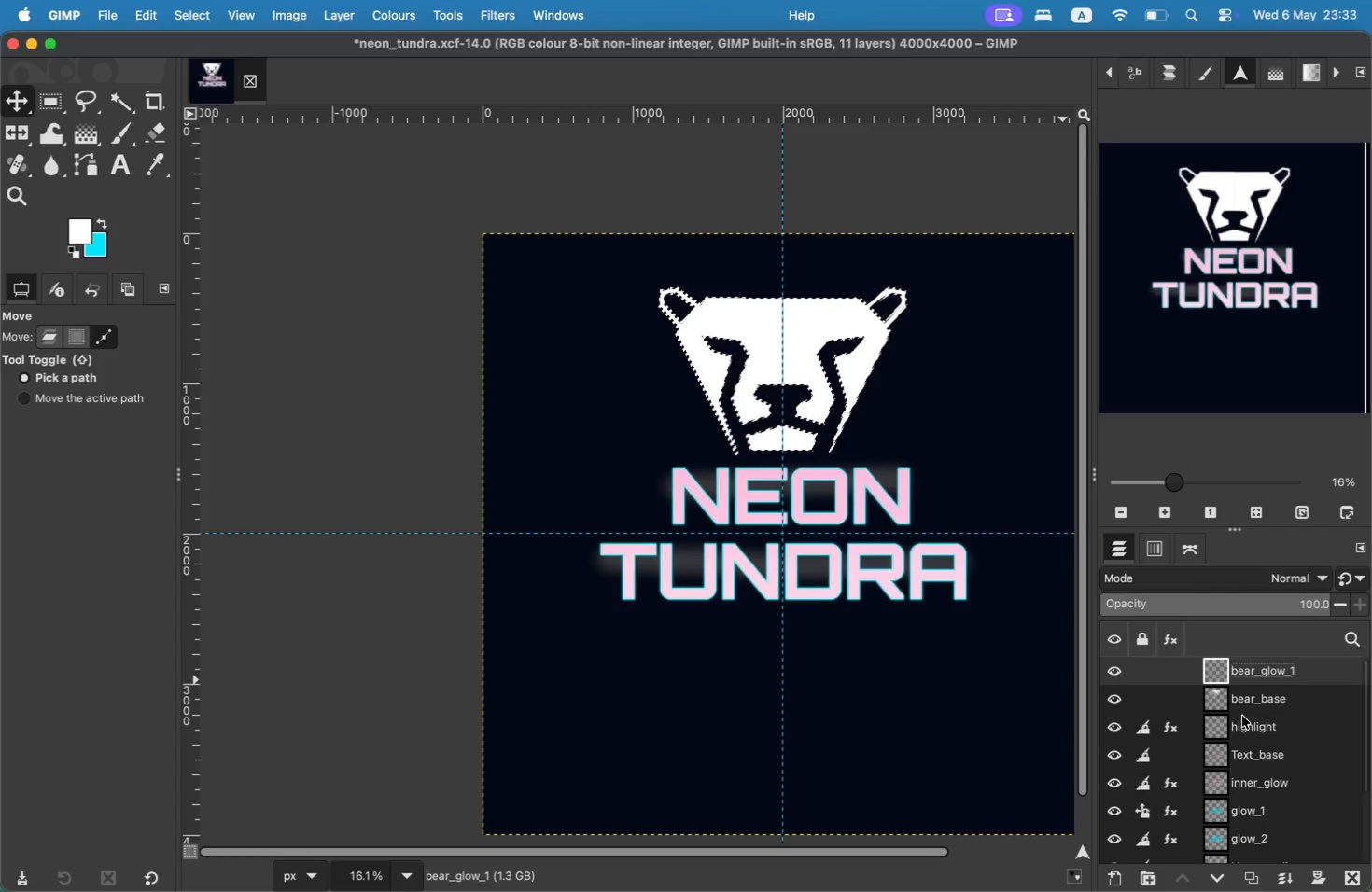 
left_click([1247, 707])
 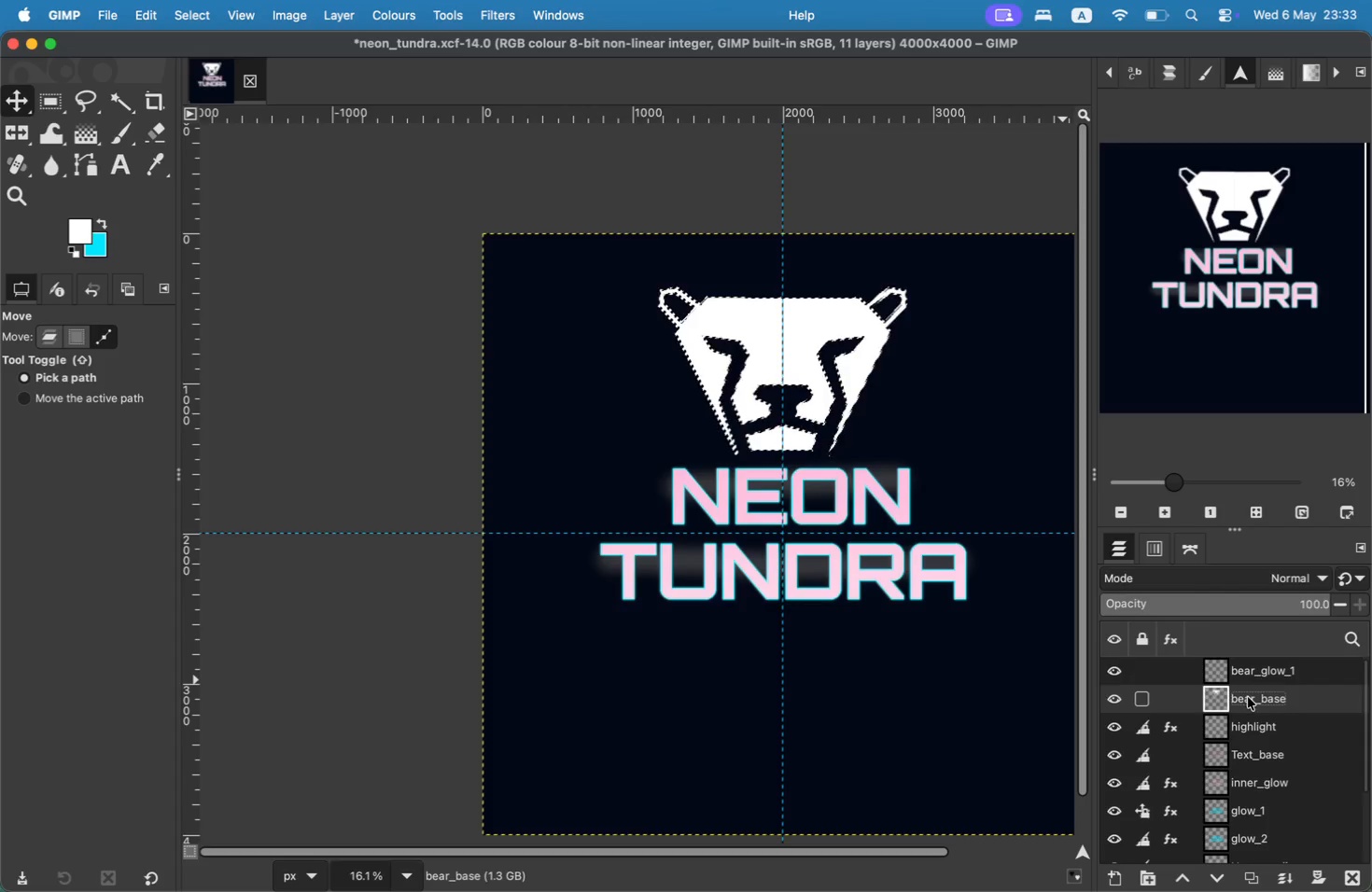 
right_click([1248, 698])
 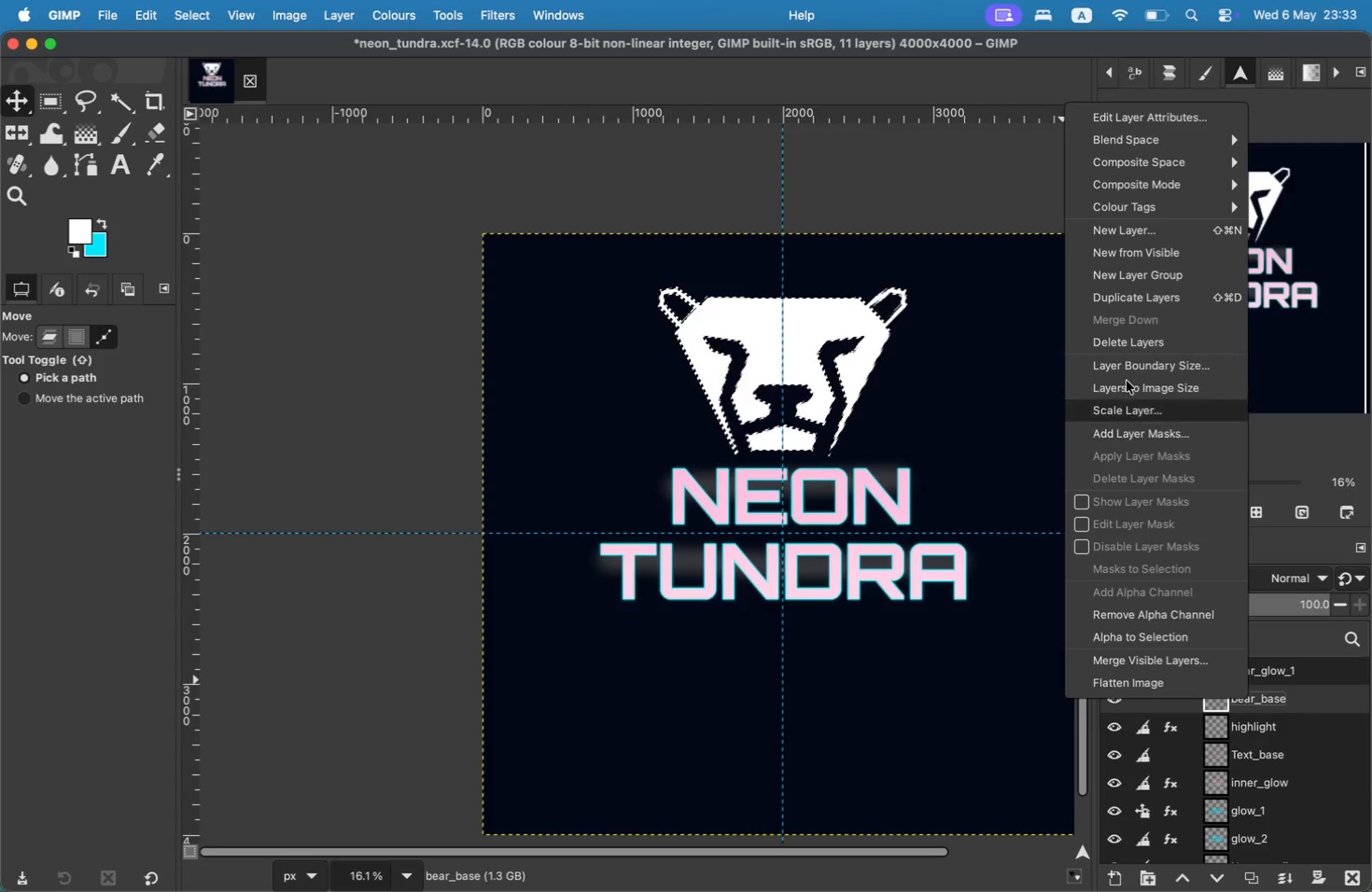 
left_click([1113, 304])
 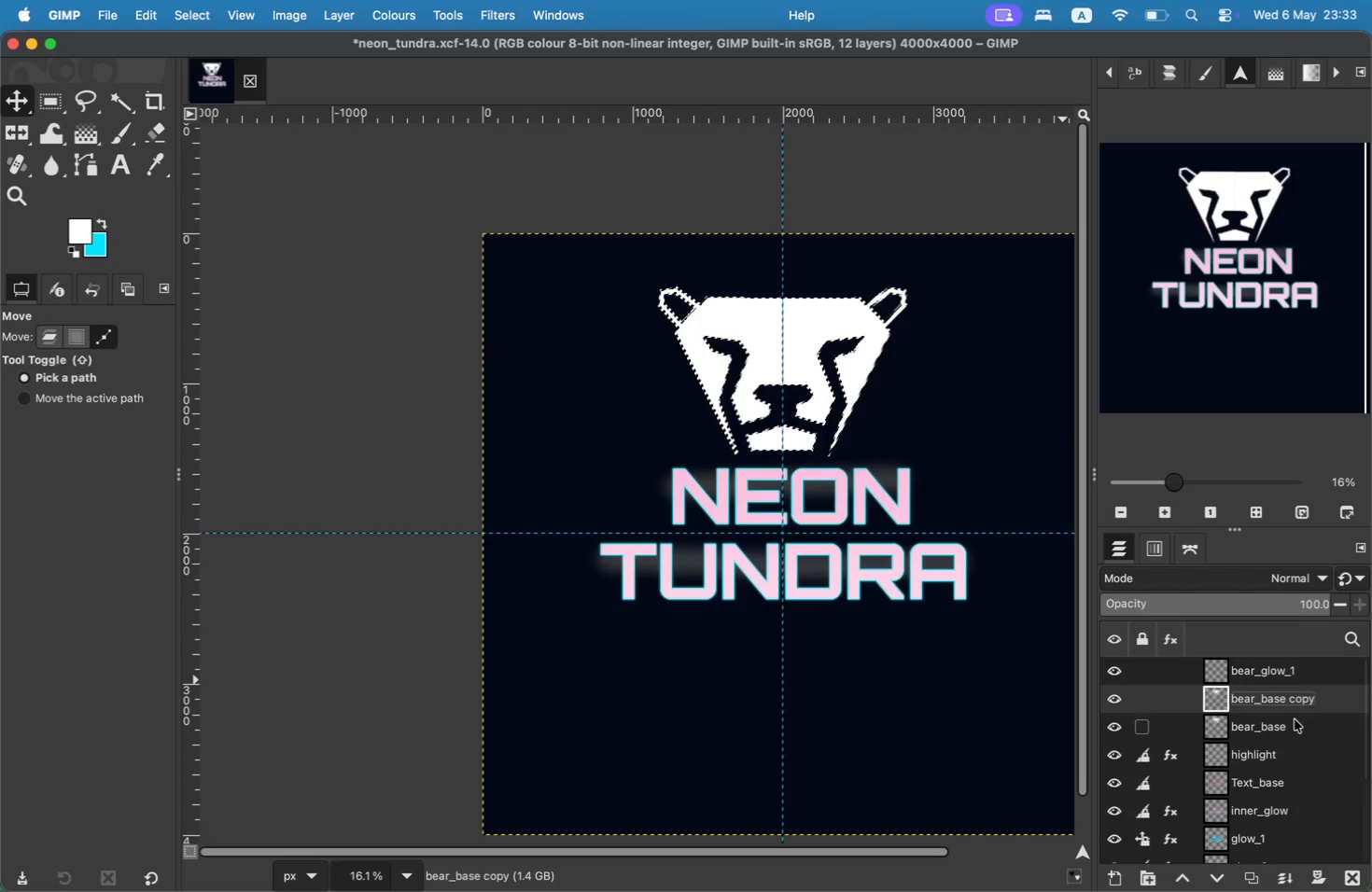 
double_click([1283, 700])
 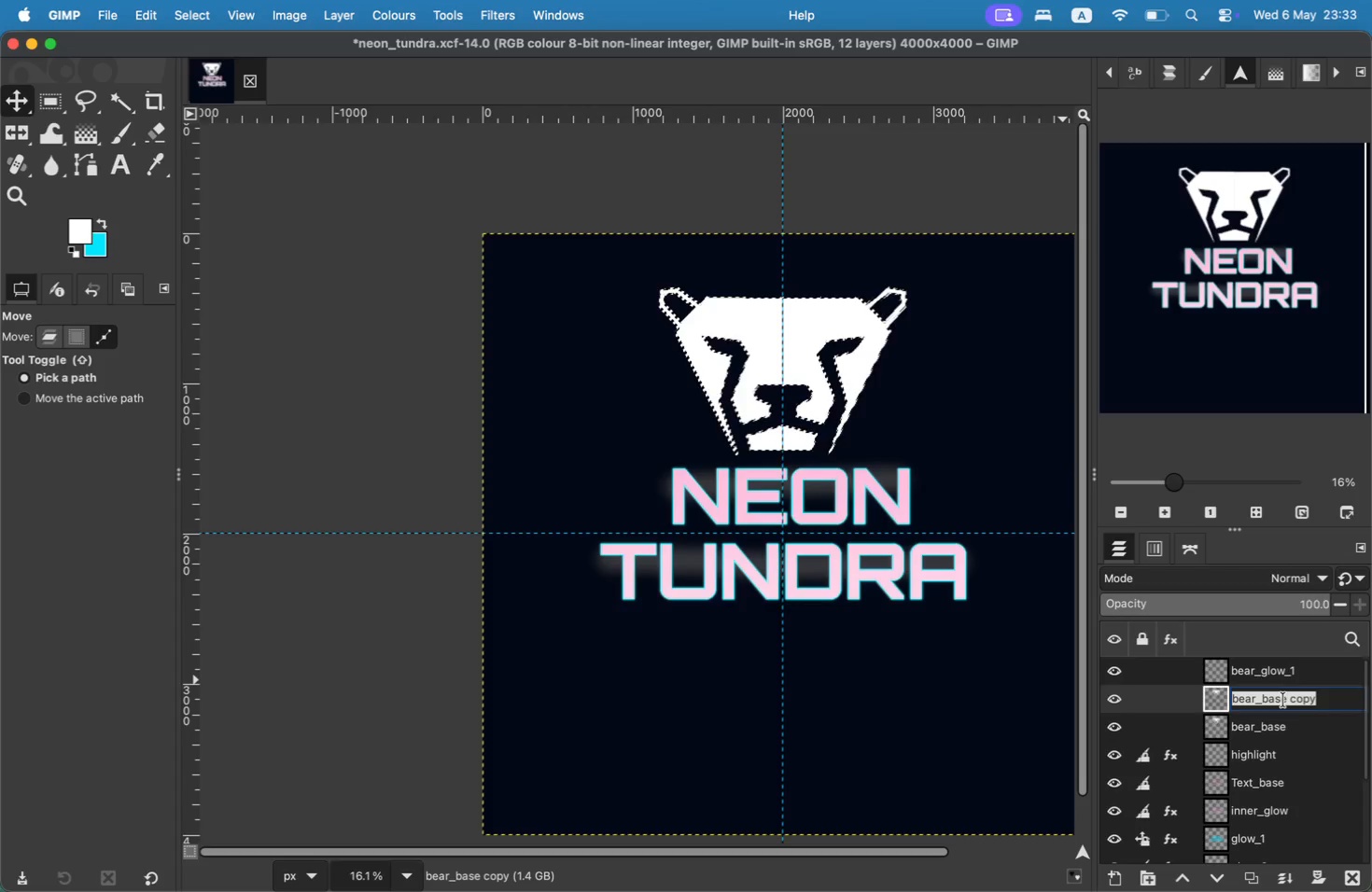 
triple_click([1283, 700])
 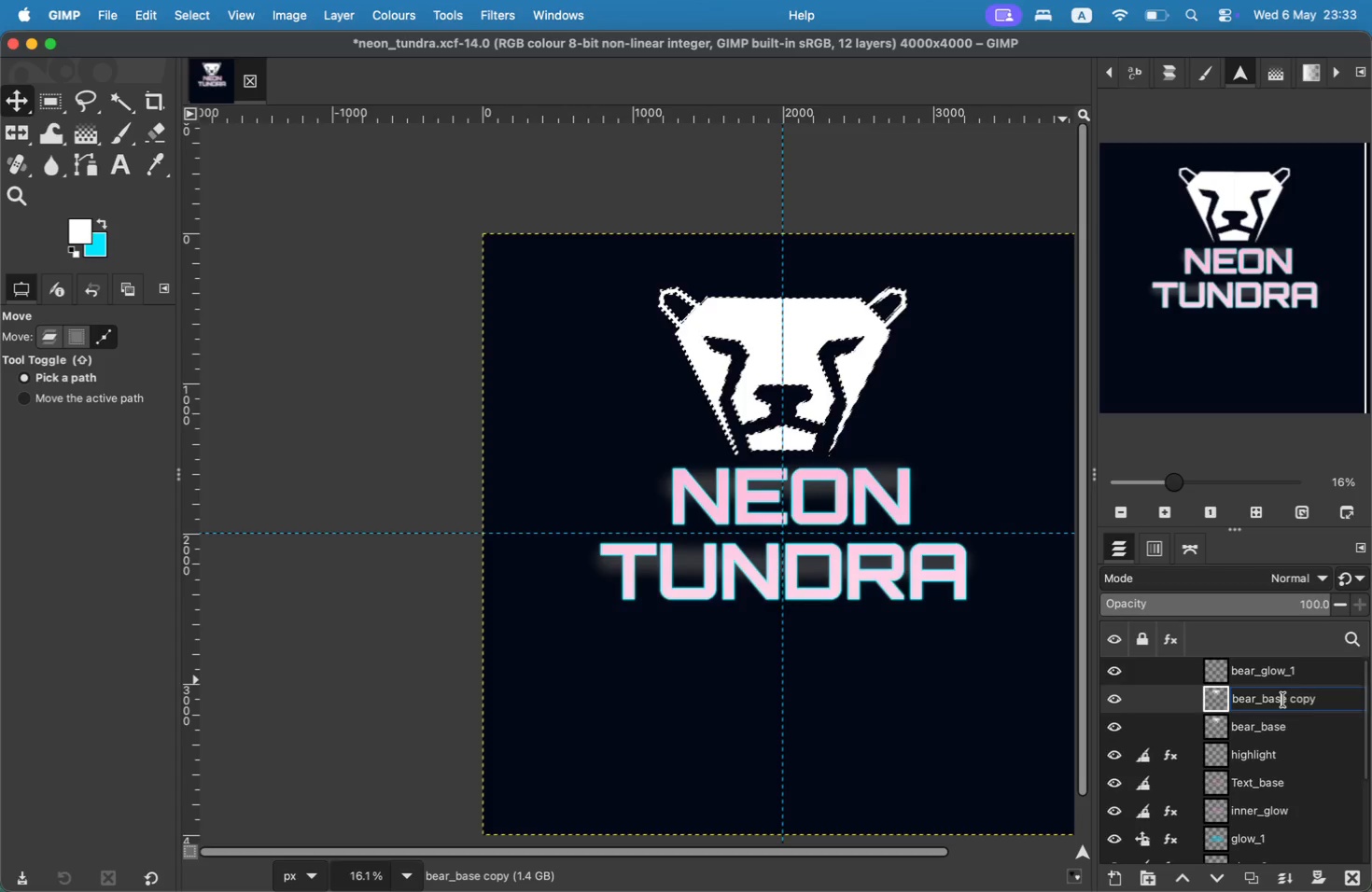 
left_click_drag(start_coordinate=[1265, 697], to_coordinate=[1343, 698])
 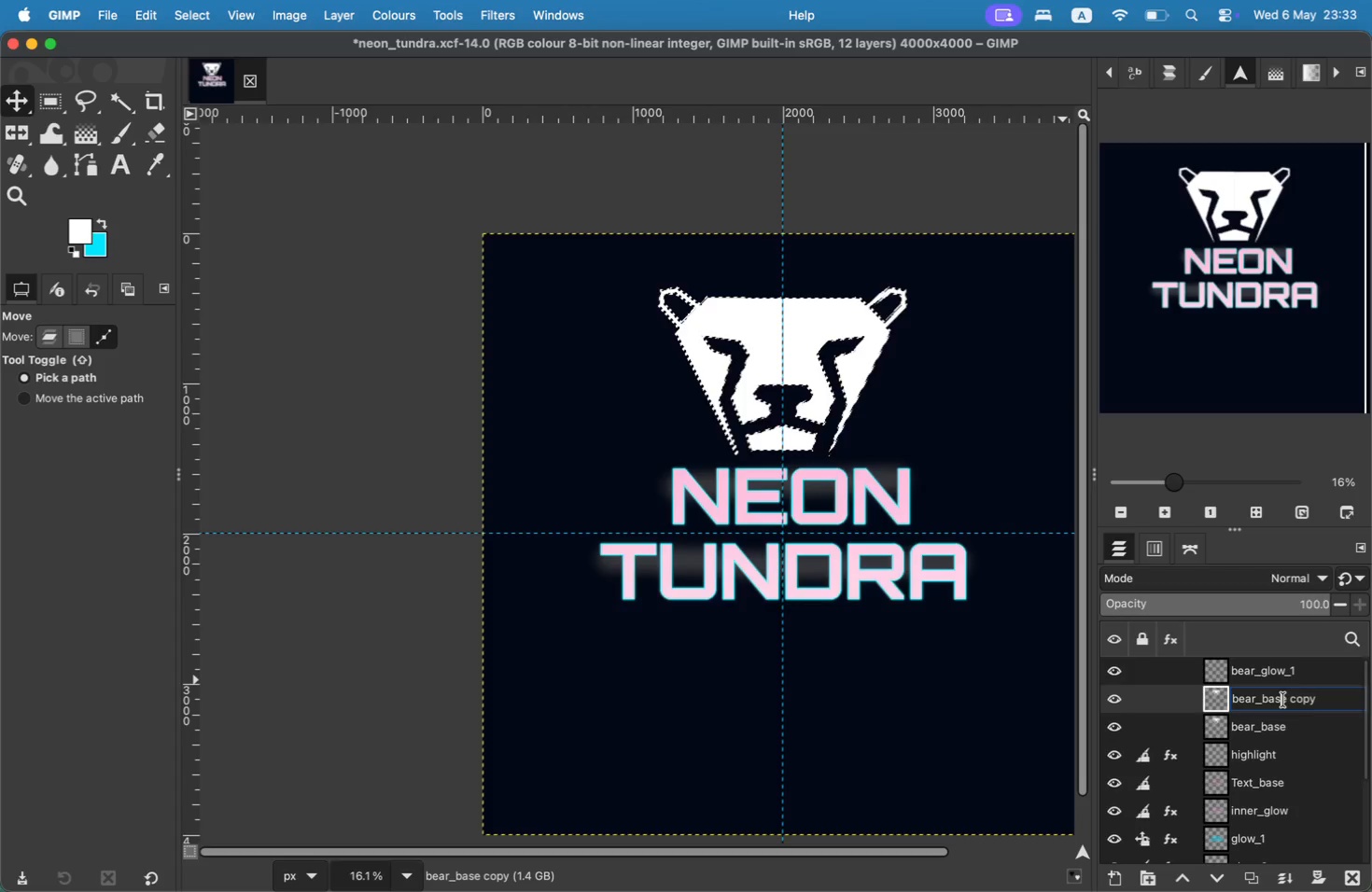 
type(glow_2)
 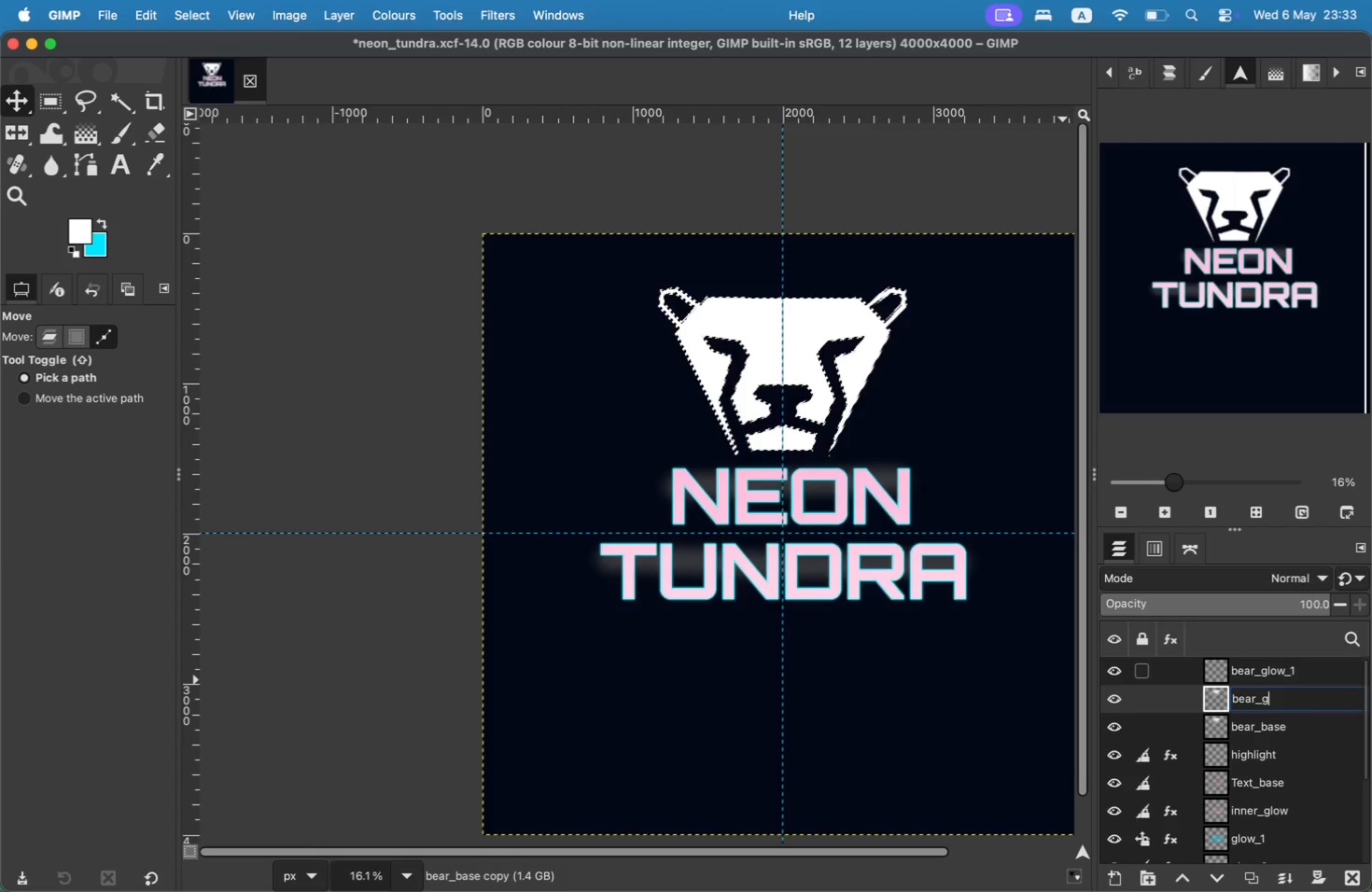 
 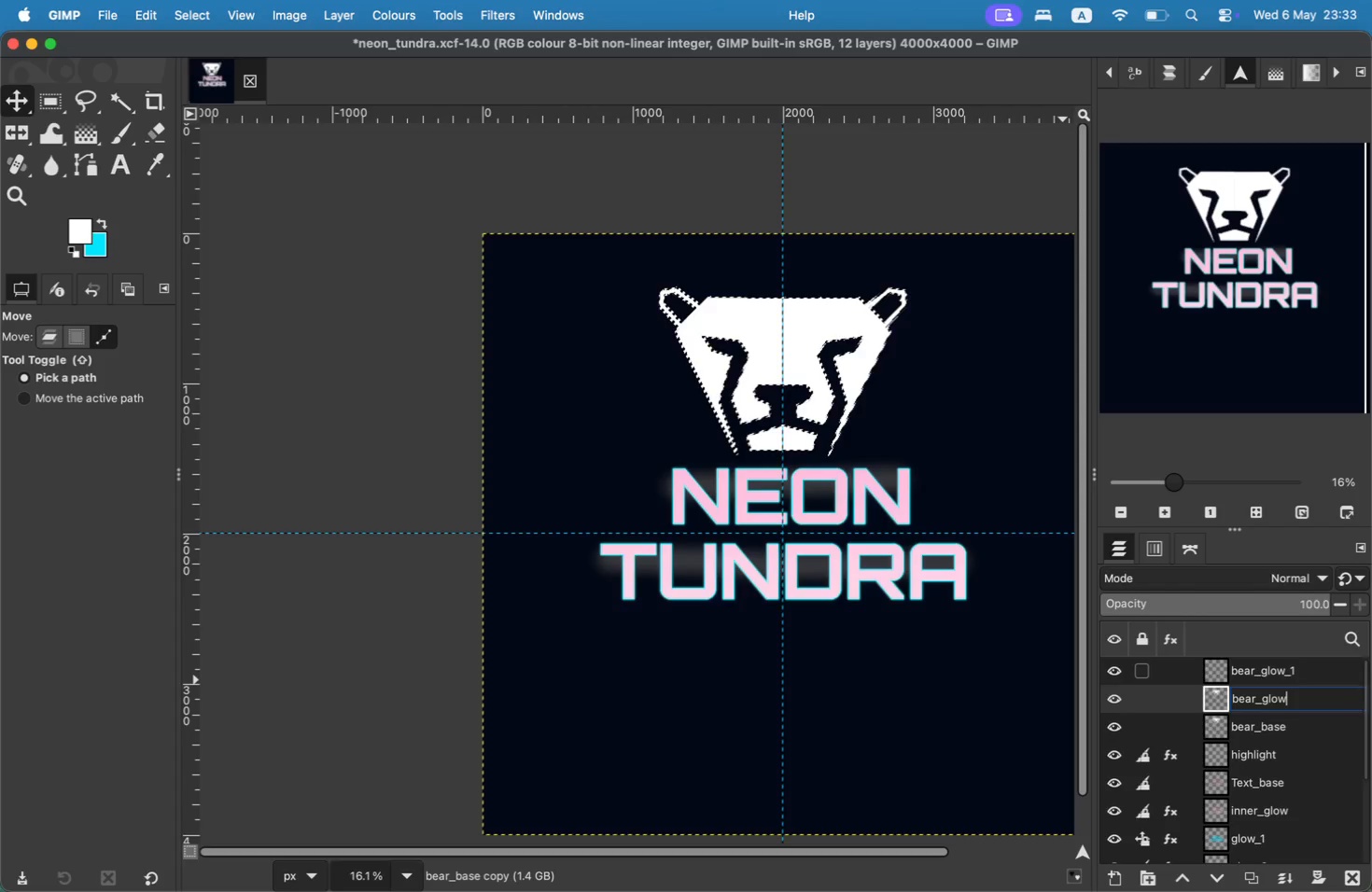 
key(Enter)
 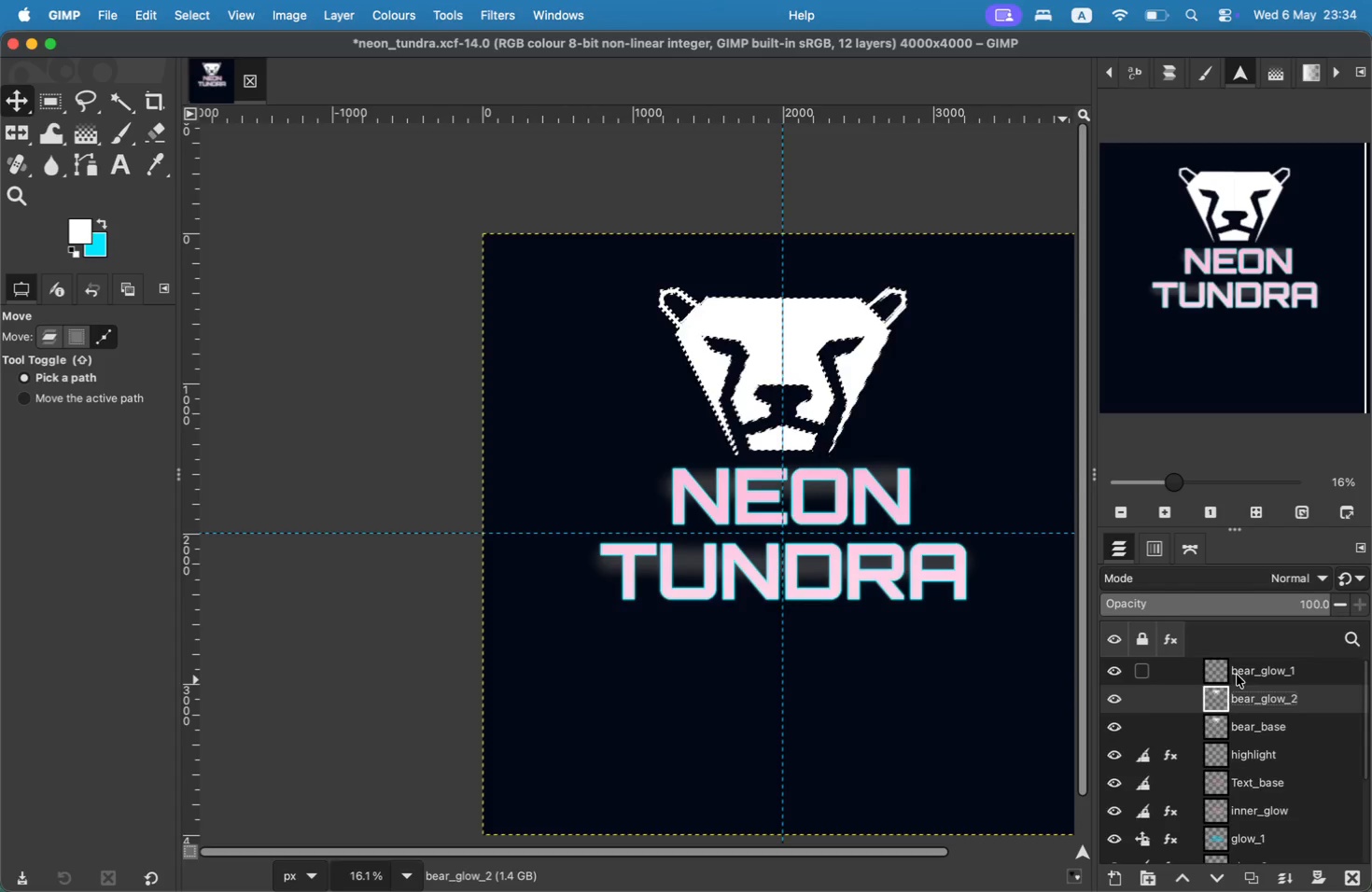 
wait(7.91)
 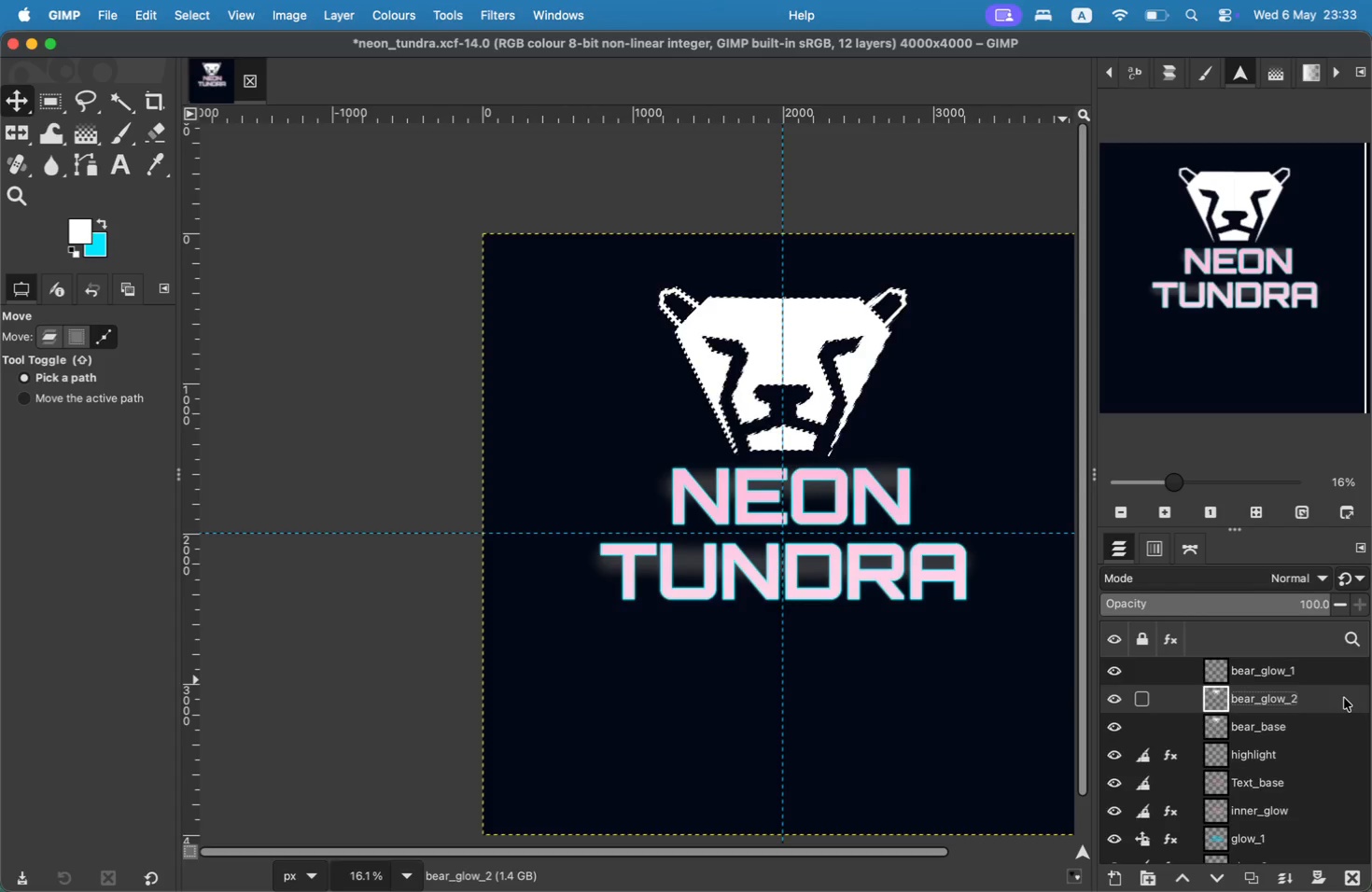 
left_click([1252, 842])
 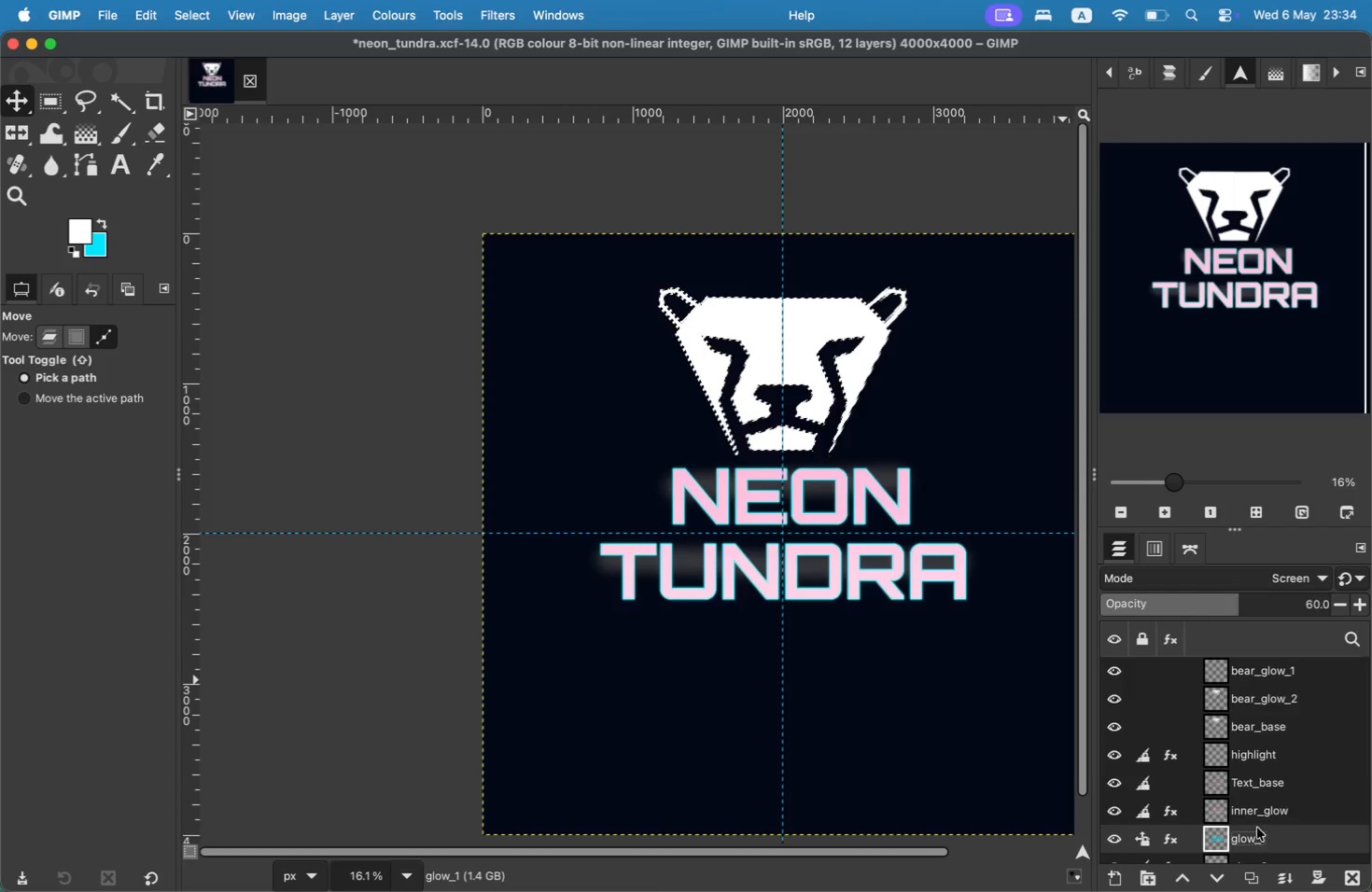 
left_click([1250, 674])
 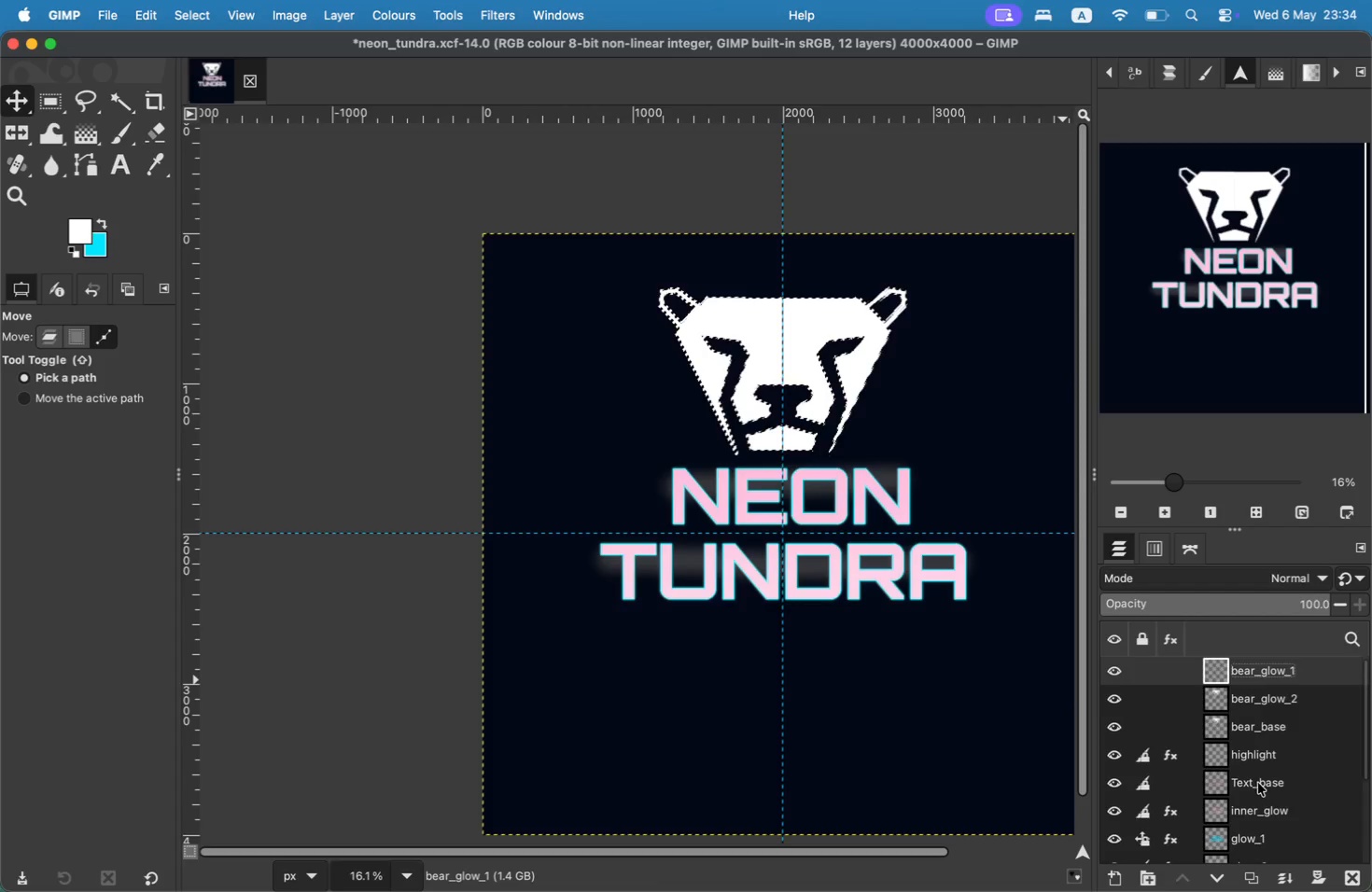 
wait(9.97)
 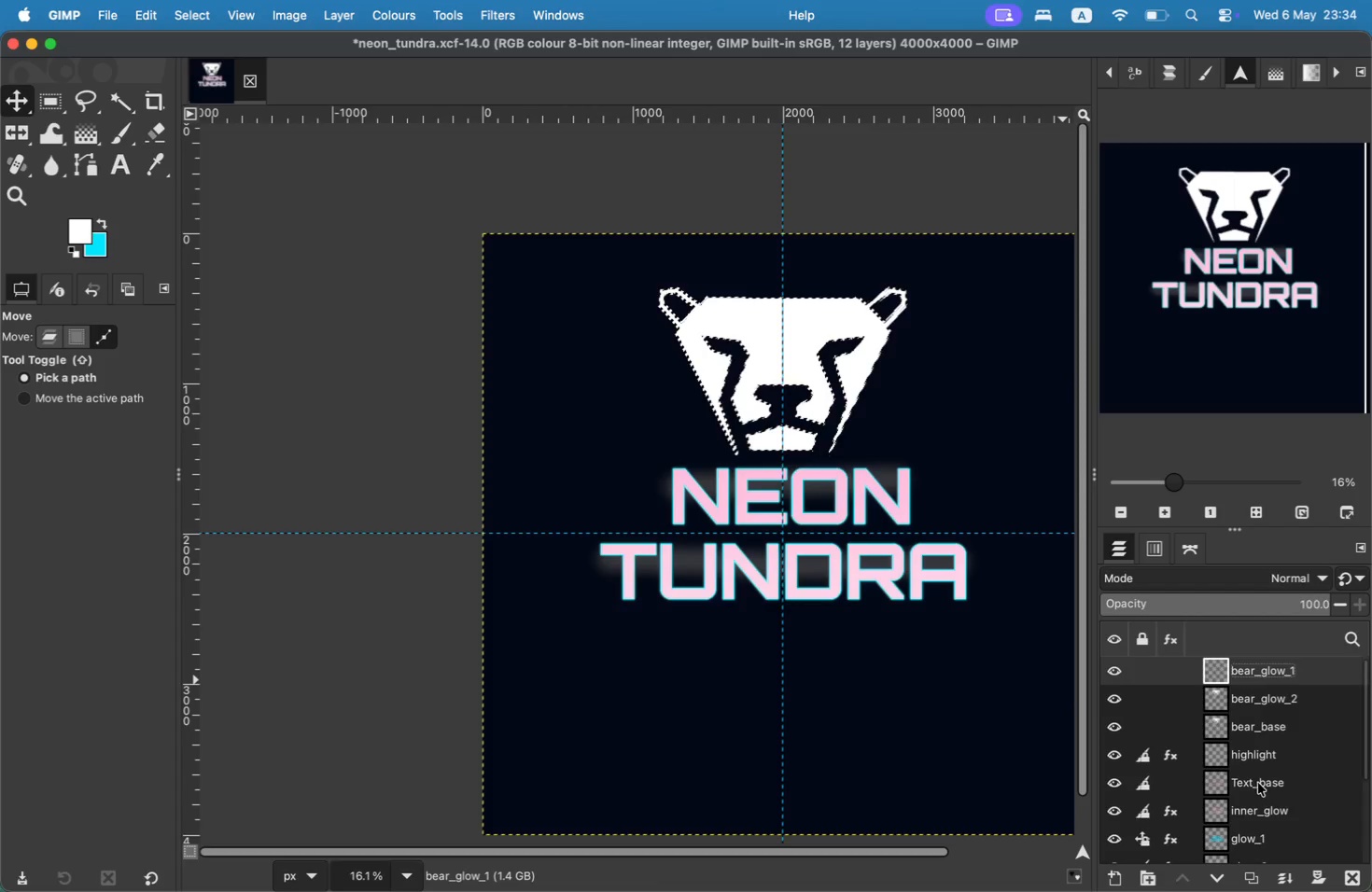 
mouse_move([91, 184])
 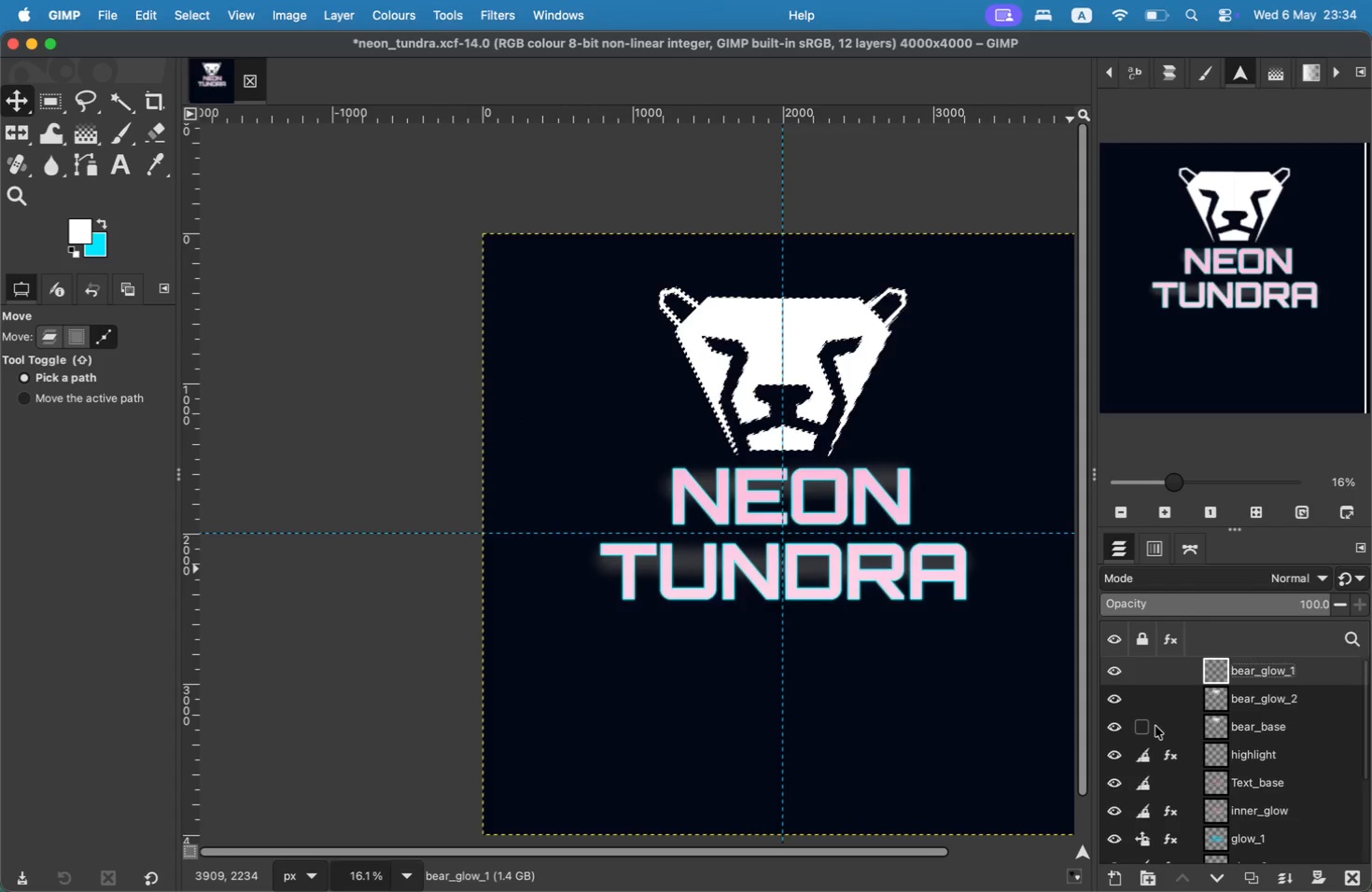 
left_click([1147, 727])
 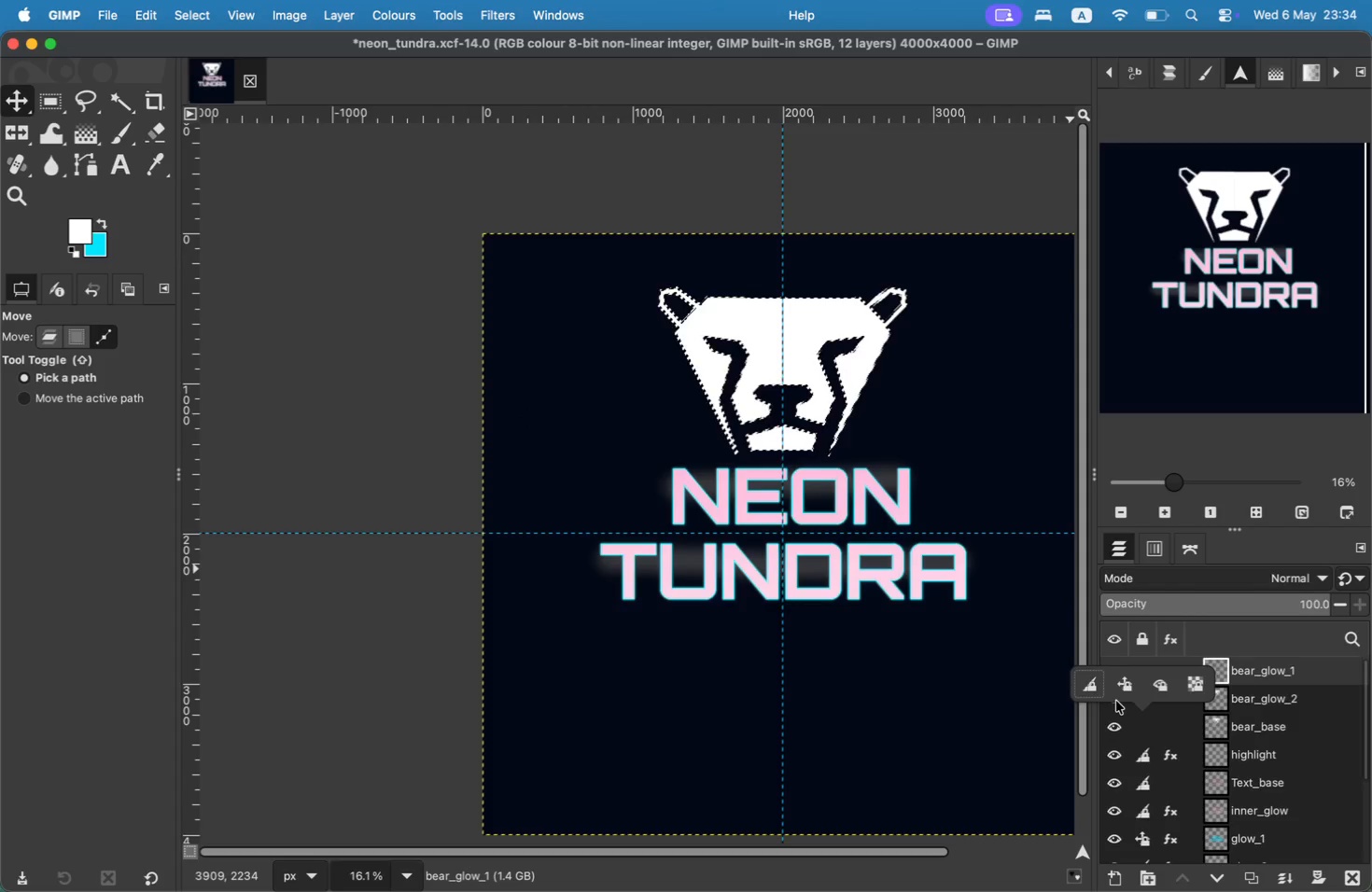 
mouse_move([1122, 686])
 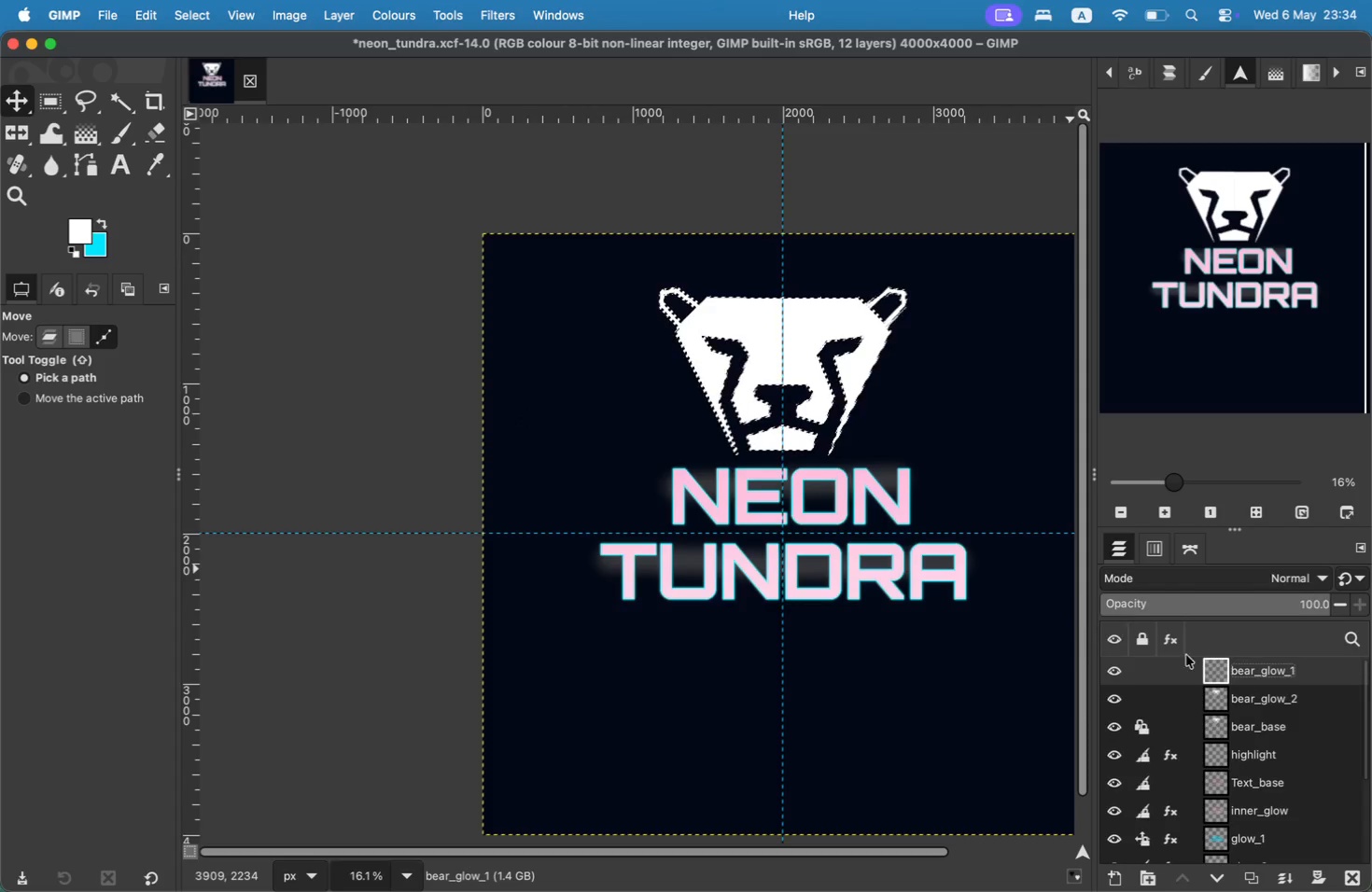 
left_click([1250, 702])
 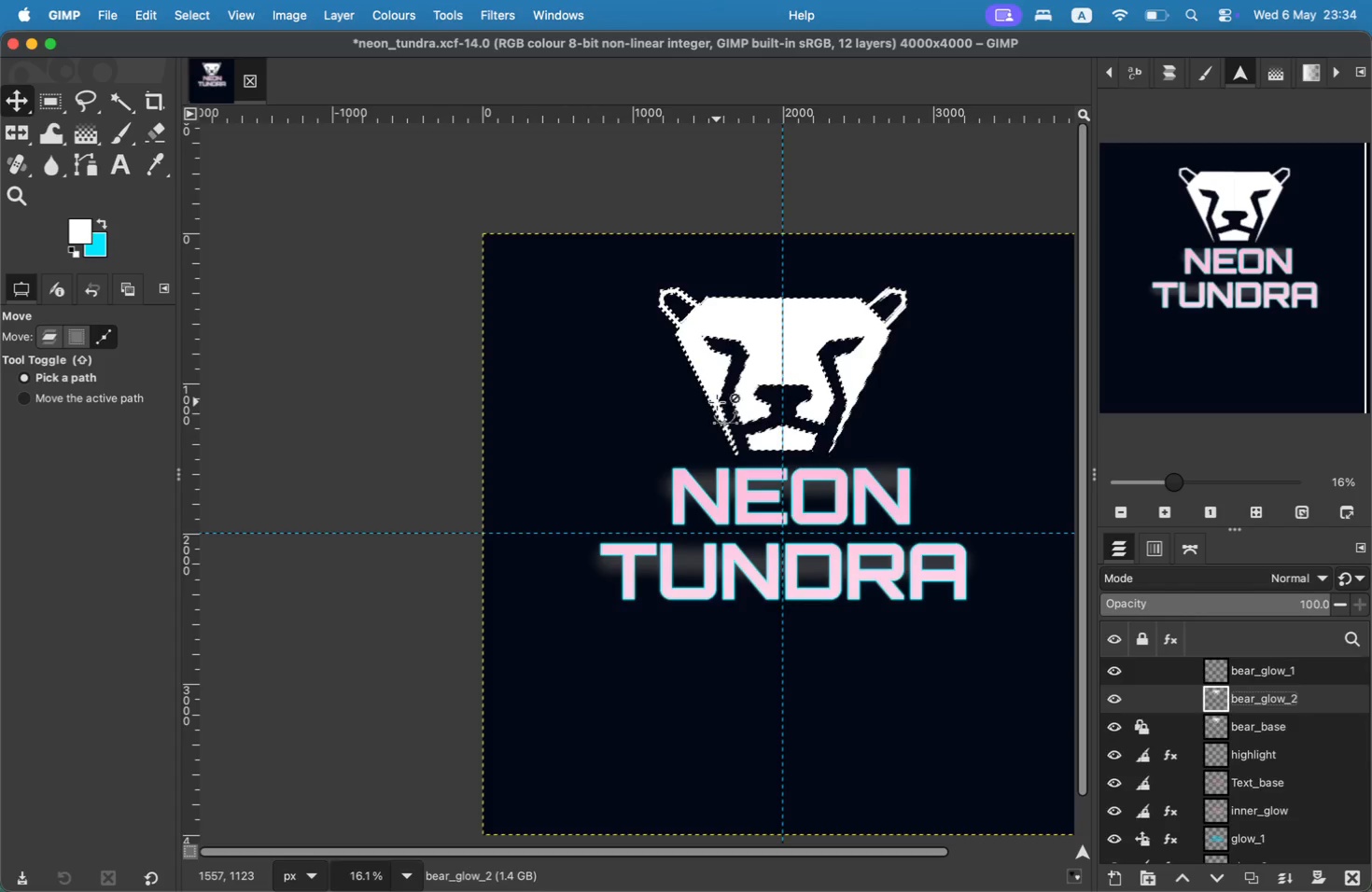 
wait(5.13)
 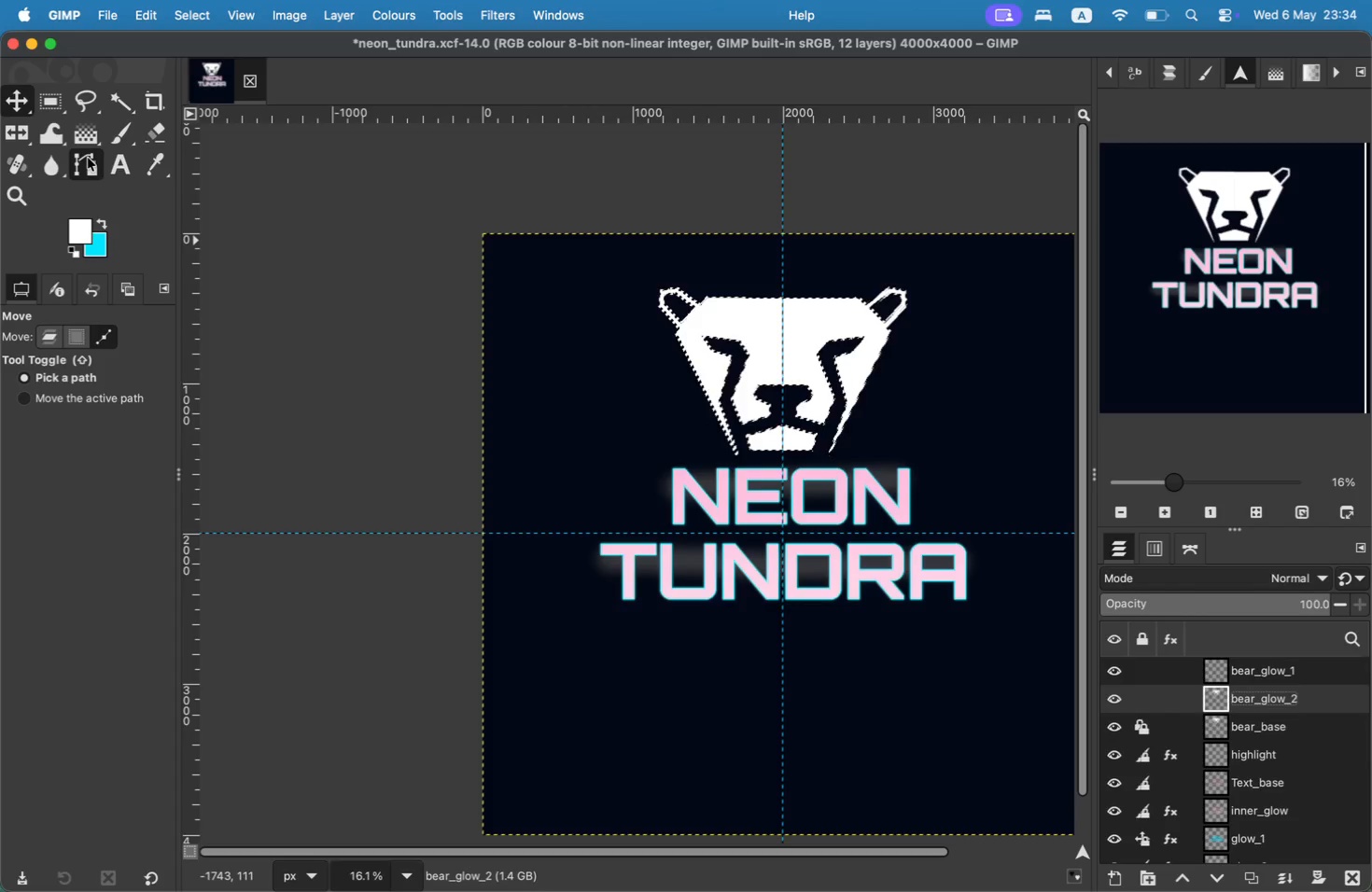 
key(Shift+B)
 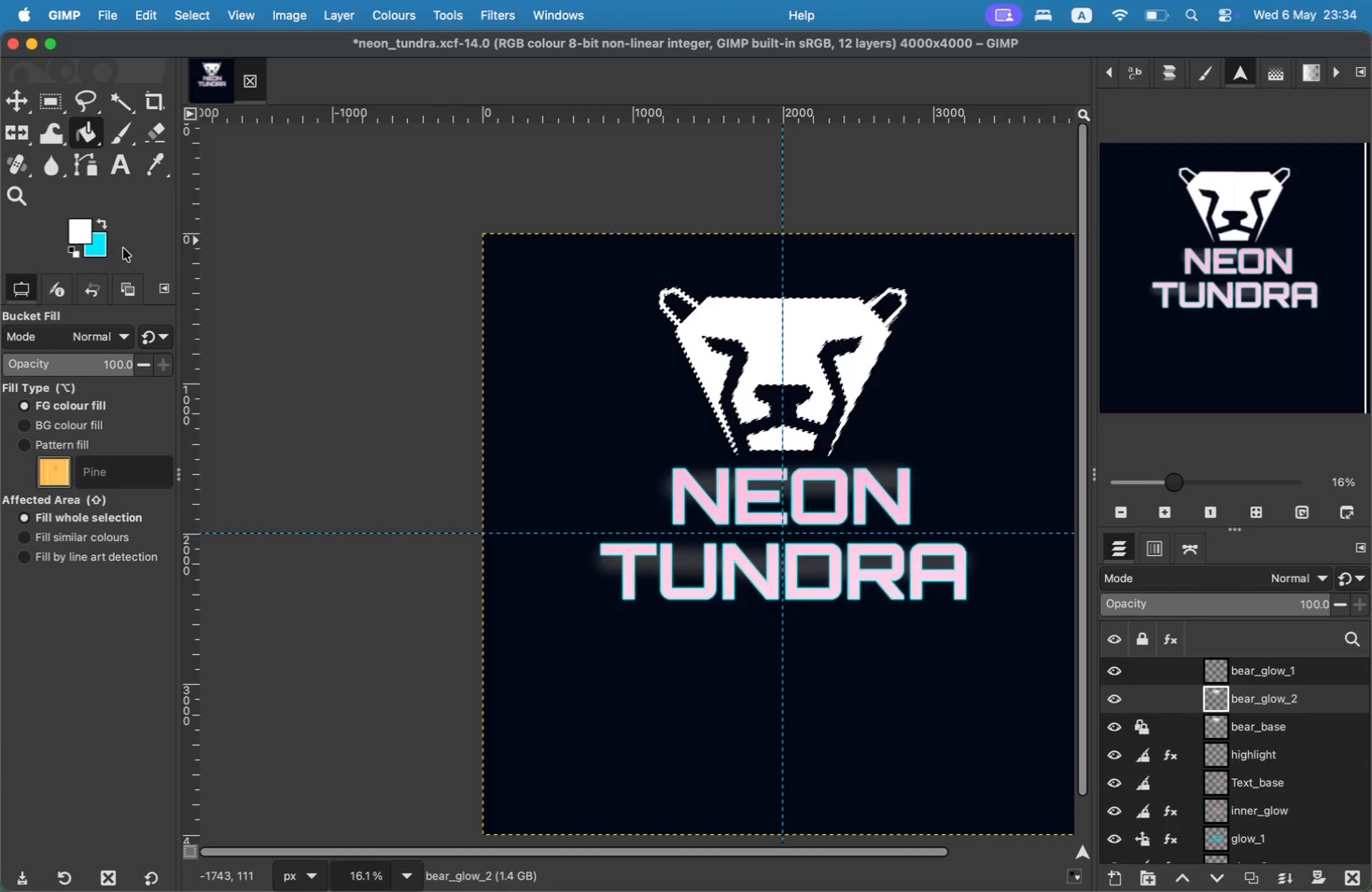 
left_click([105, 226])
 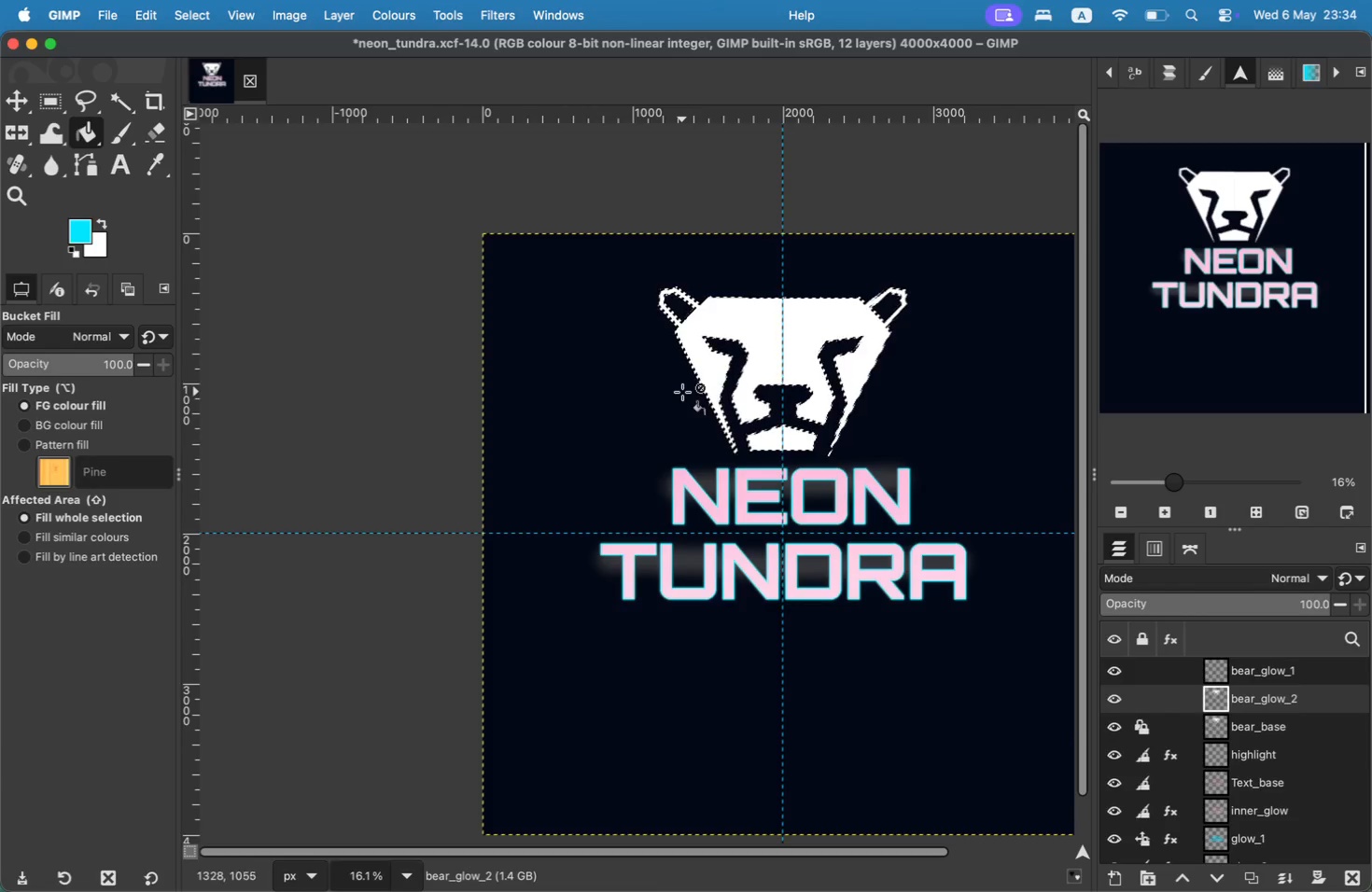 
left_click([691, 394])
 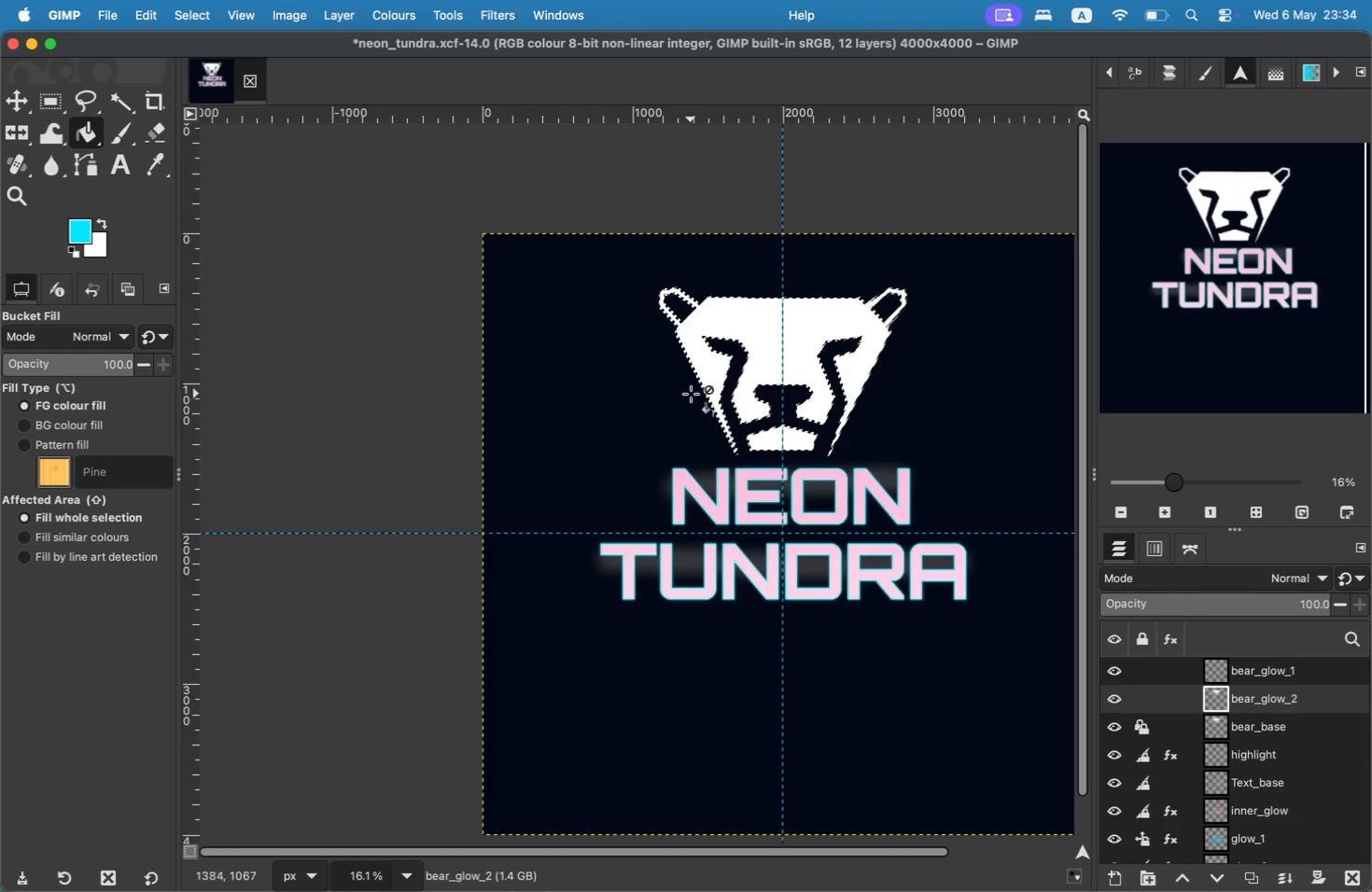 
left_click([700, 389])
 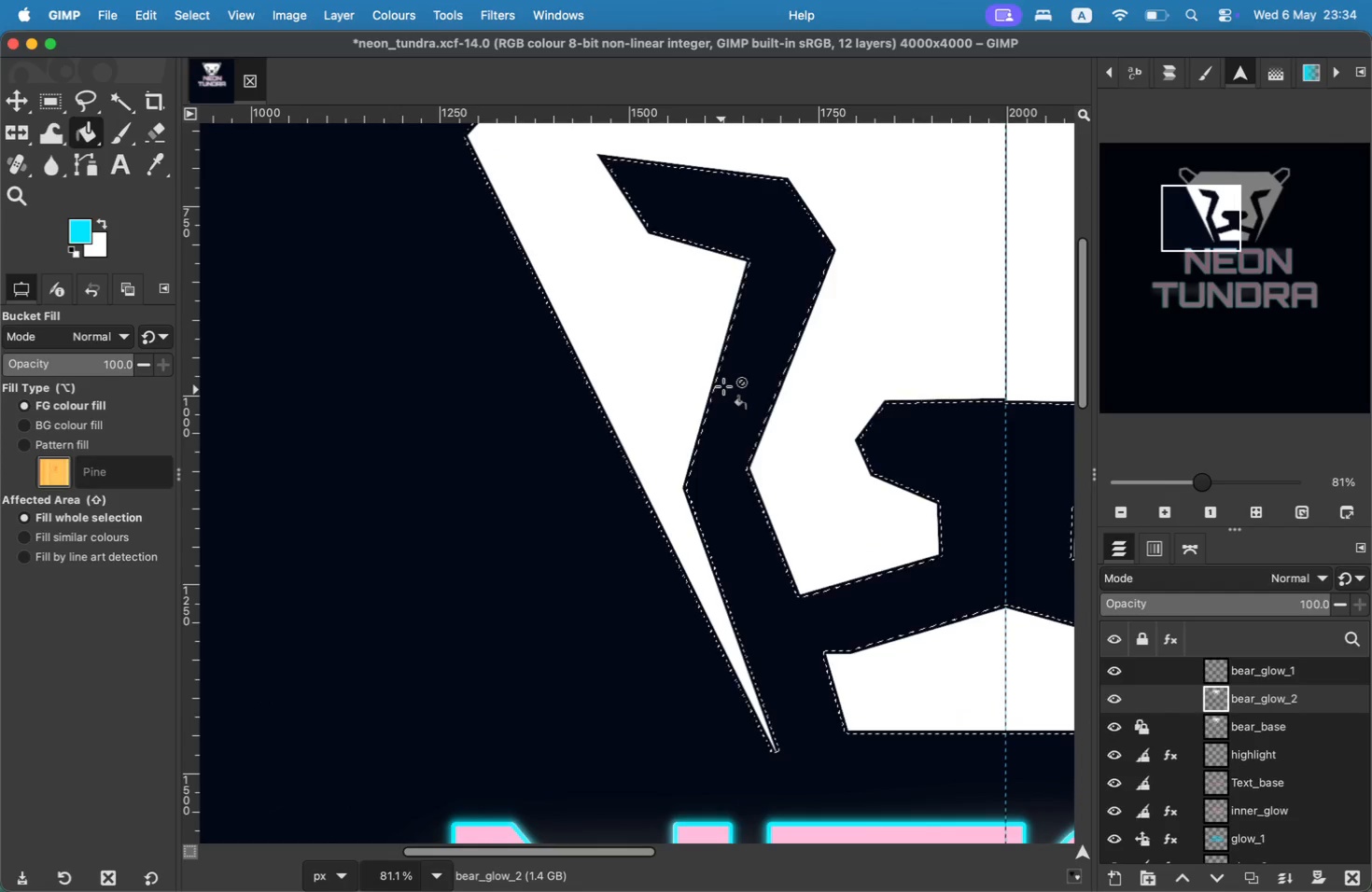 
hold_key(key=CommandLeft, duration=1.85)
 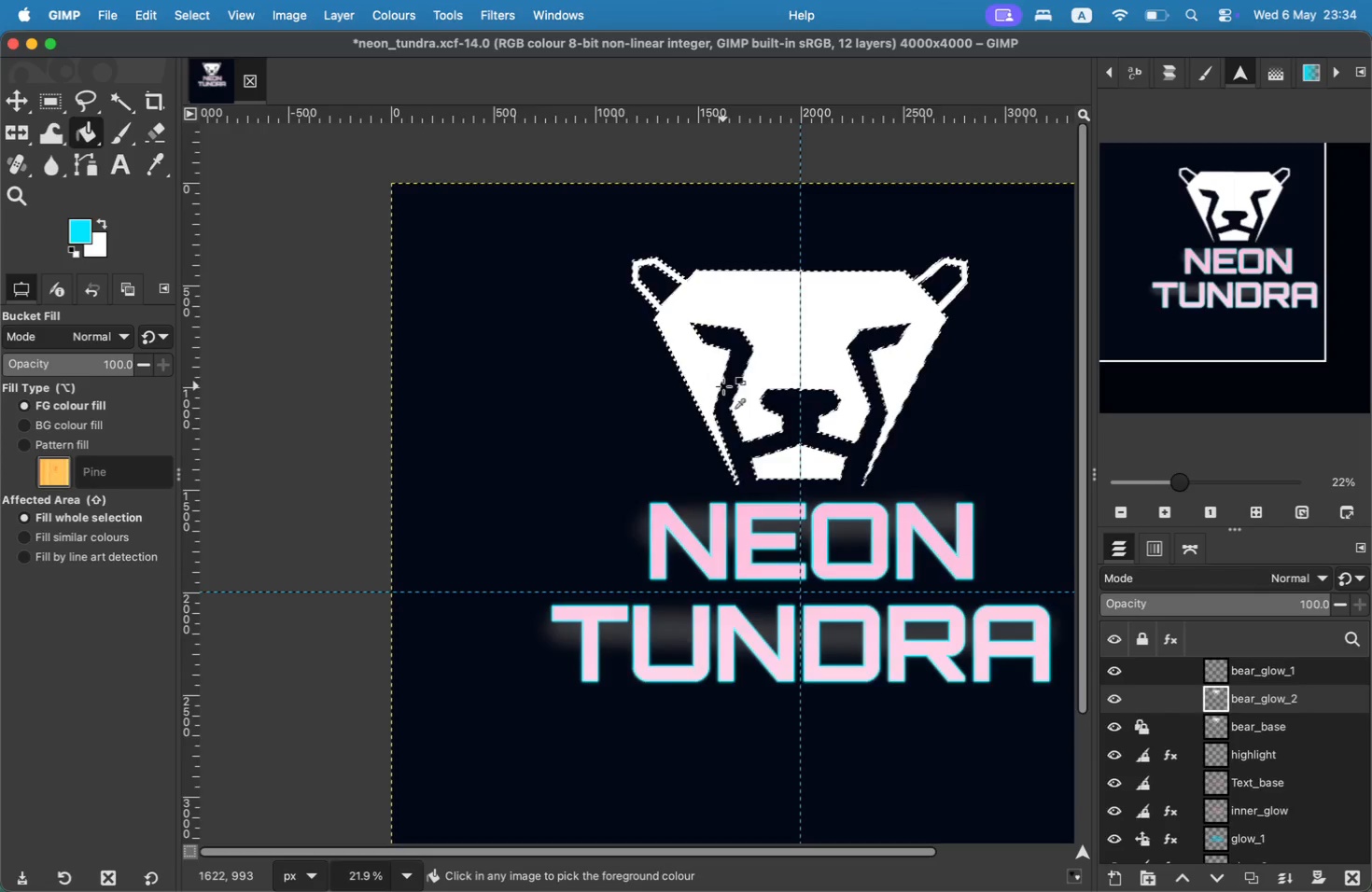 
left_click([709, 385])
 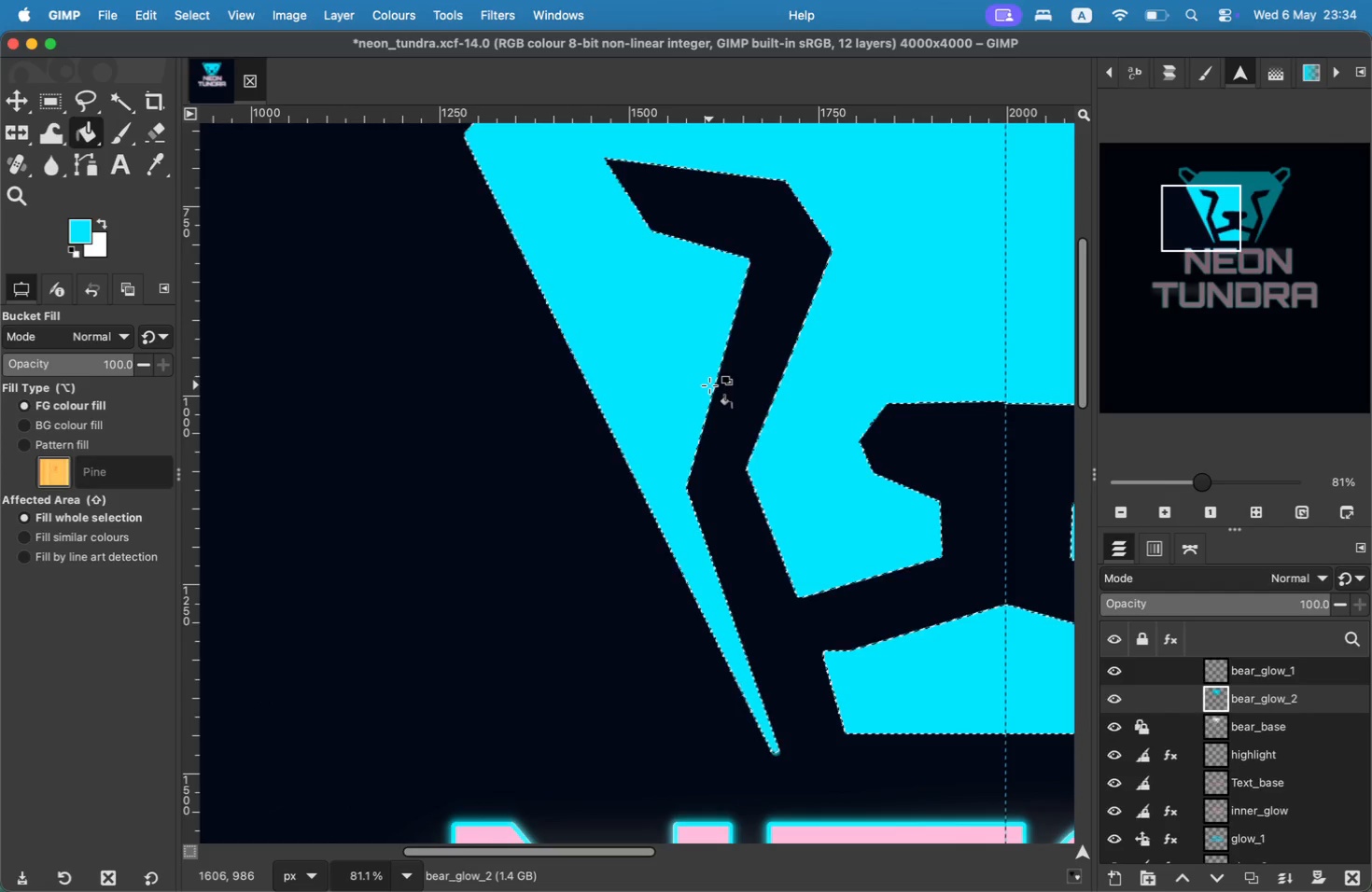 
left_click_drag(start_coordinate=[1272, 730], to_coordinate=[1270, 717])
 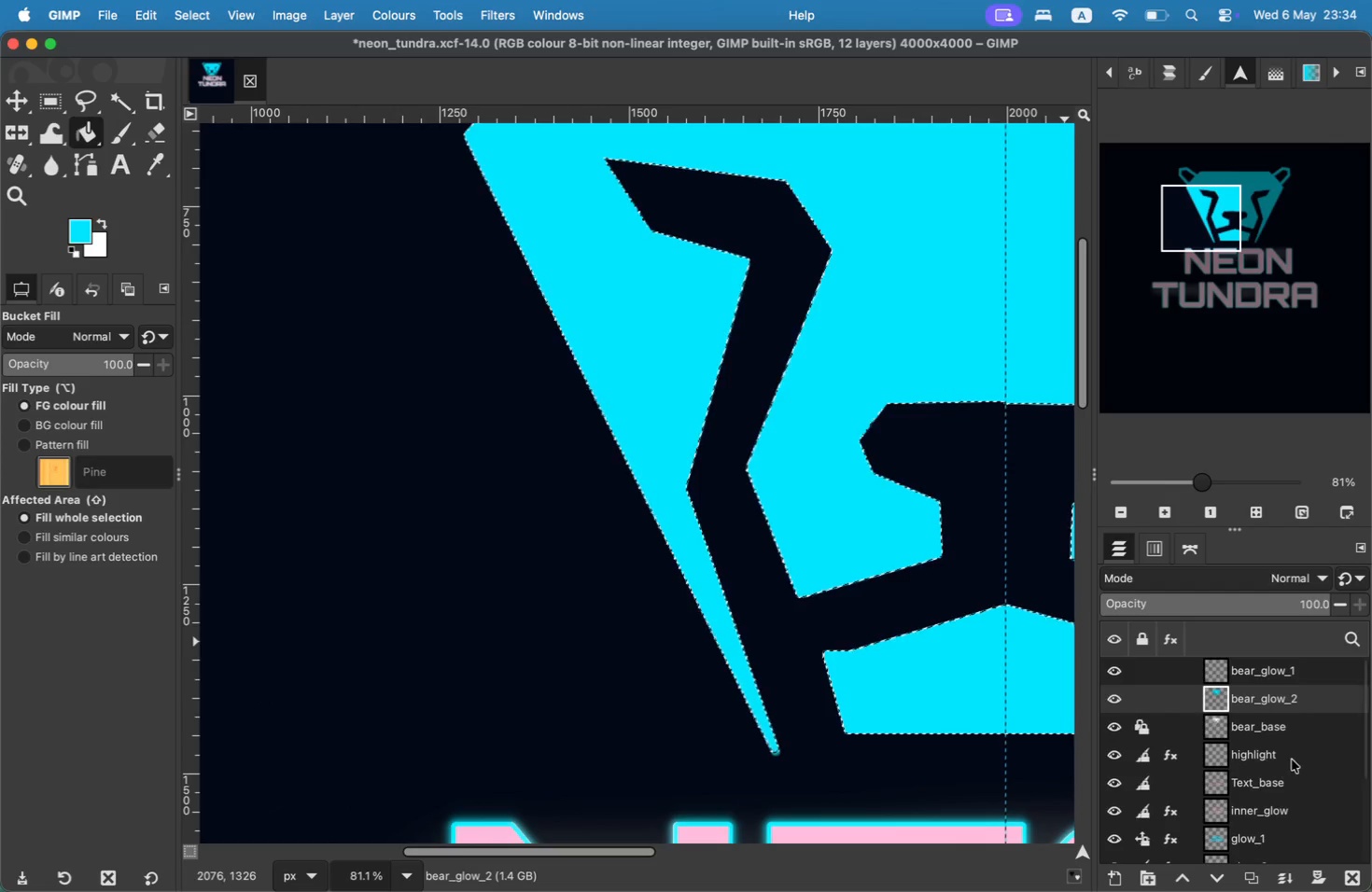 
left_click_drag(start_coordinate=[1270, 702], to_coordinate=[1270, 725])
 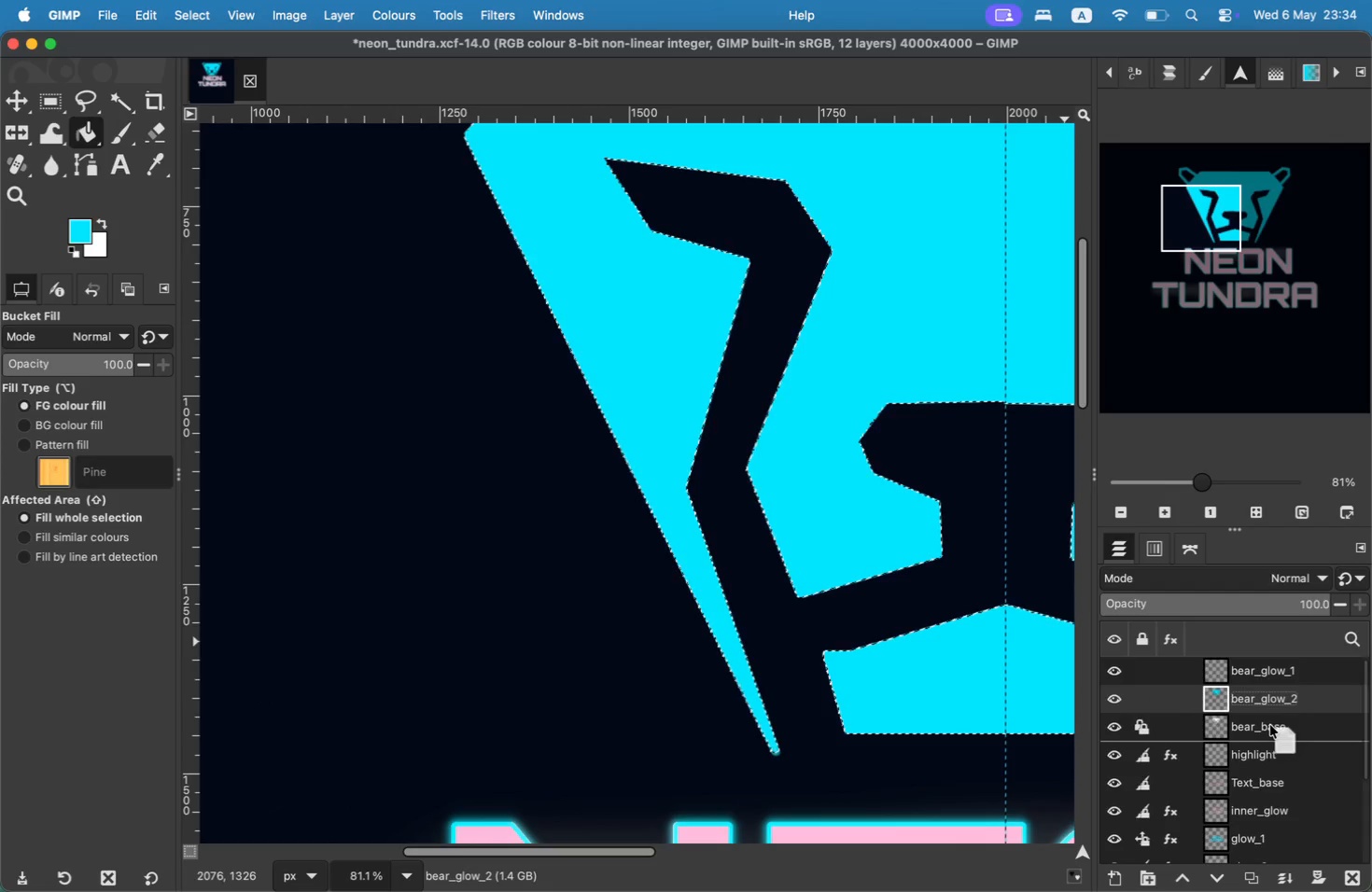 
left_click_drag(start_coordinate=[1268, 673], to_coordinate=[1267, 697])
 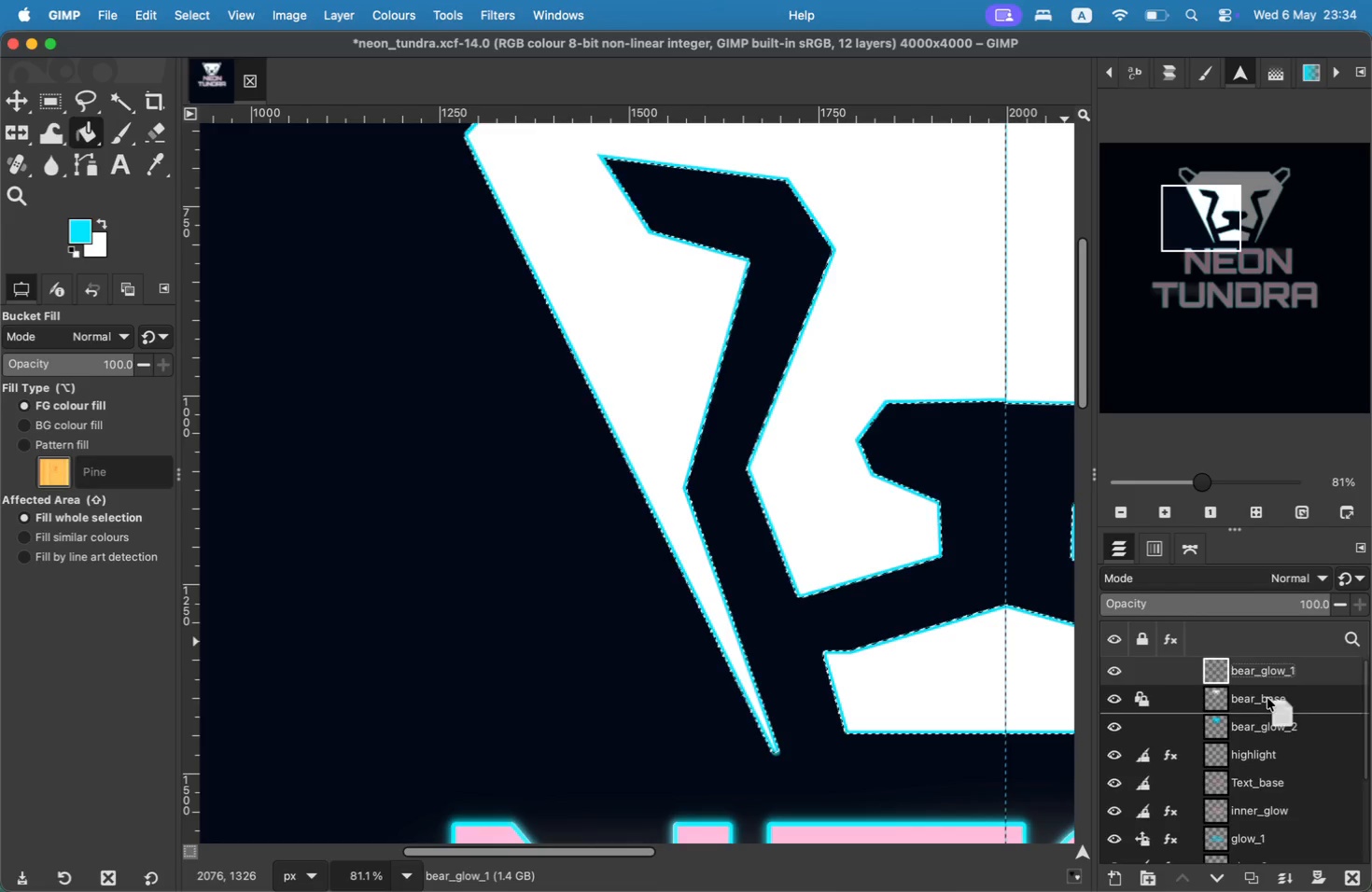 
hold_key(key=CommandLeft, duration=1.86)
 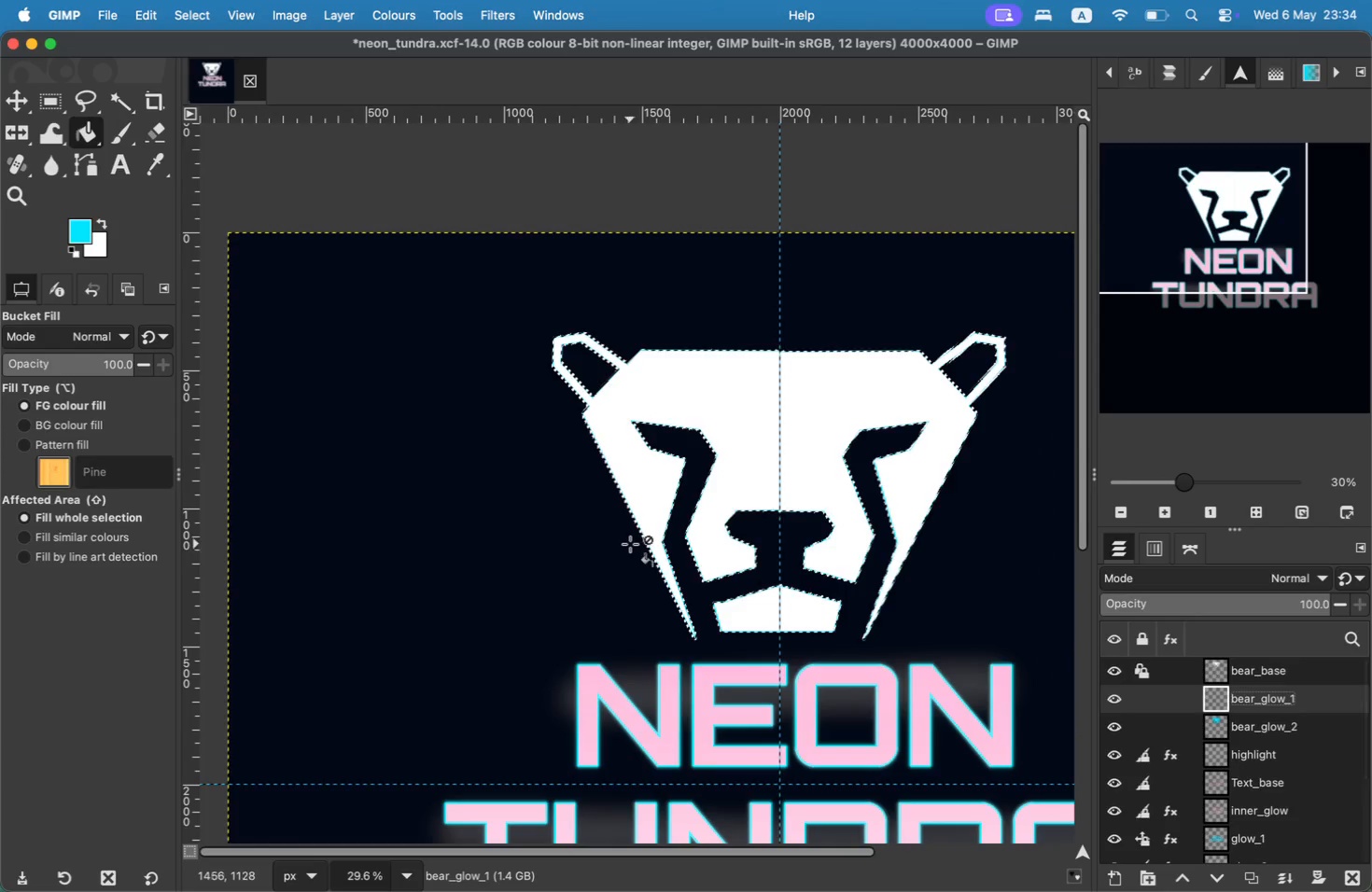 
wait(5.63)
 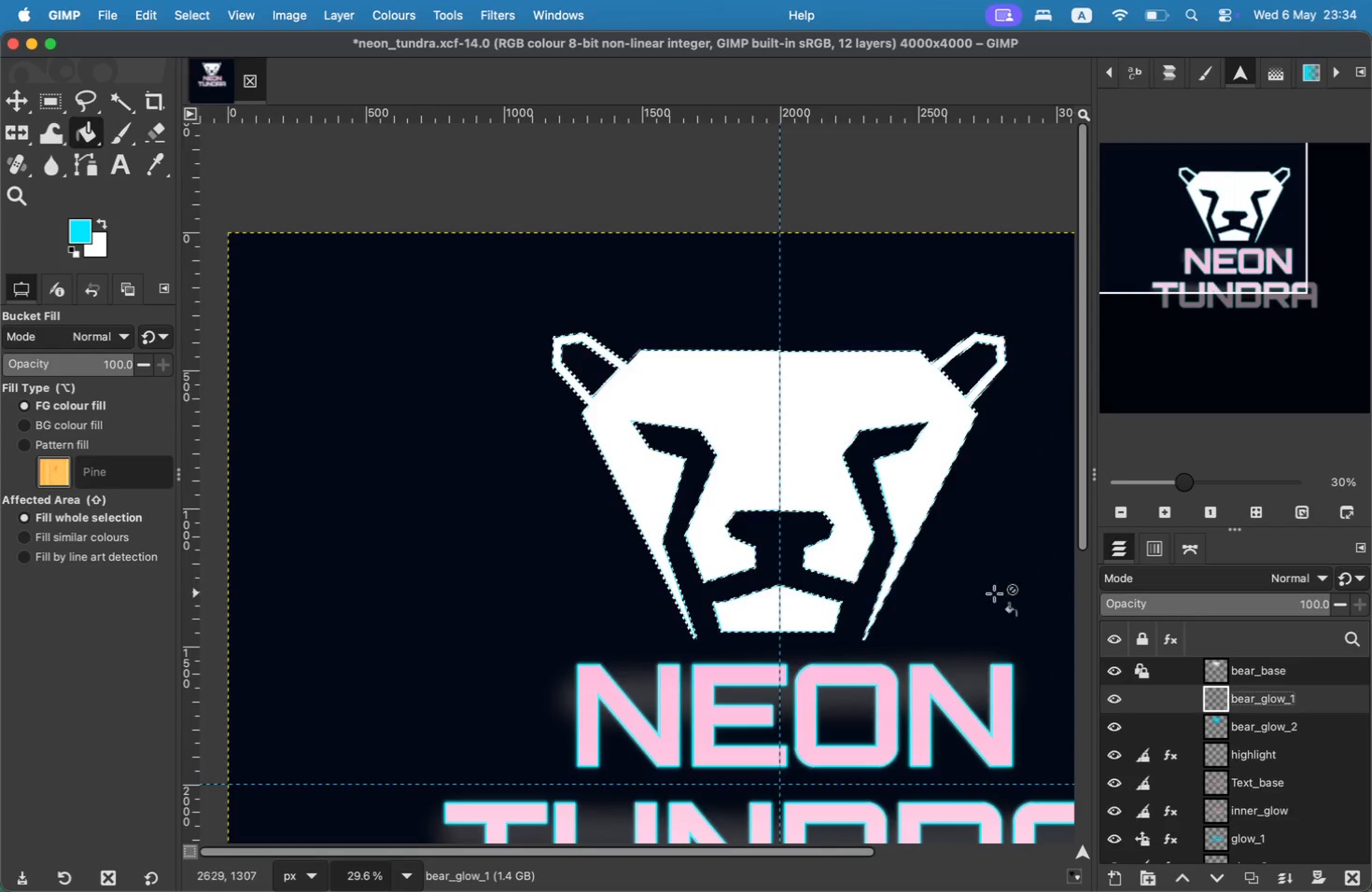 
left_click([1255, 723])
 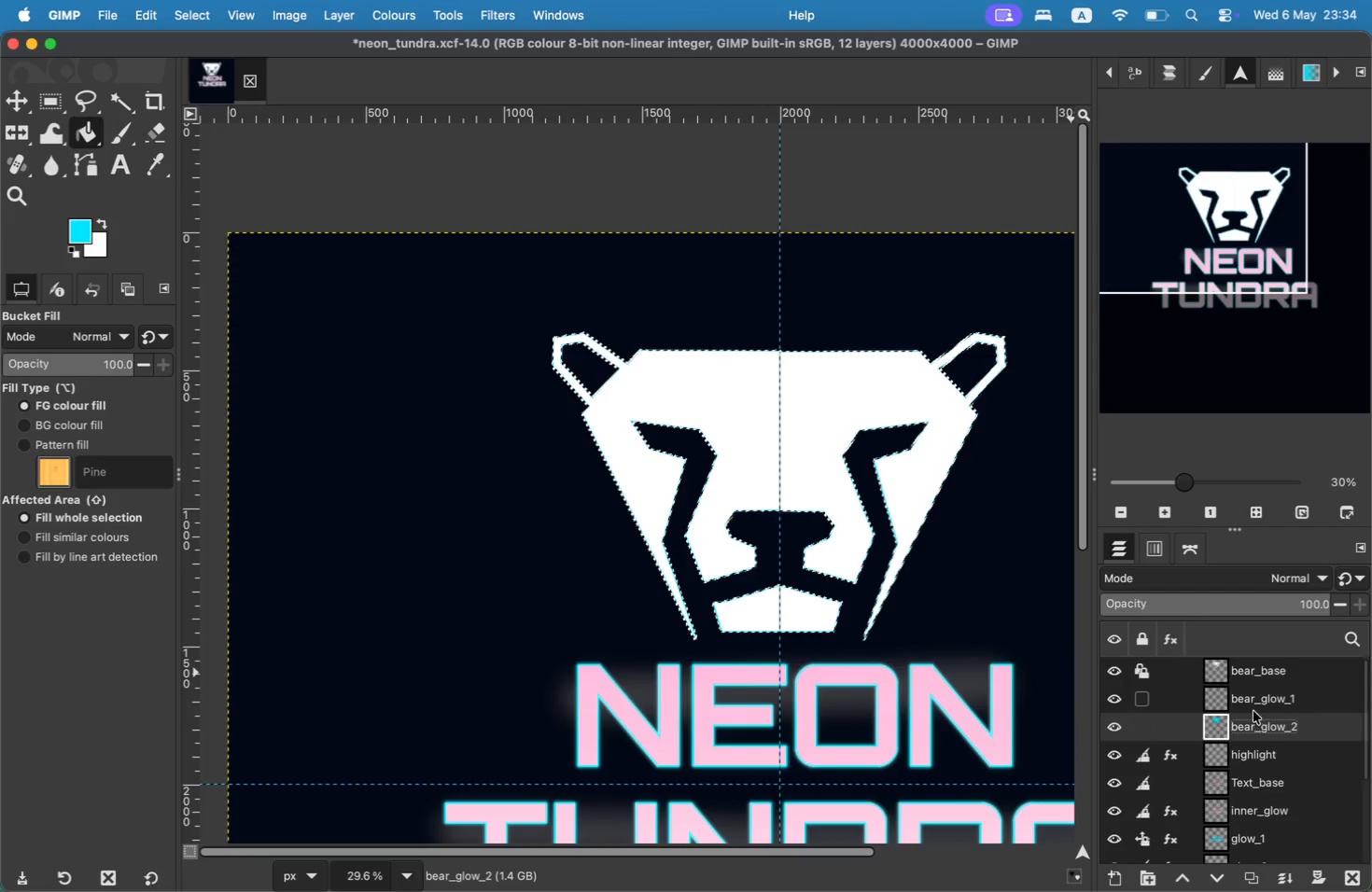 
left_click([1252, 706])
 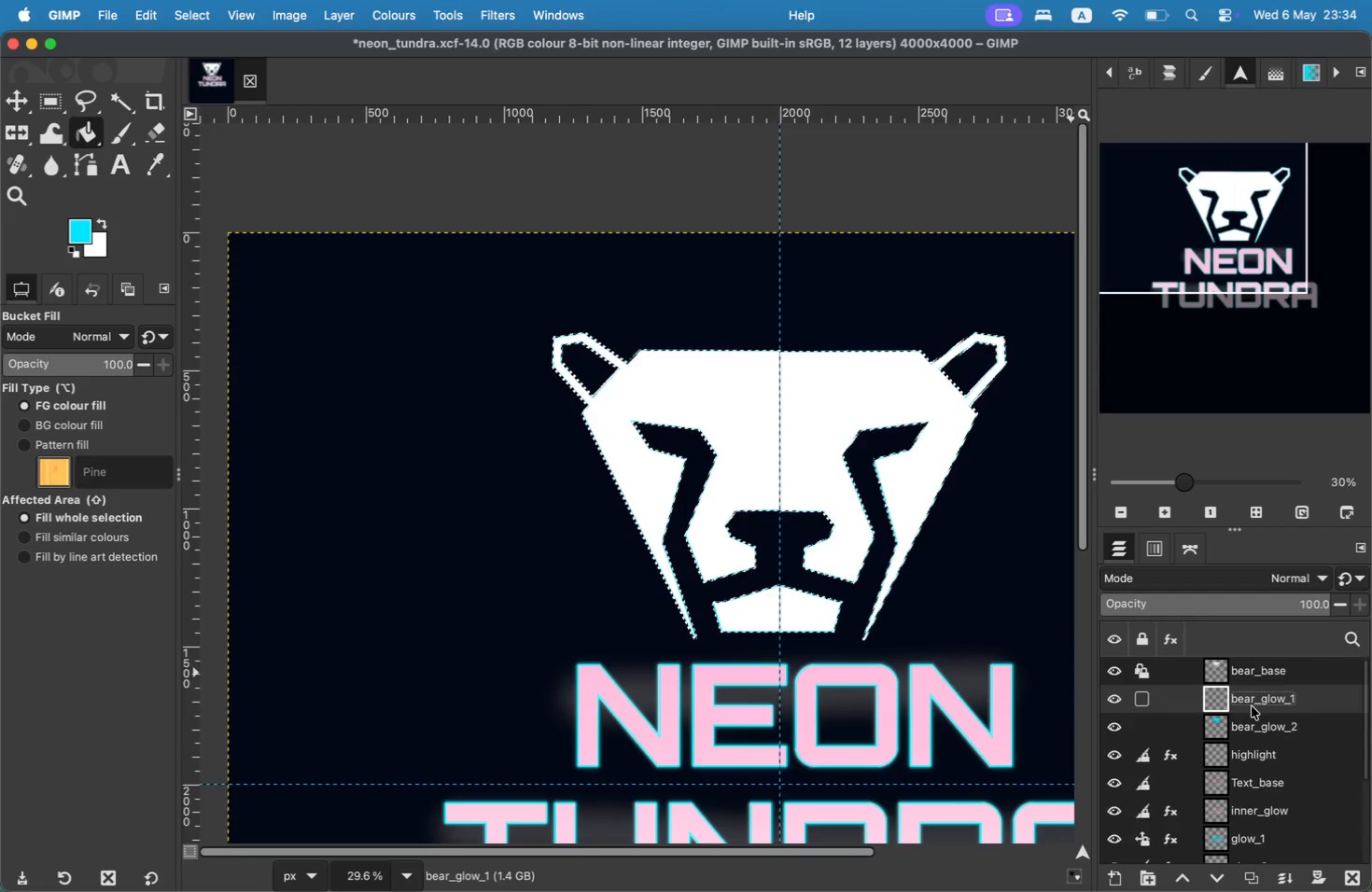 
left_click_drag(start_coordinate=[1251, 702], to_coordinate=[1241, 662])
 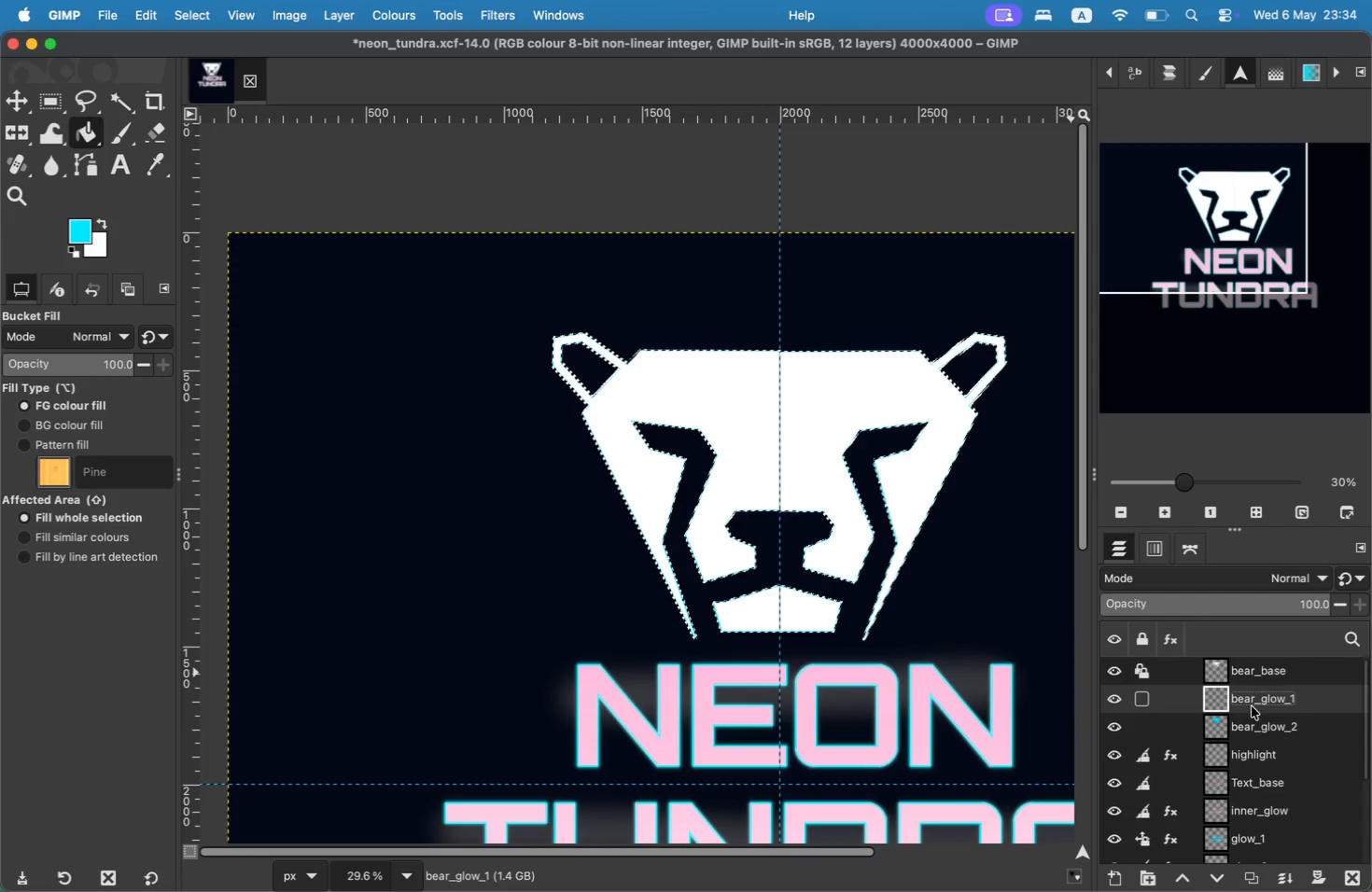 
left_click_drag(start_coordinate=[1250, 677], to_coordinate=[1254, 704])
 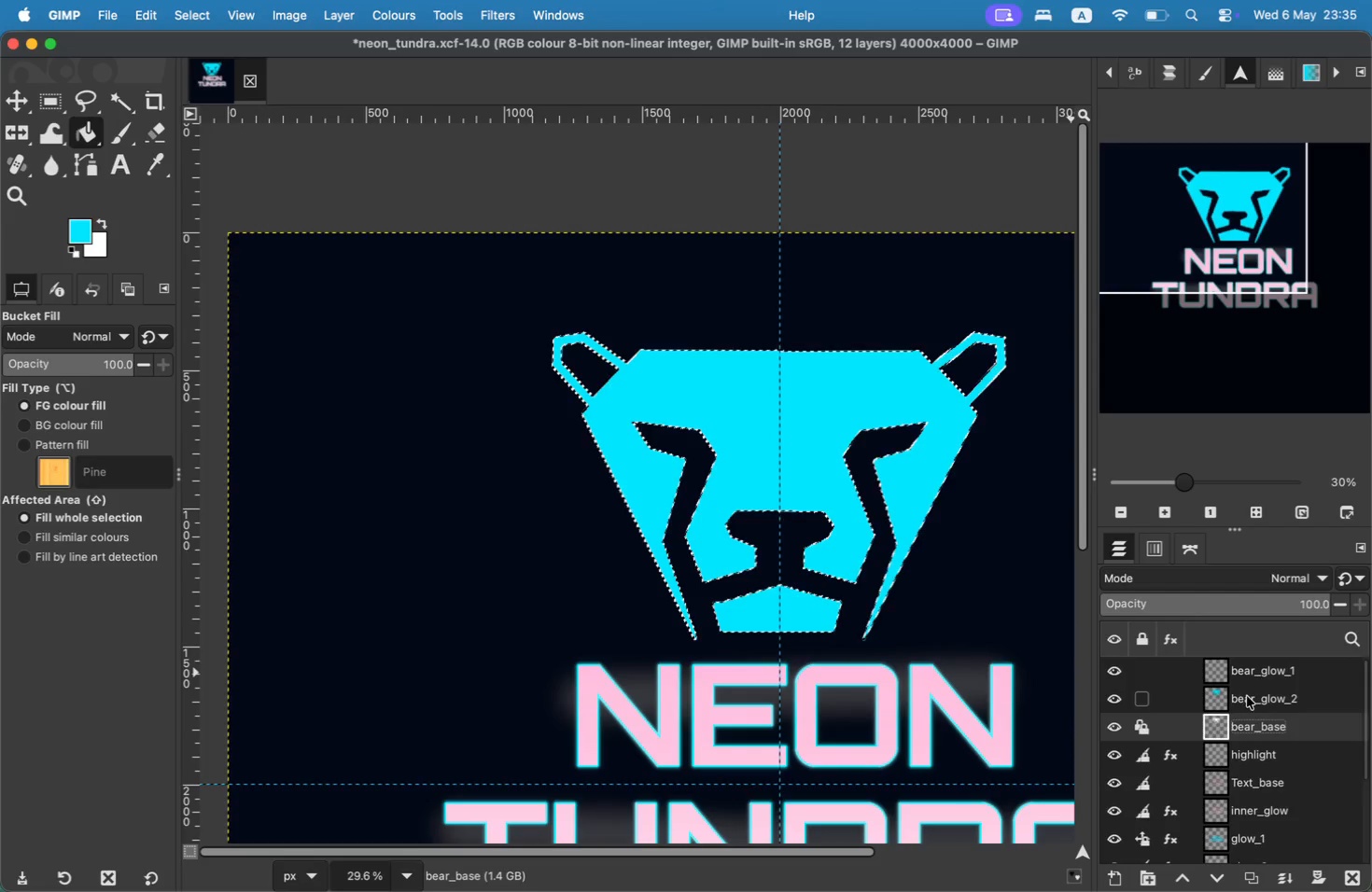 
left_click([1242, 676])
 